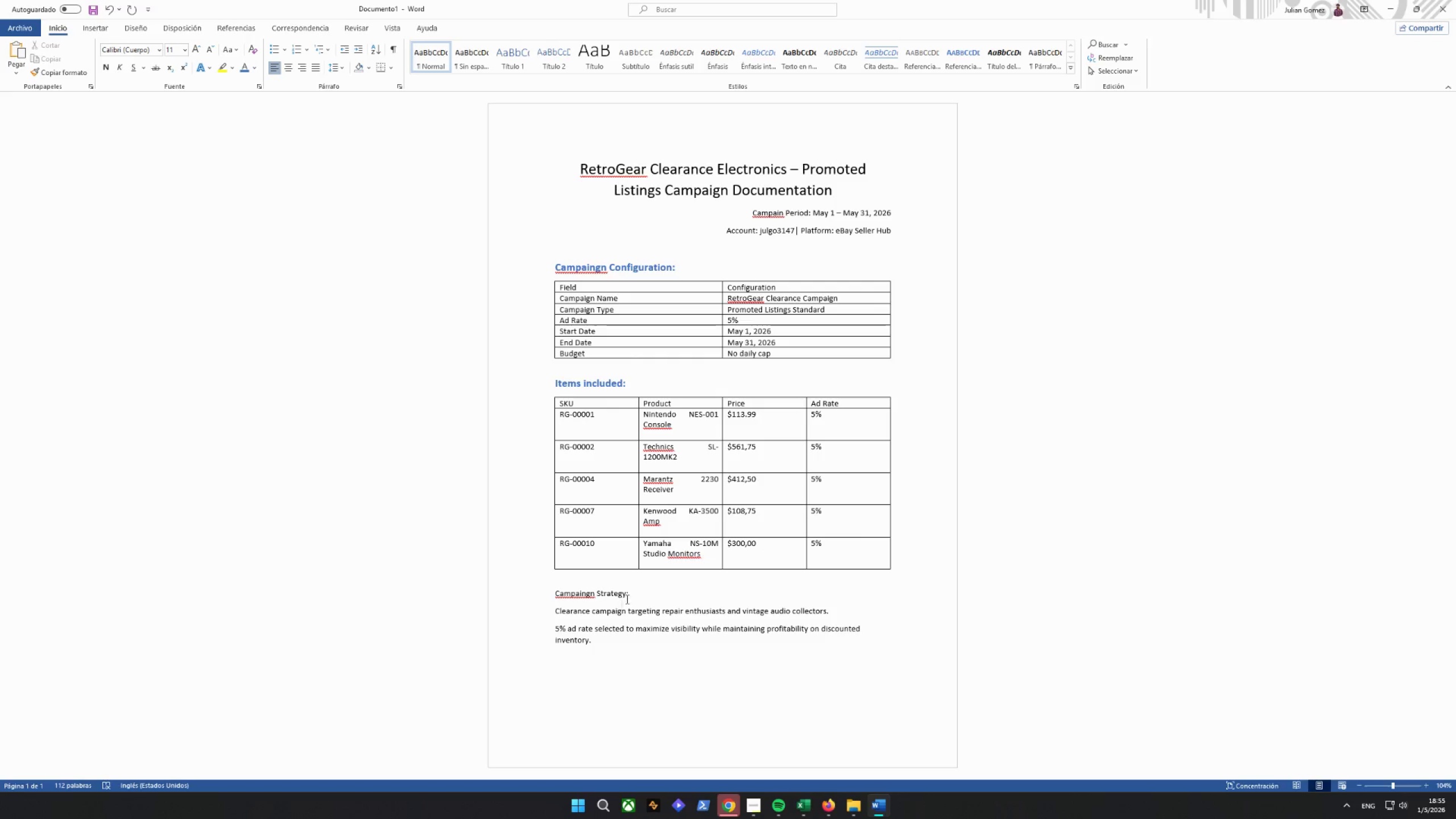 
left_click_drag(start_coordinate=[640, 593], to_coordinate=[535, 593])
 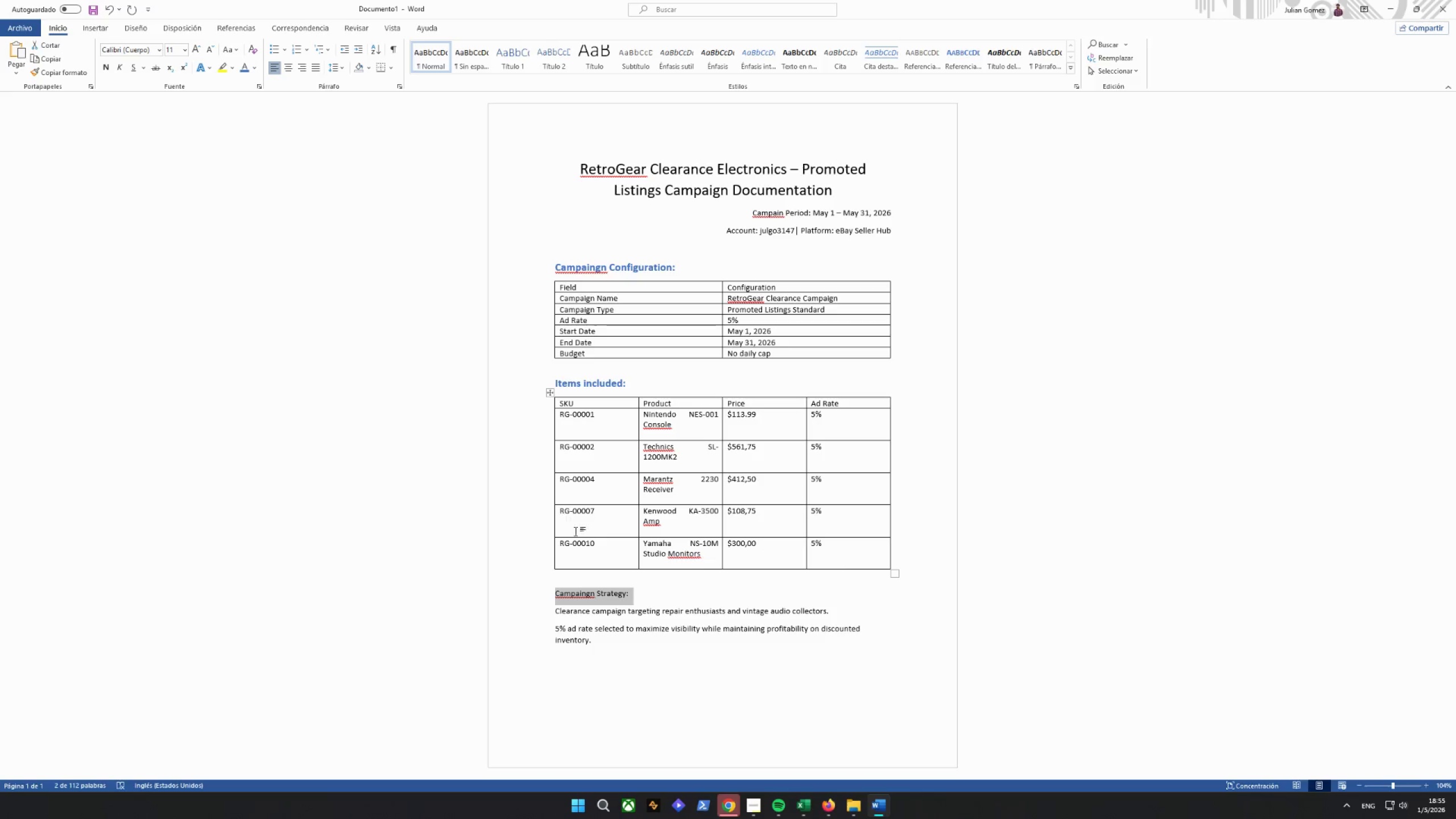 
left_click([592, 598])
 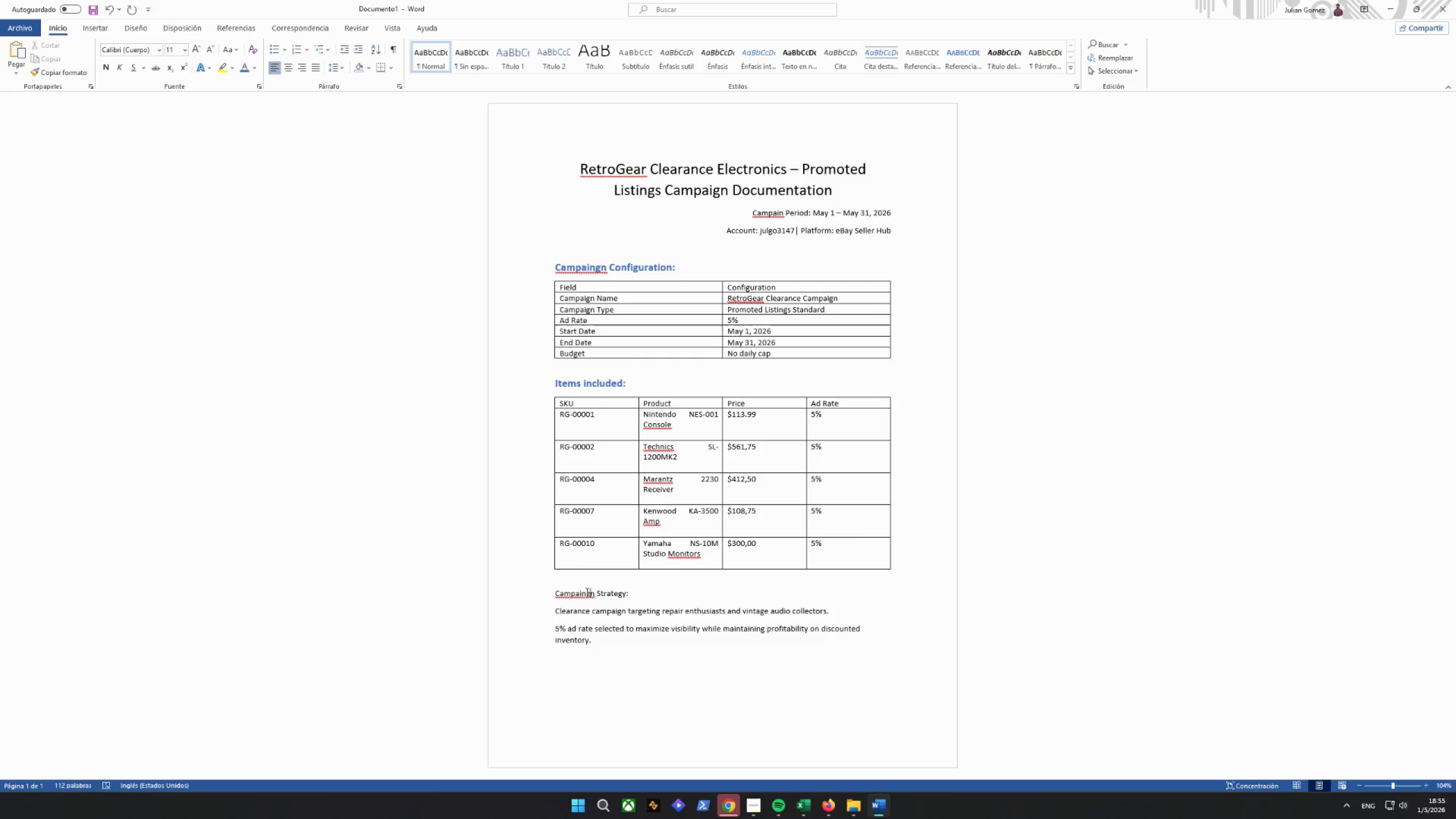 
right_click([586, 592])
 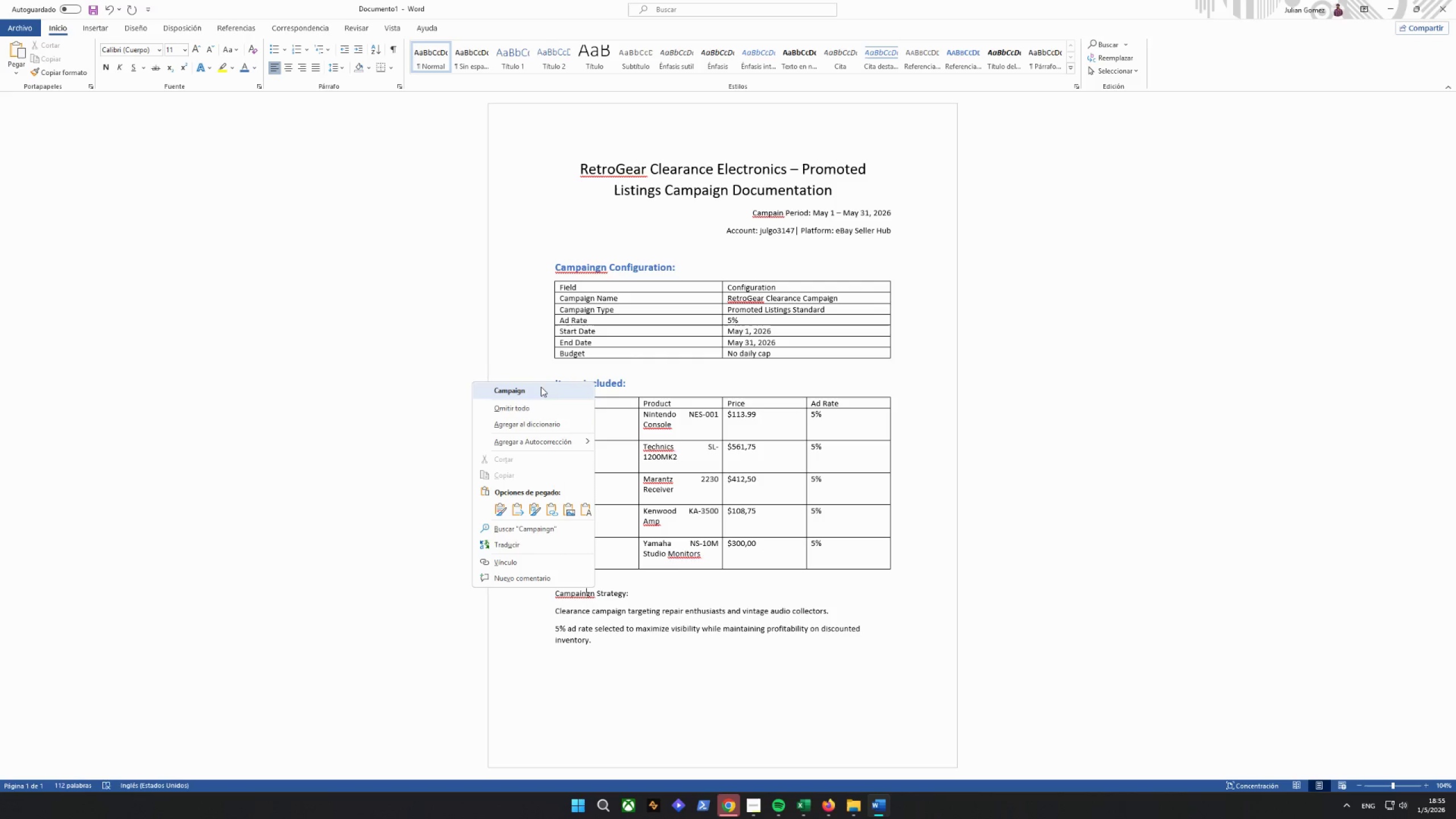 
left_click([541, 386])
 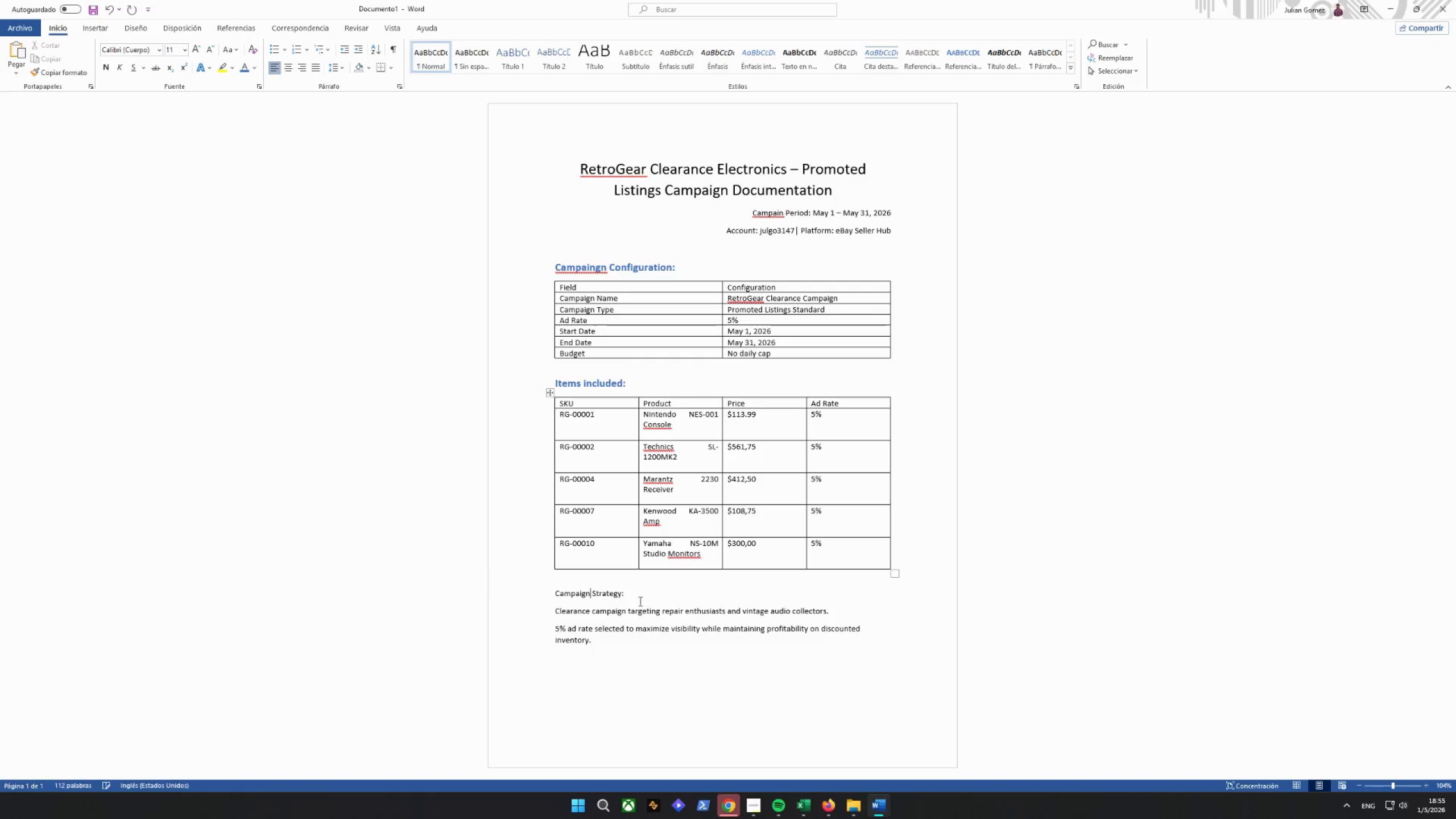 
left_click_drag(start_coordinate=[633, 590], to_coordinate=[554, 589])
 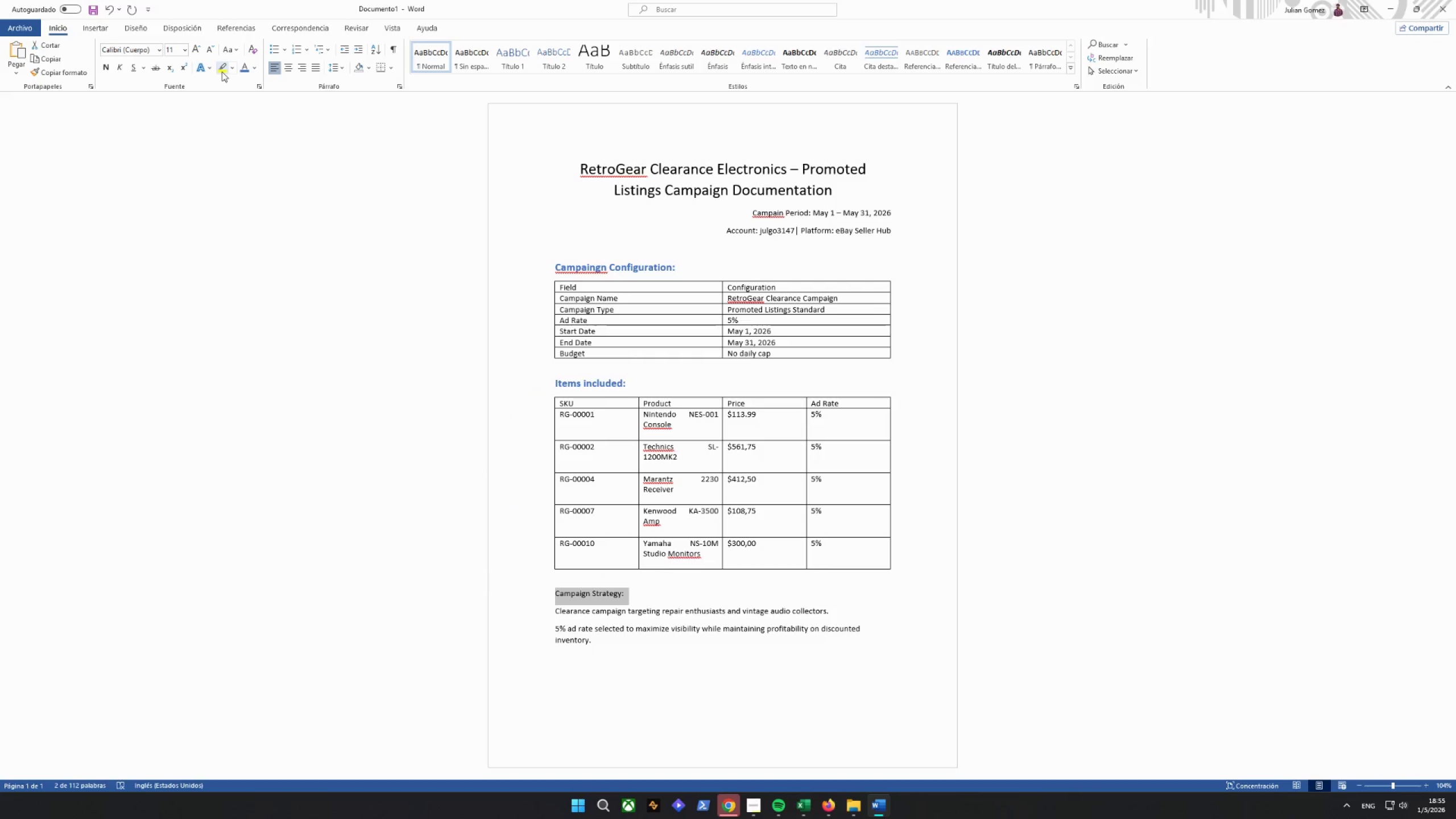 
double_click([196, 47])
 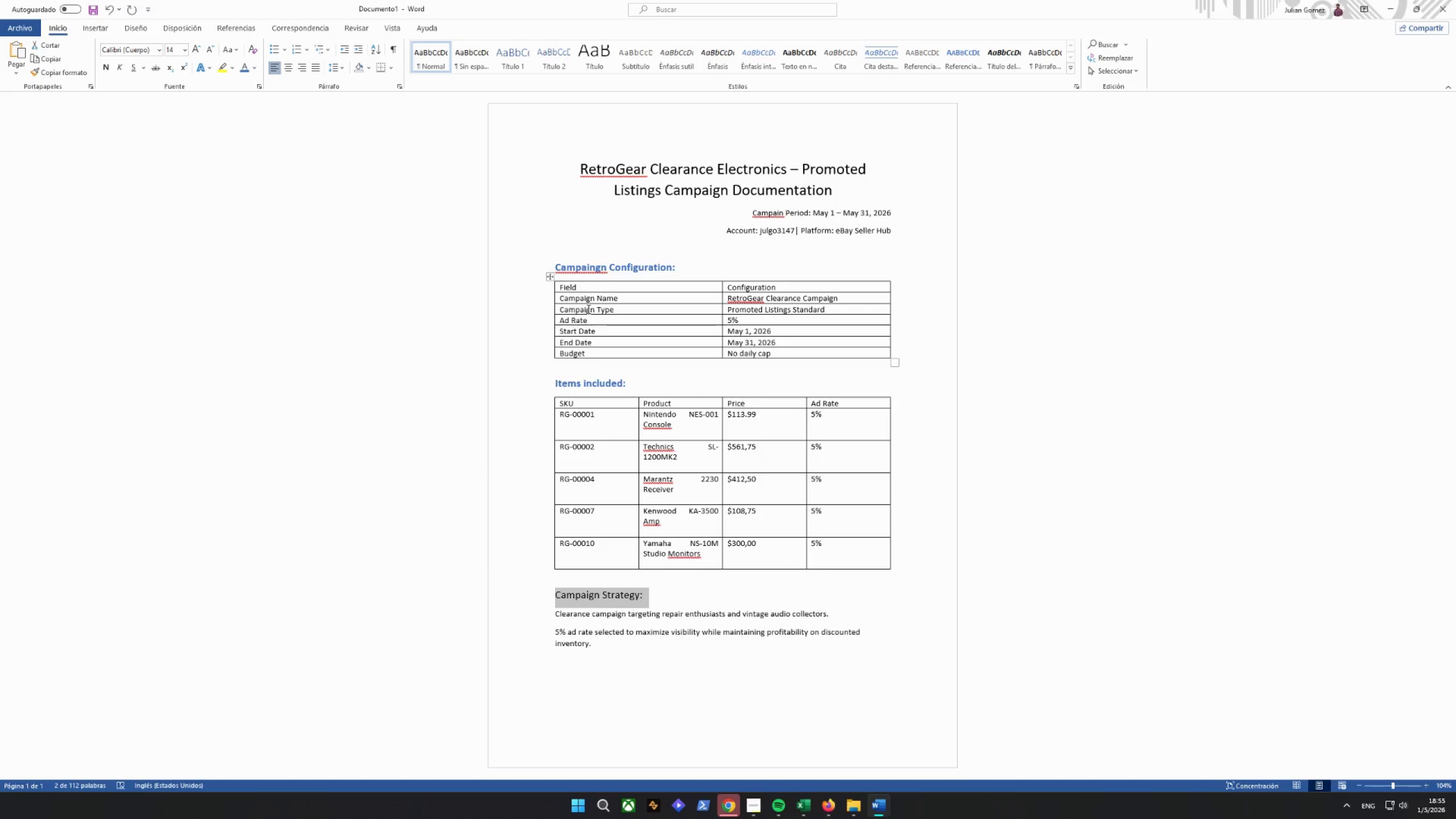 
right_click([580, 263])
 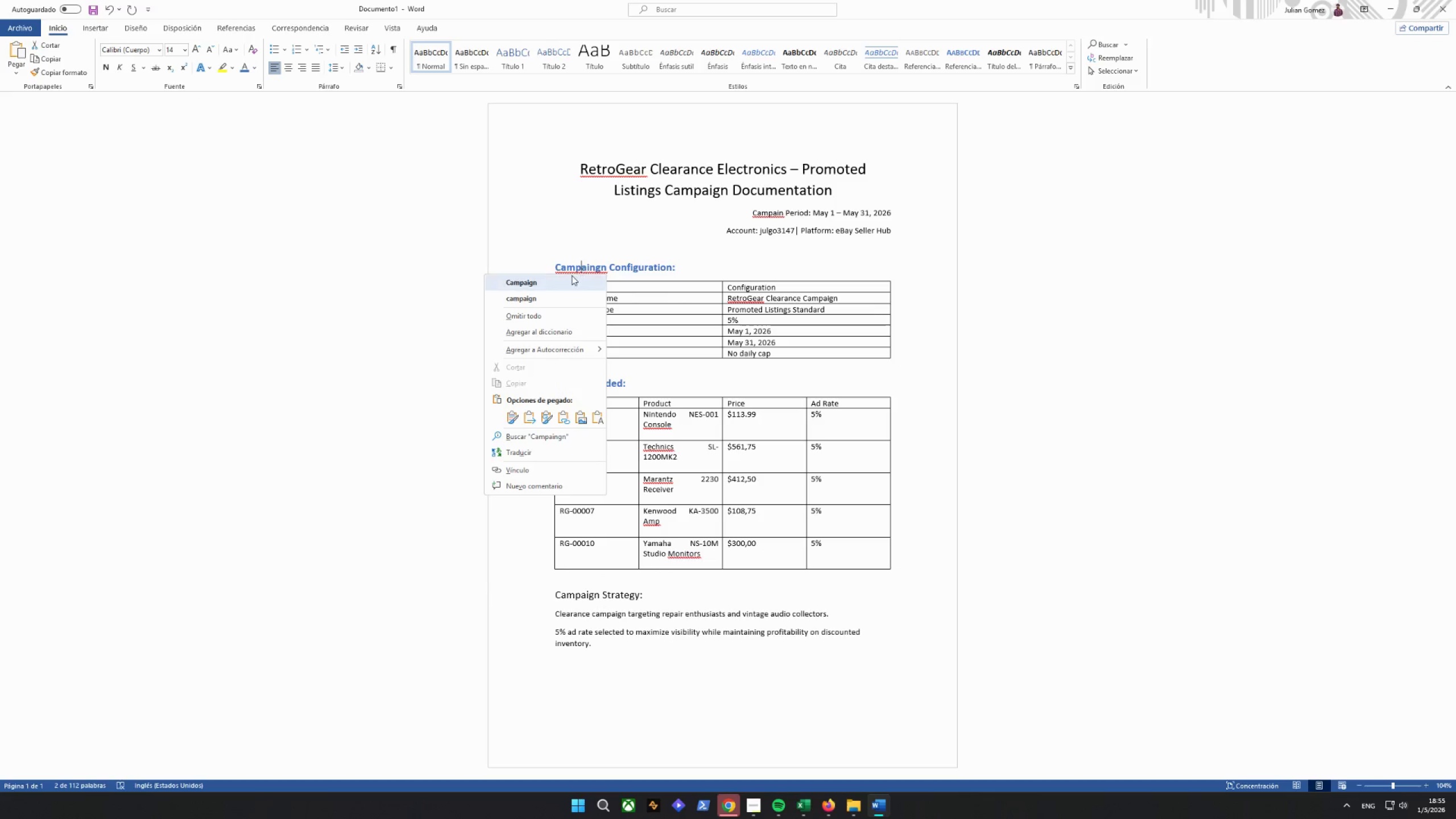 
left_click([572, 275])
 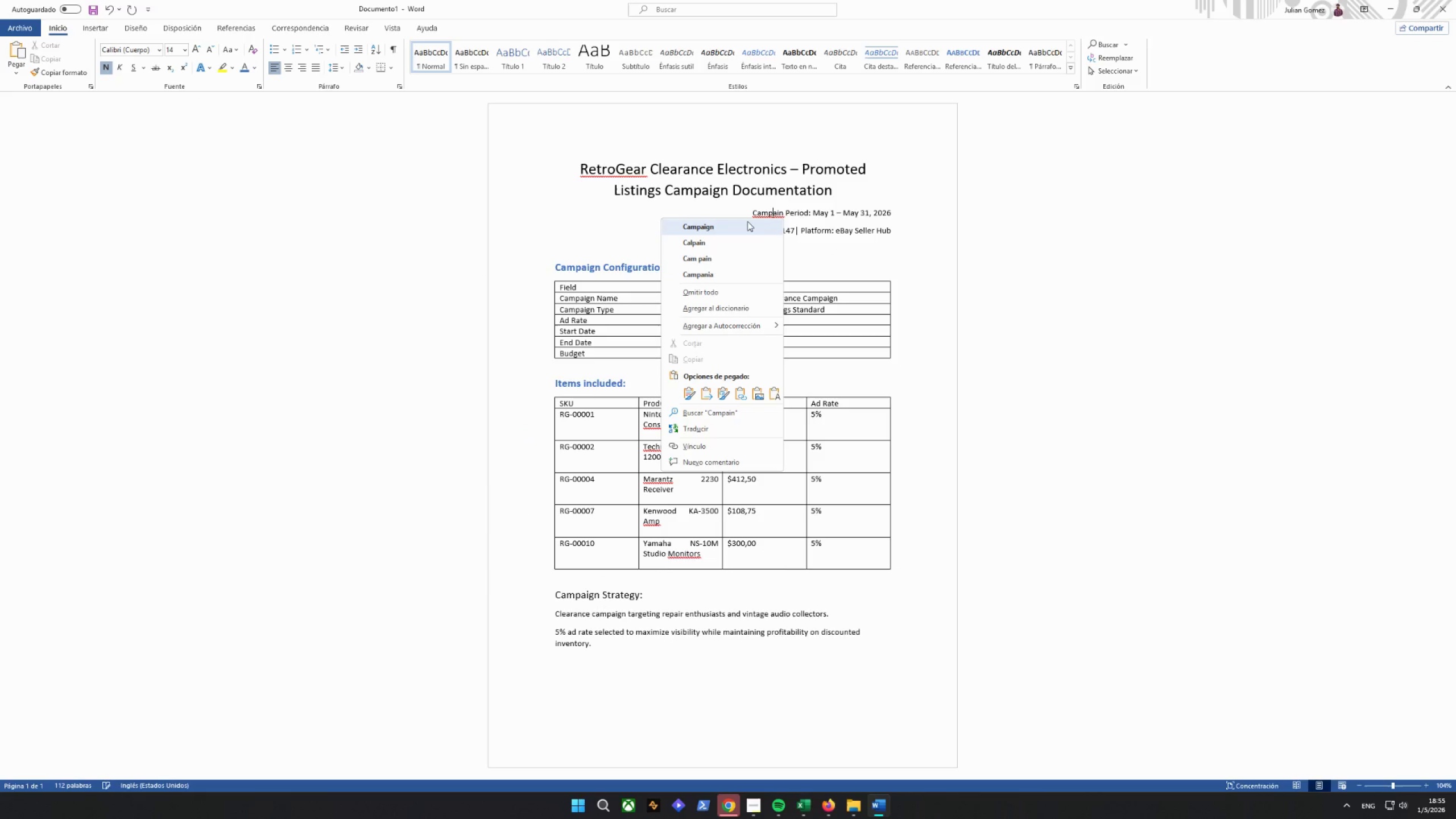 
left_click([745, 221])
 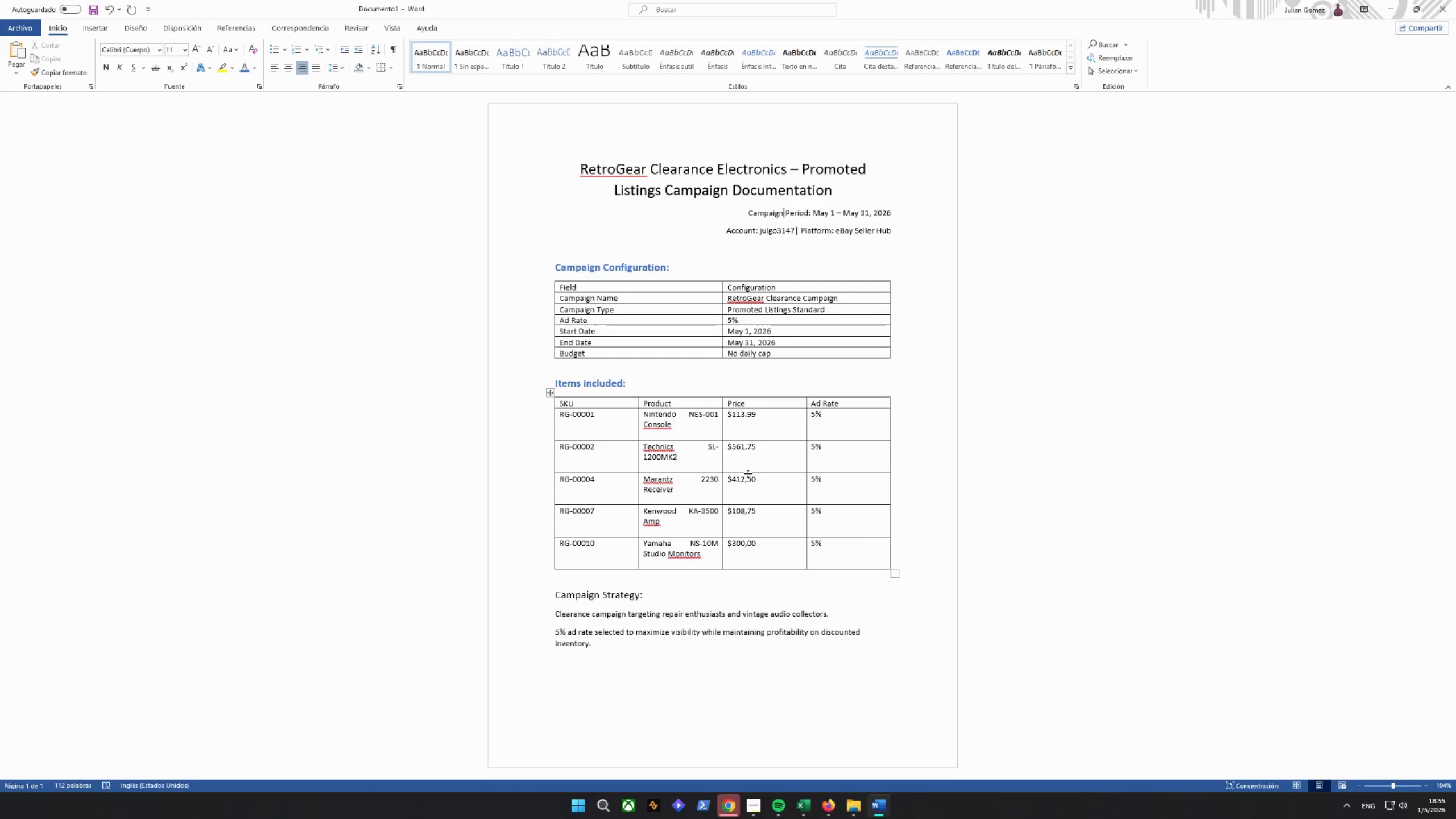 
right_click([654, 422])
 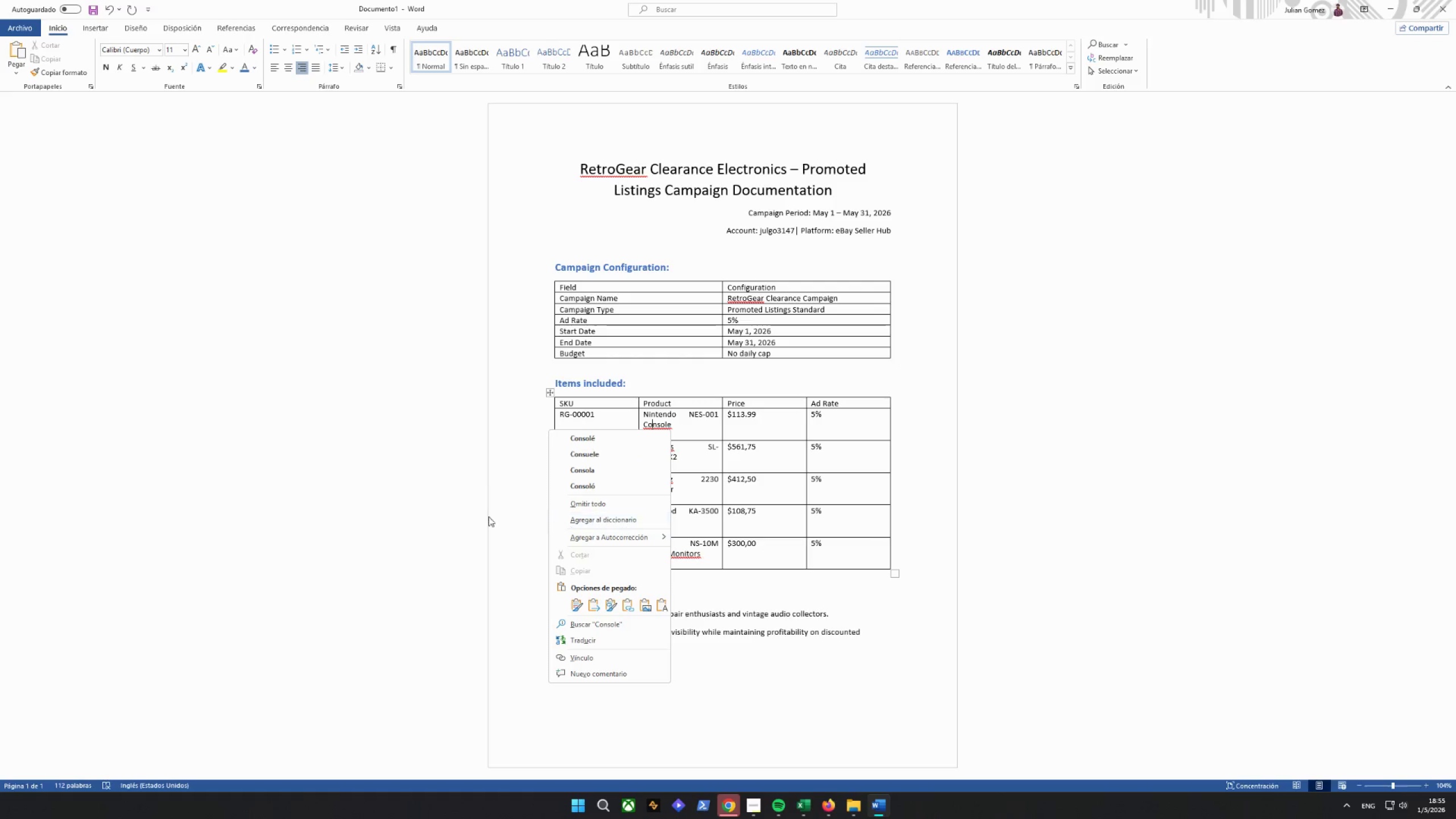 
left_click([510, 448])
 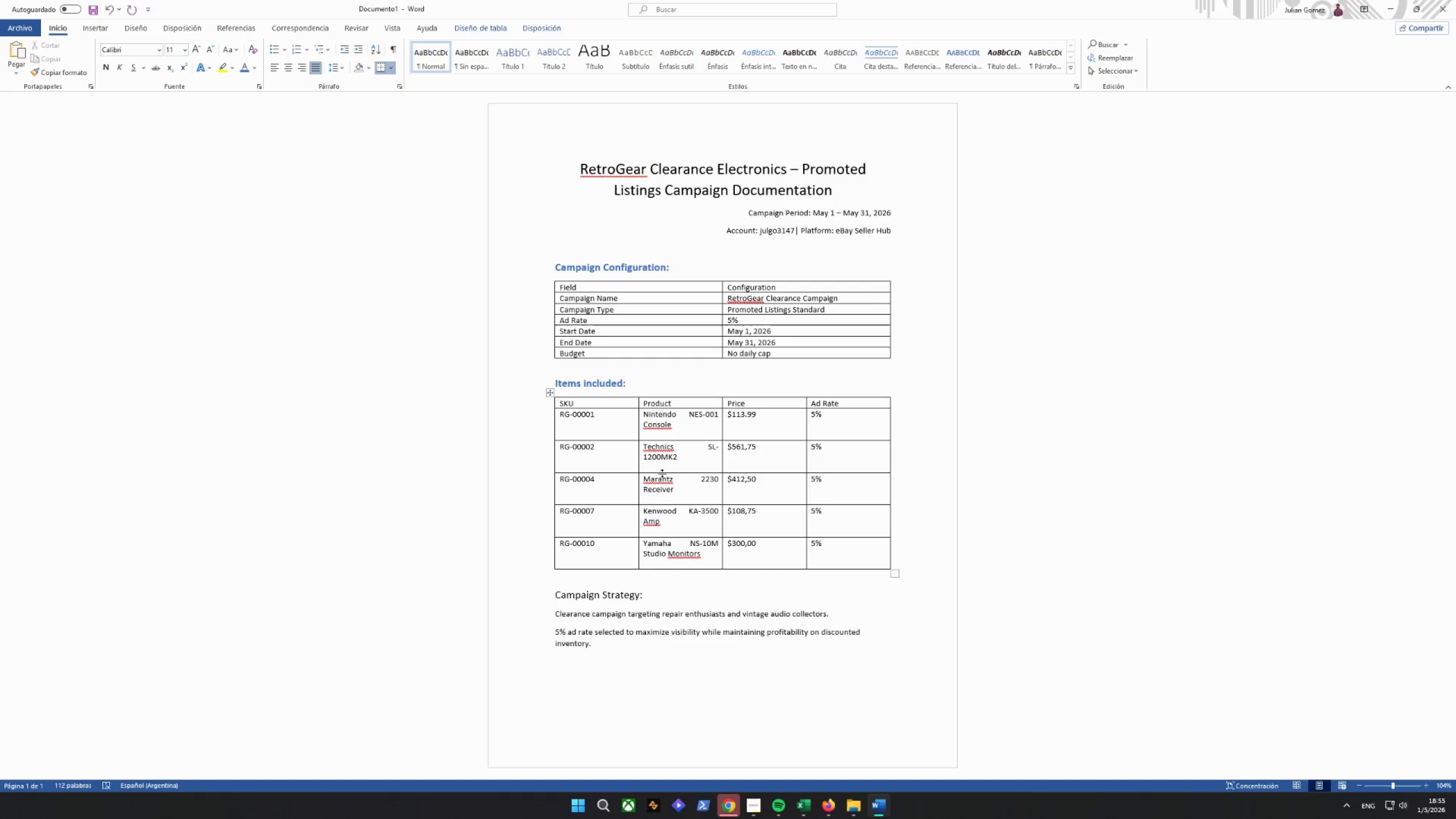 
right_click([654, 446])
 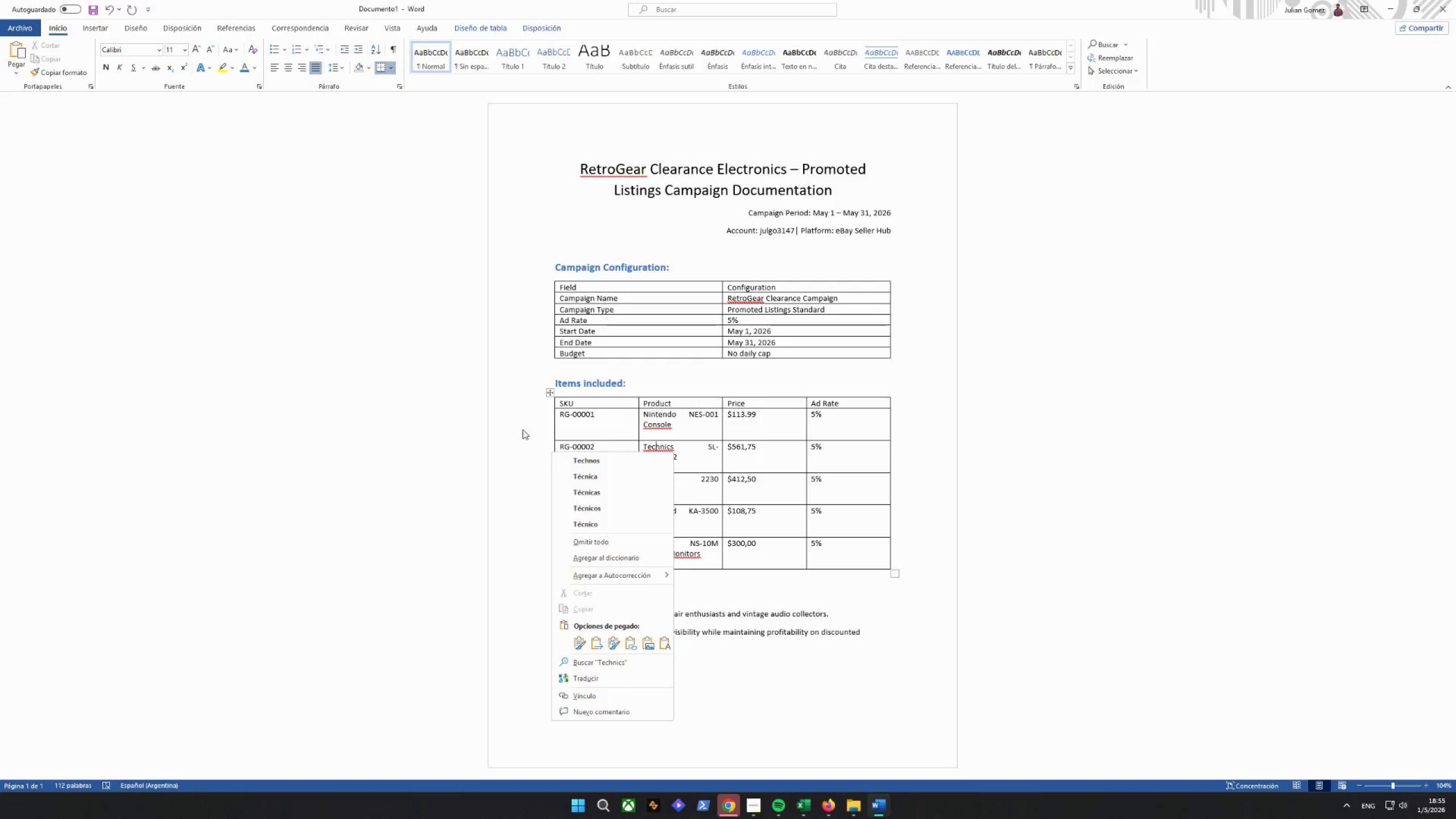 
left_click([497, 407])
 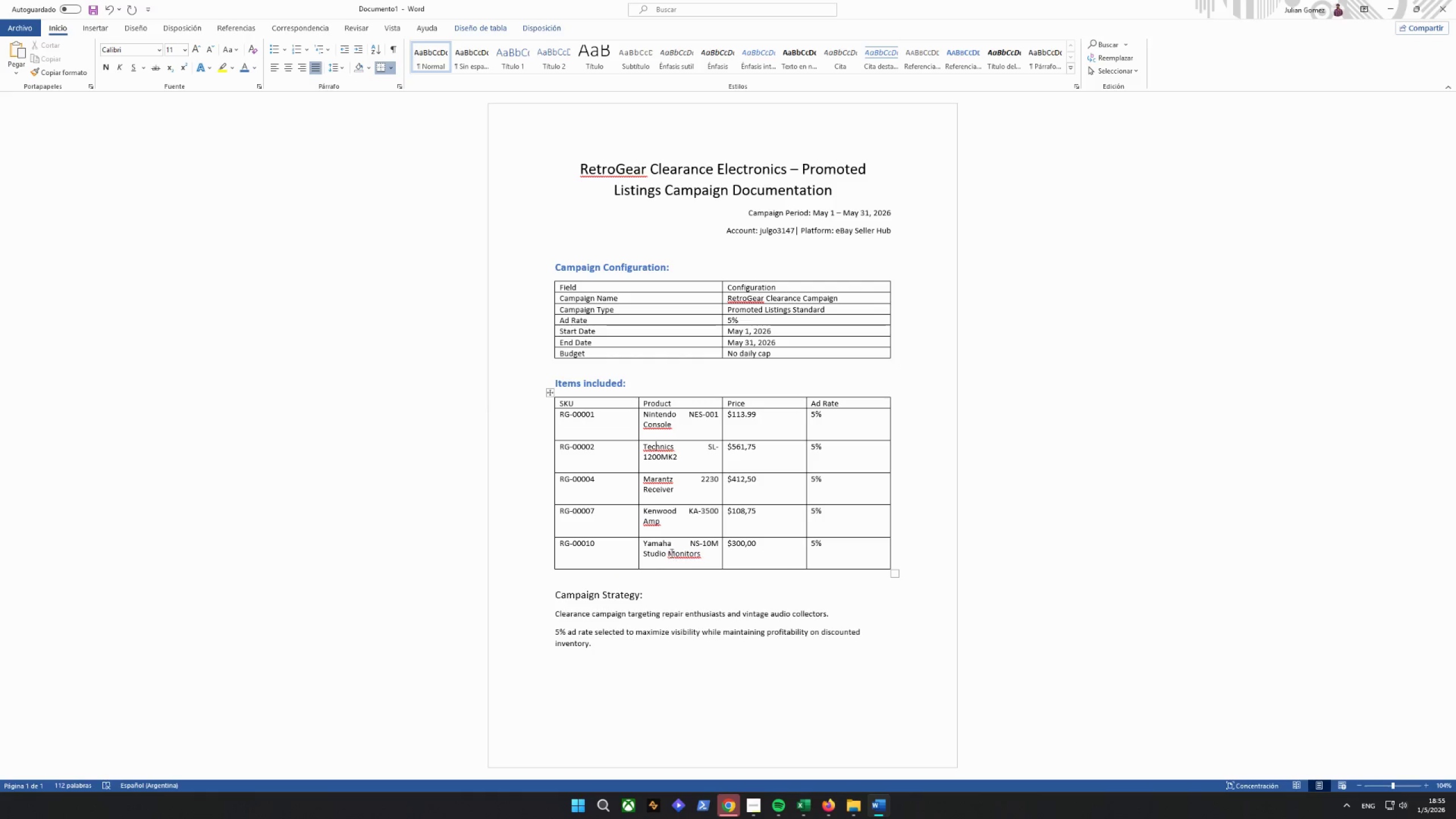 
scroll: coordinate [785, 630], scroll_direction: down, amount: 1.0
 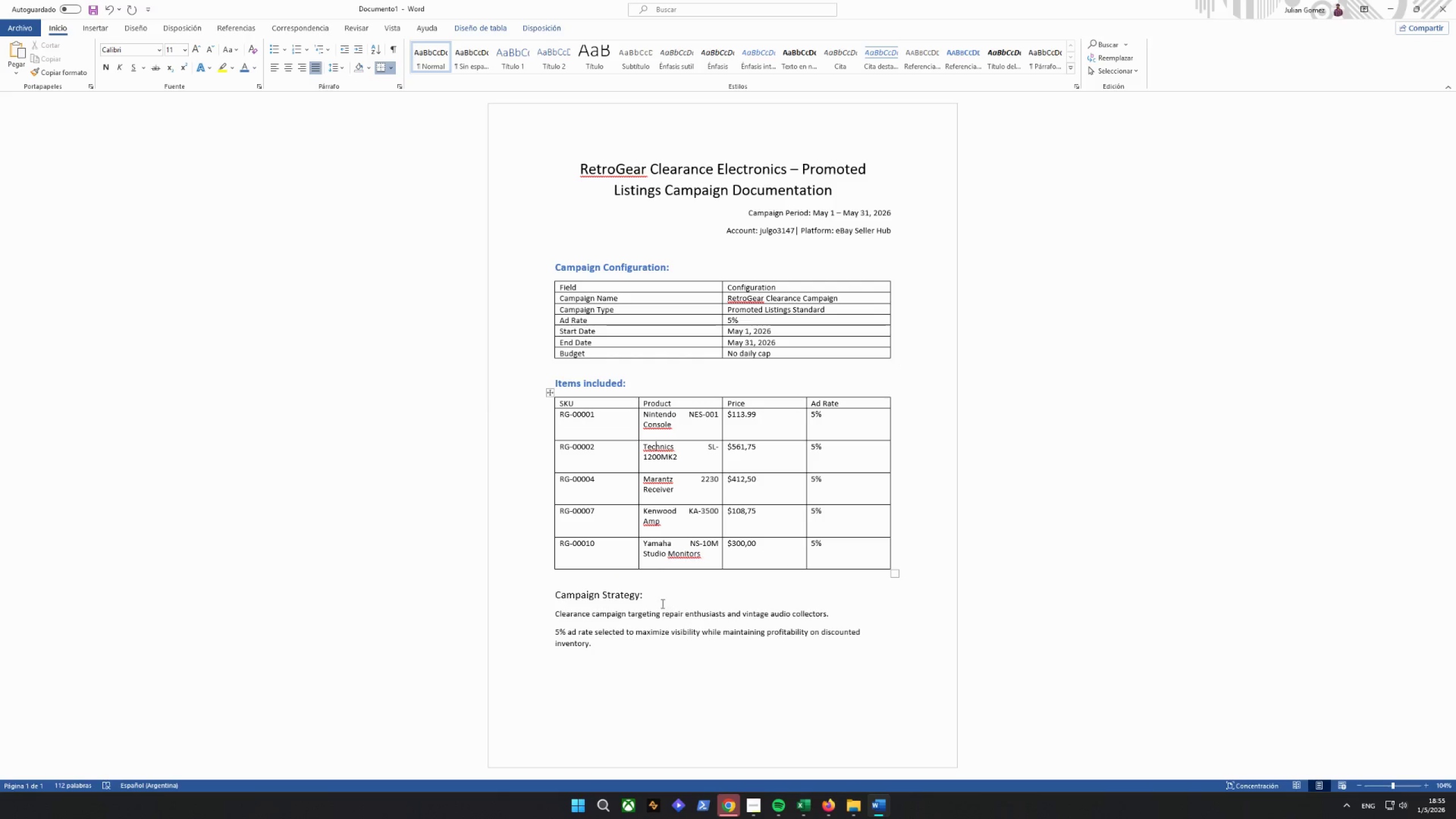 
left_click([661, 597])
 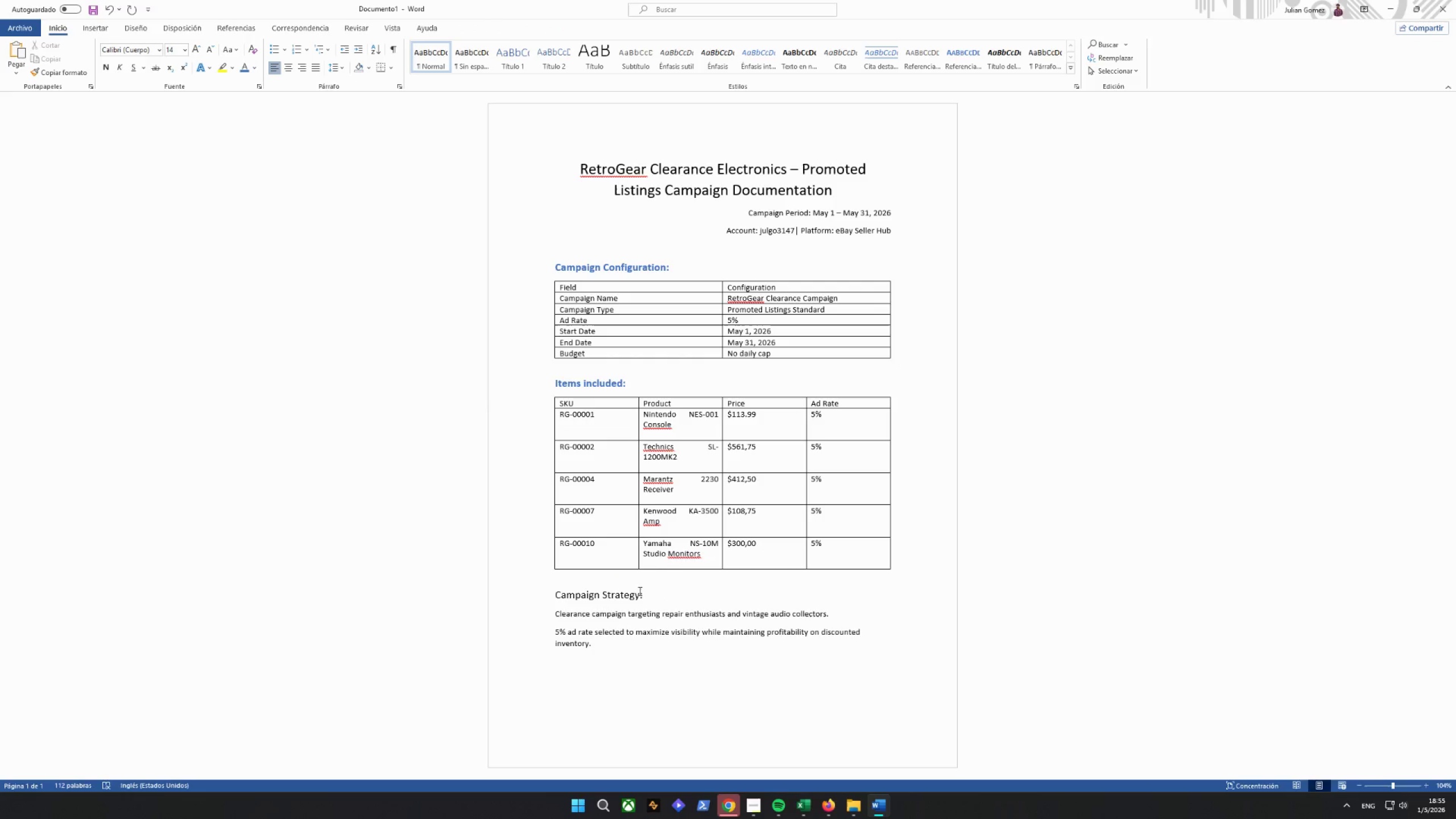 
left_click_drag(start_coordinate=[647, 594], to_coordinate=[566, 591])
 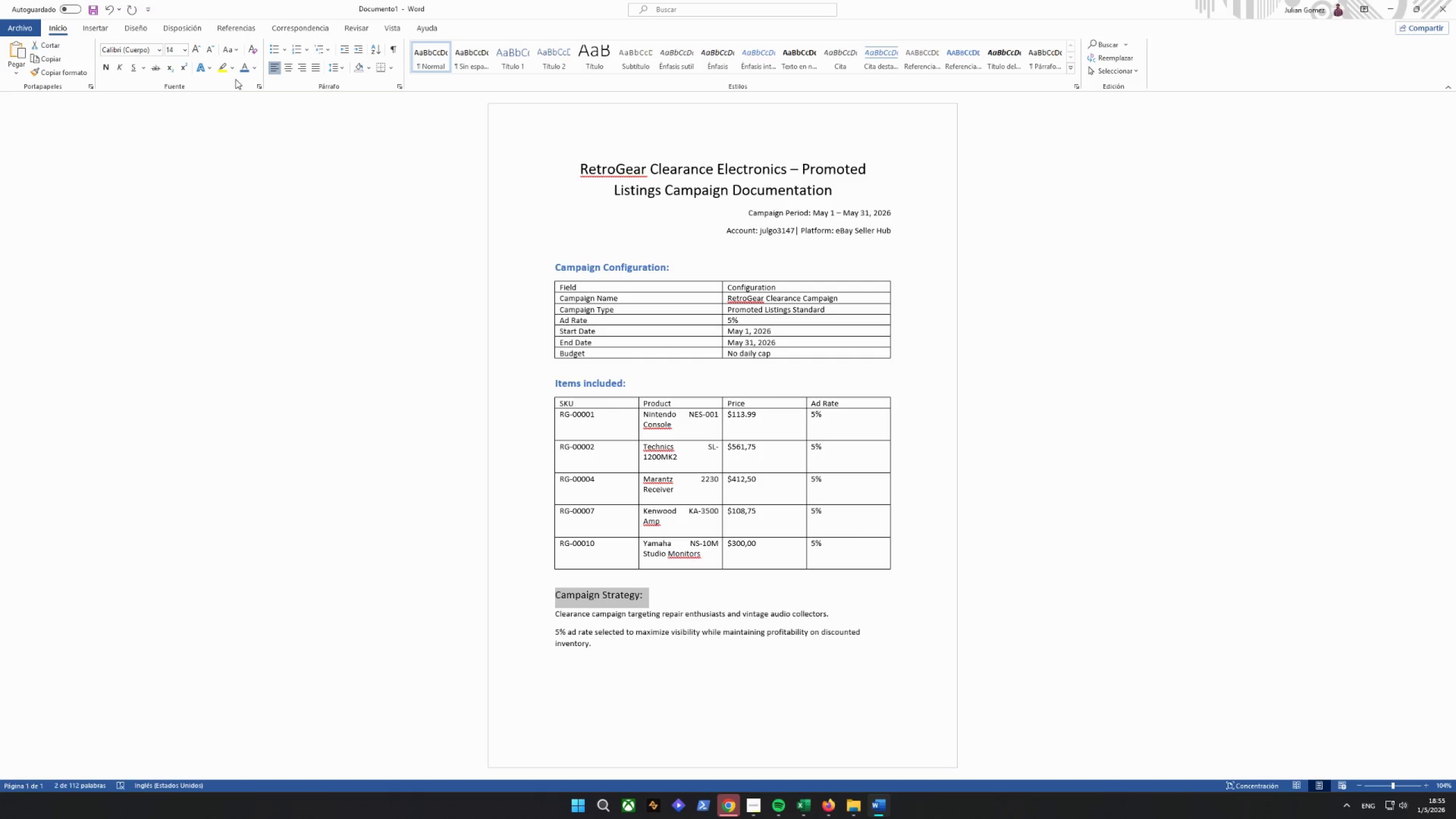 
left_click([241, 67])
 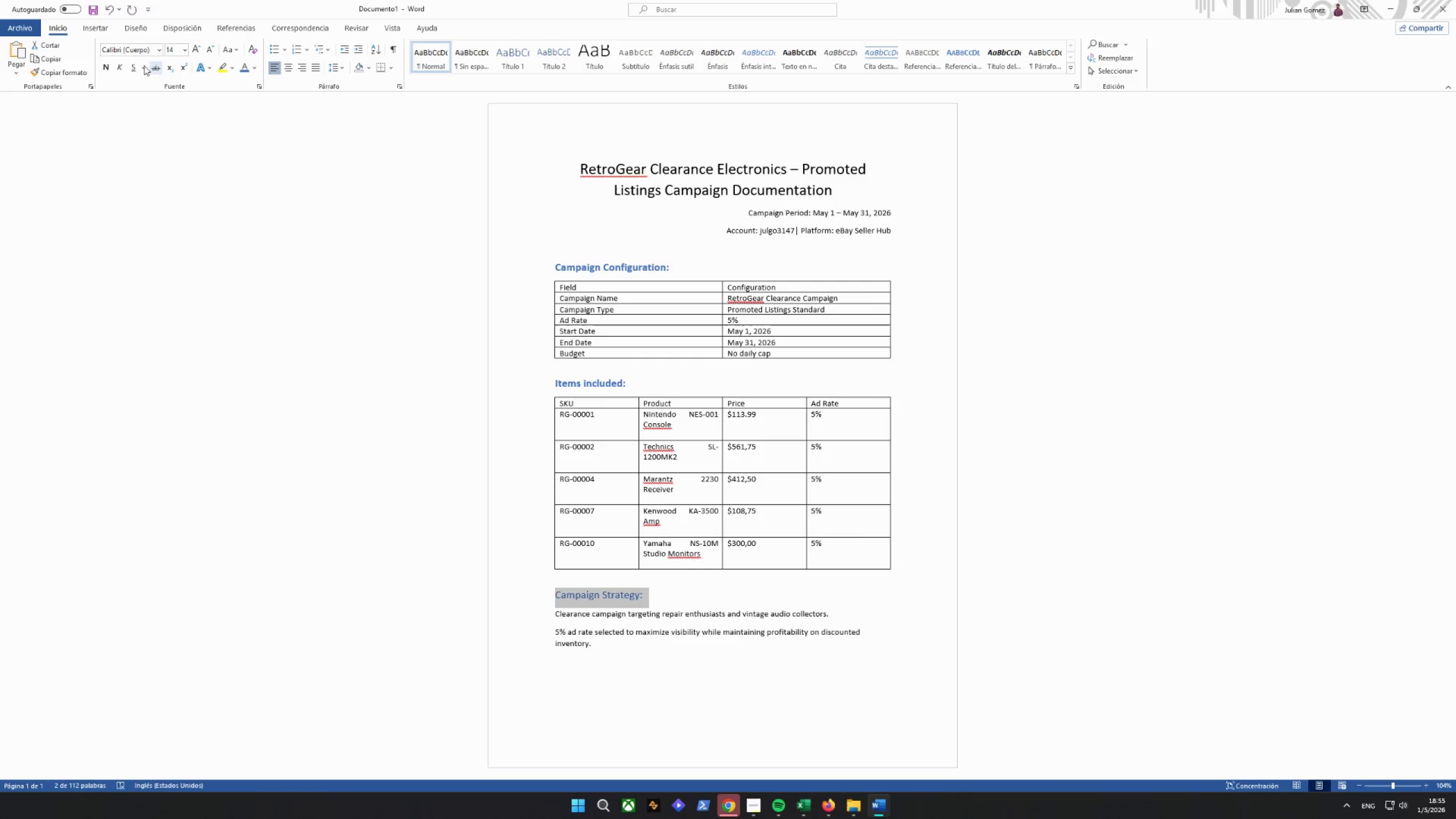 
left_click([111, 71])
 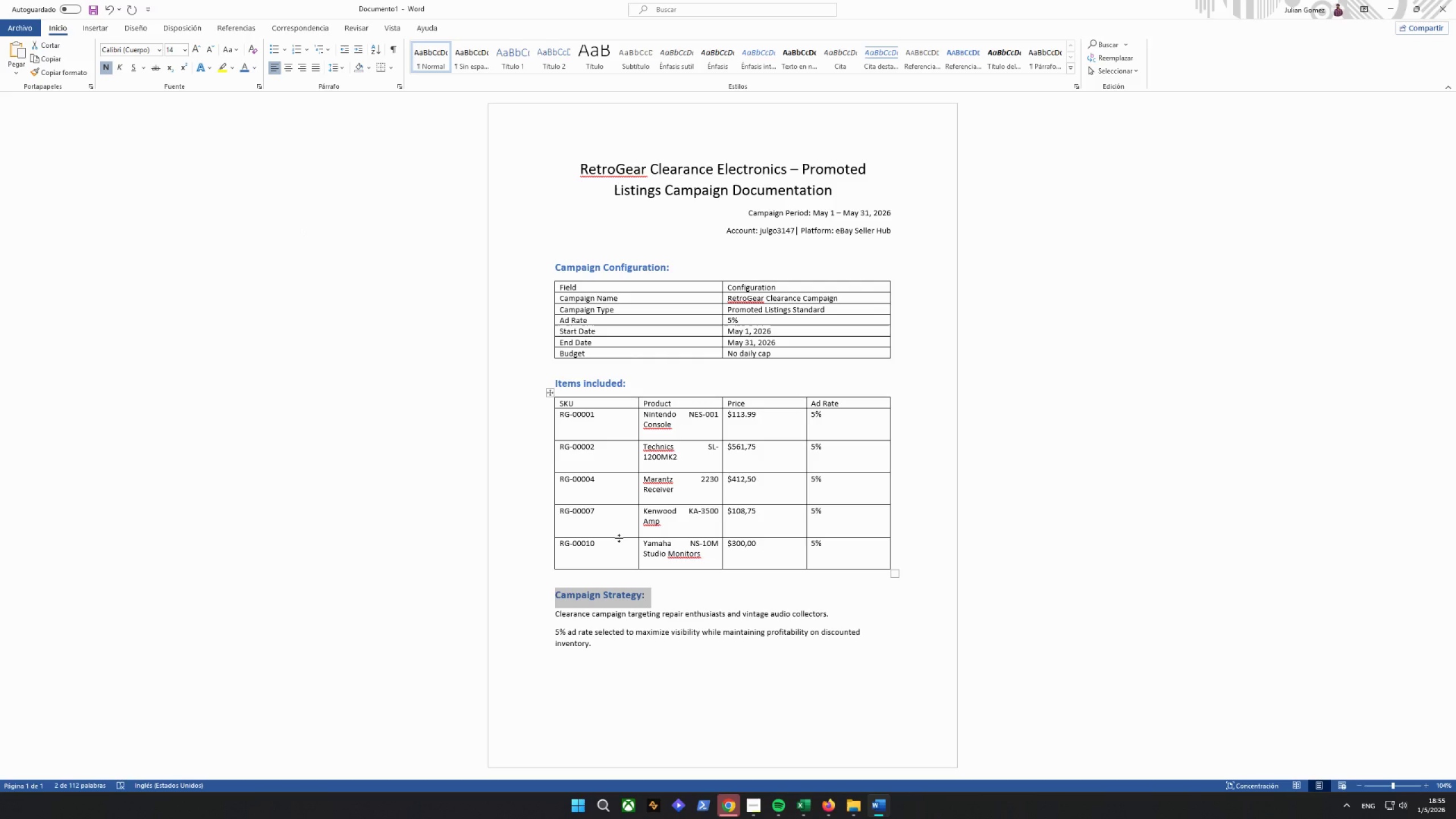 
wait(15.25)
 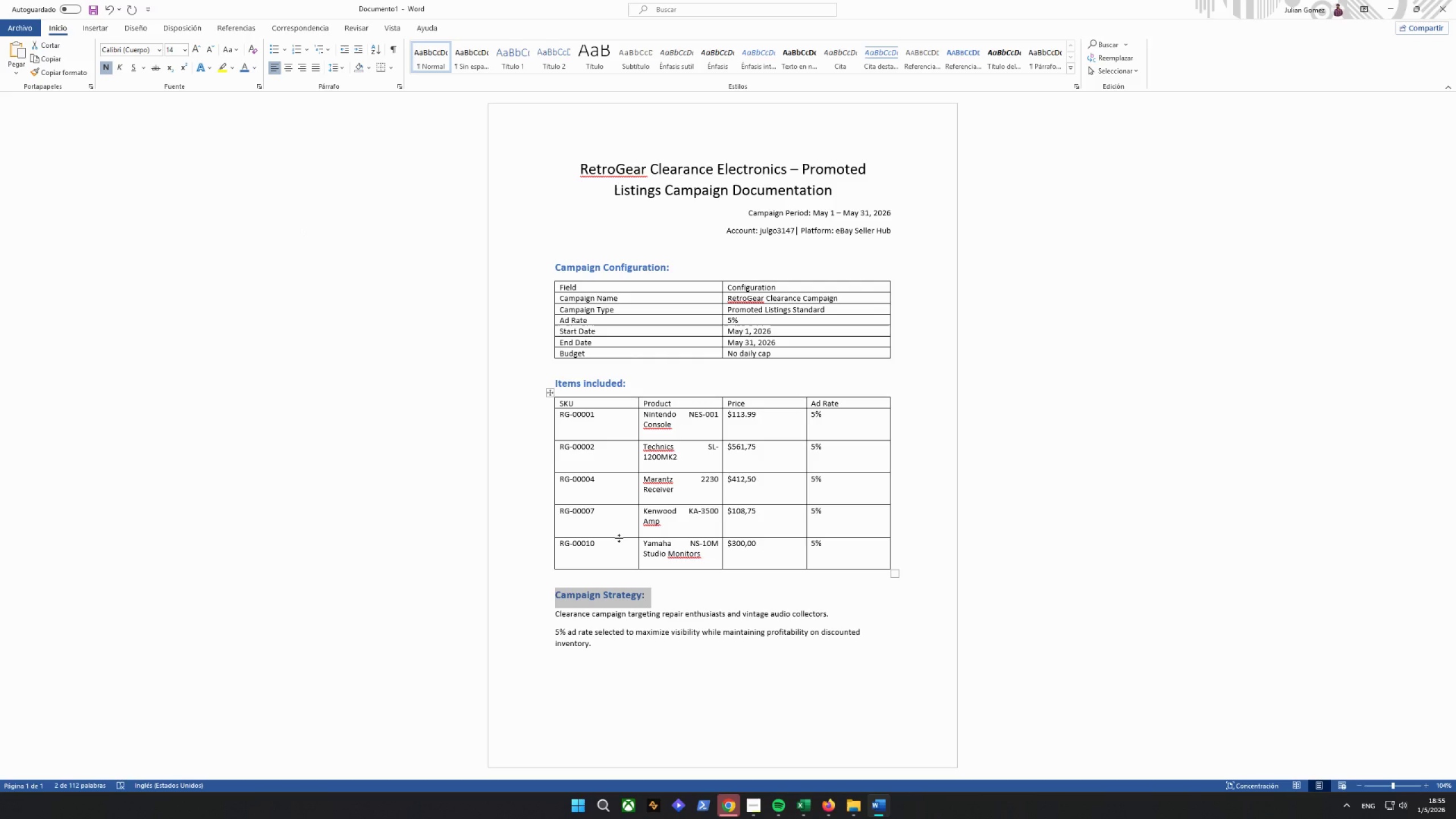 
left_click([588, 632])
 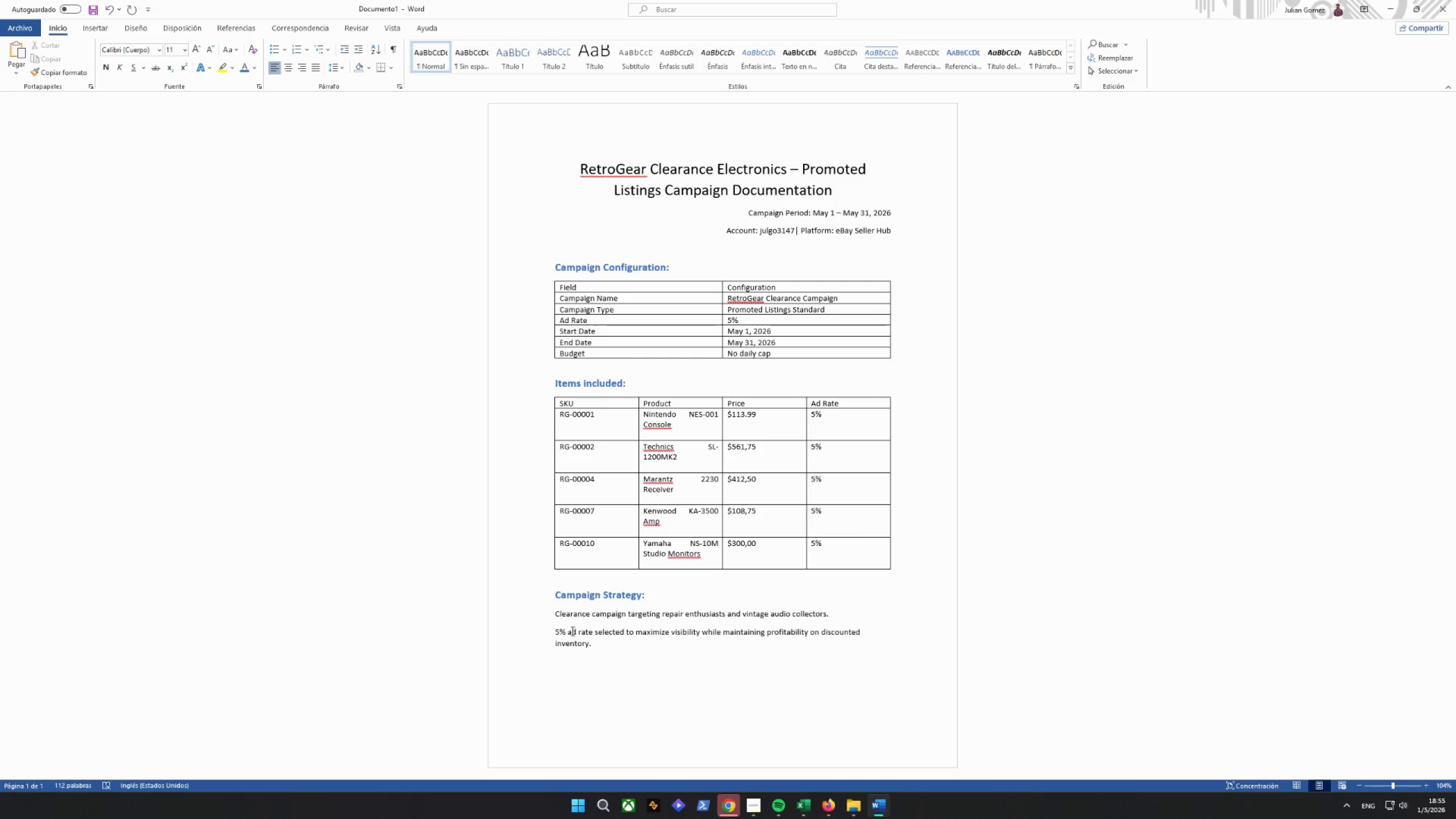 
left_click([556, 630])
 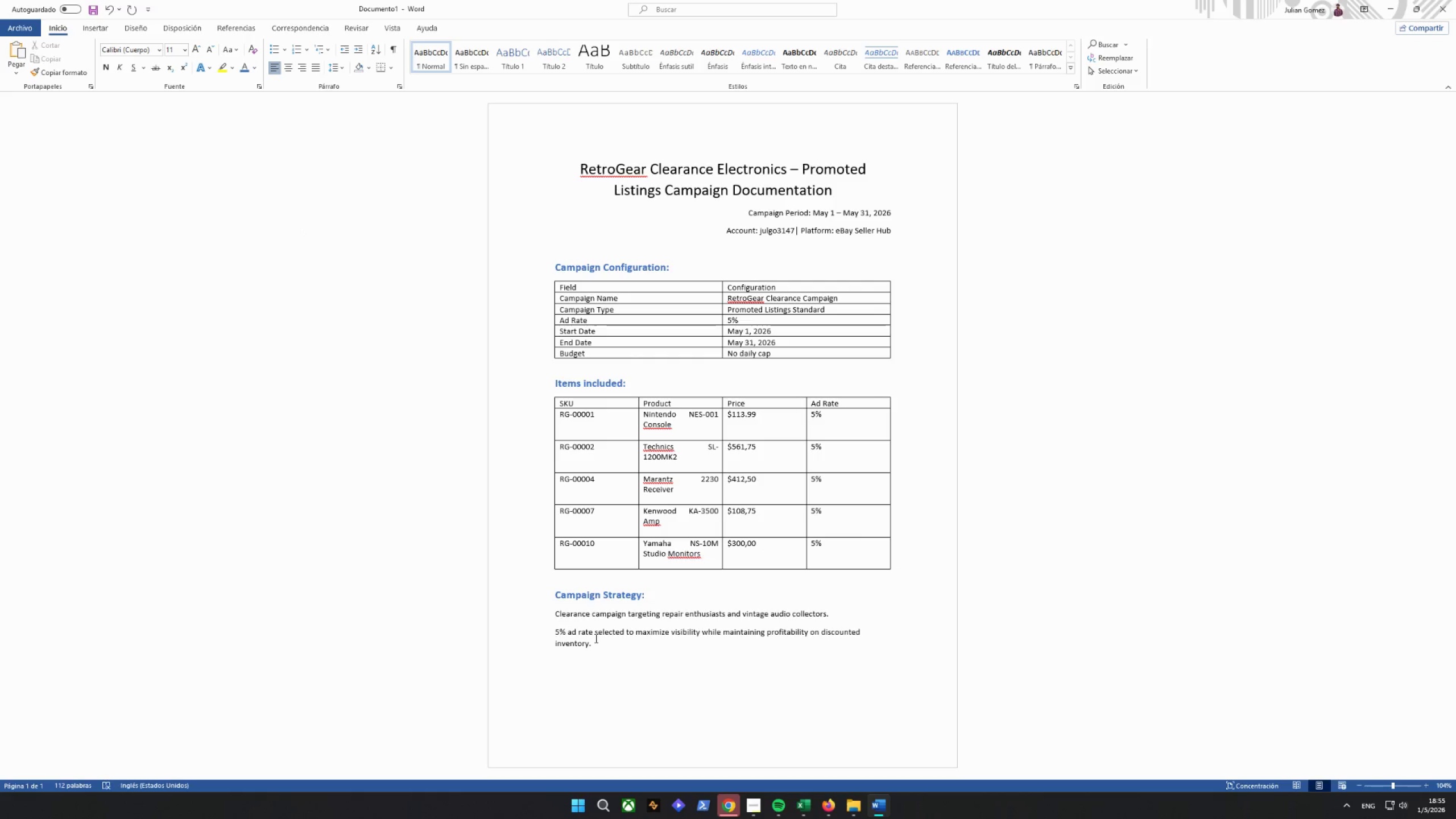 
key(Backspace)
 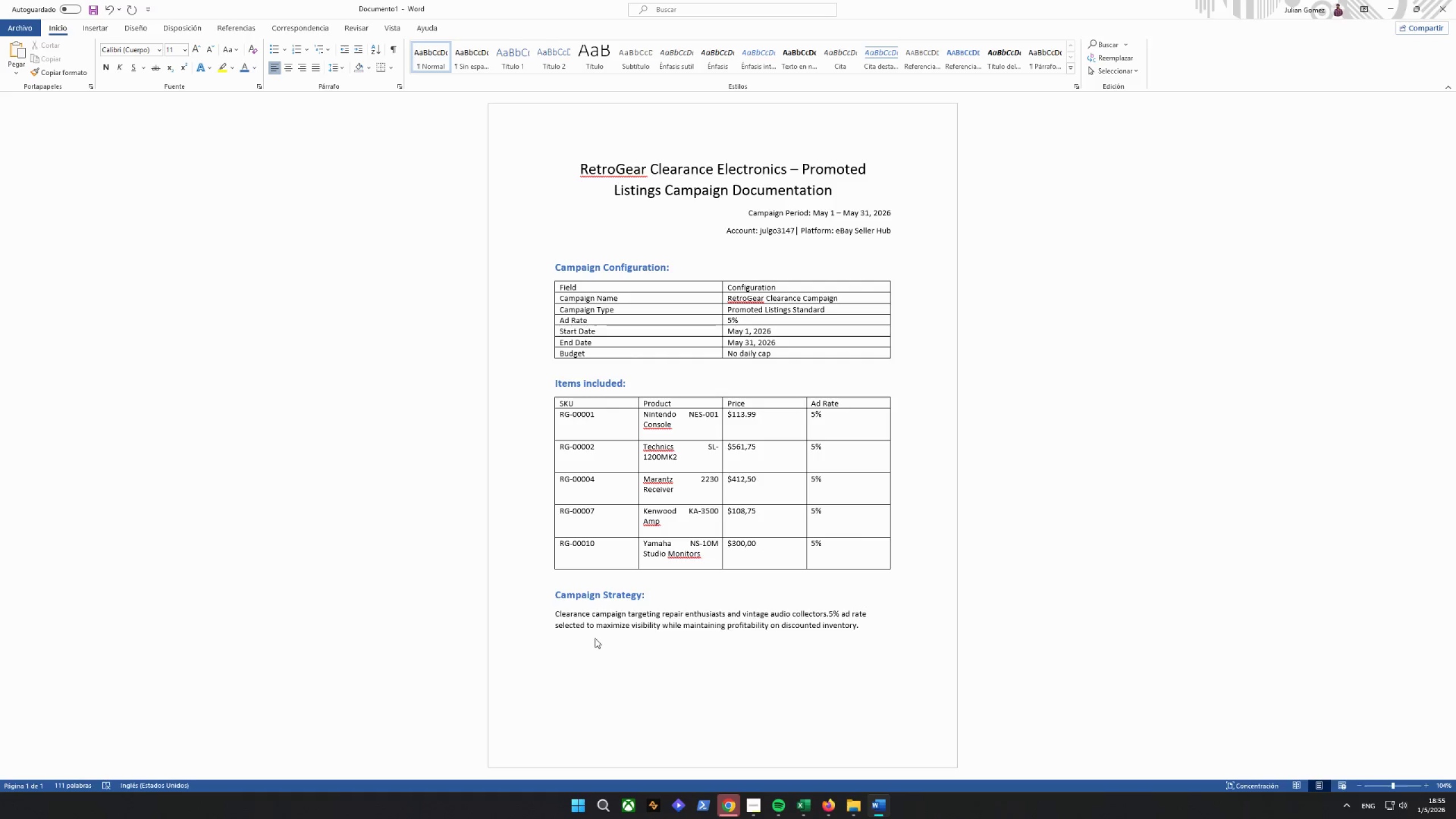 
key(Enter)
 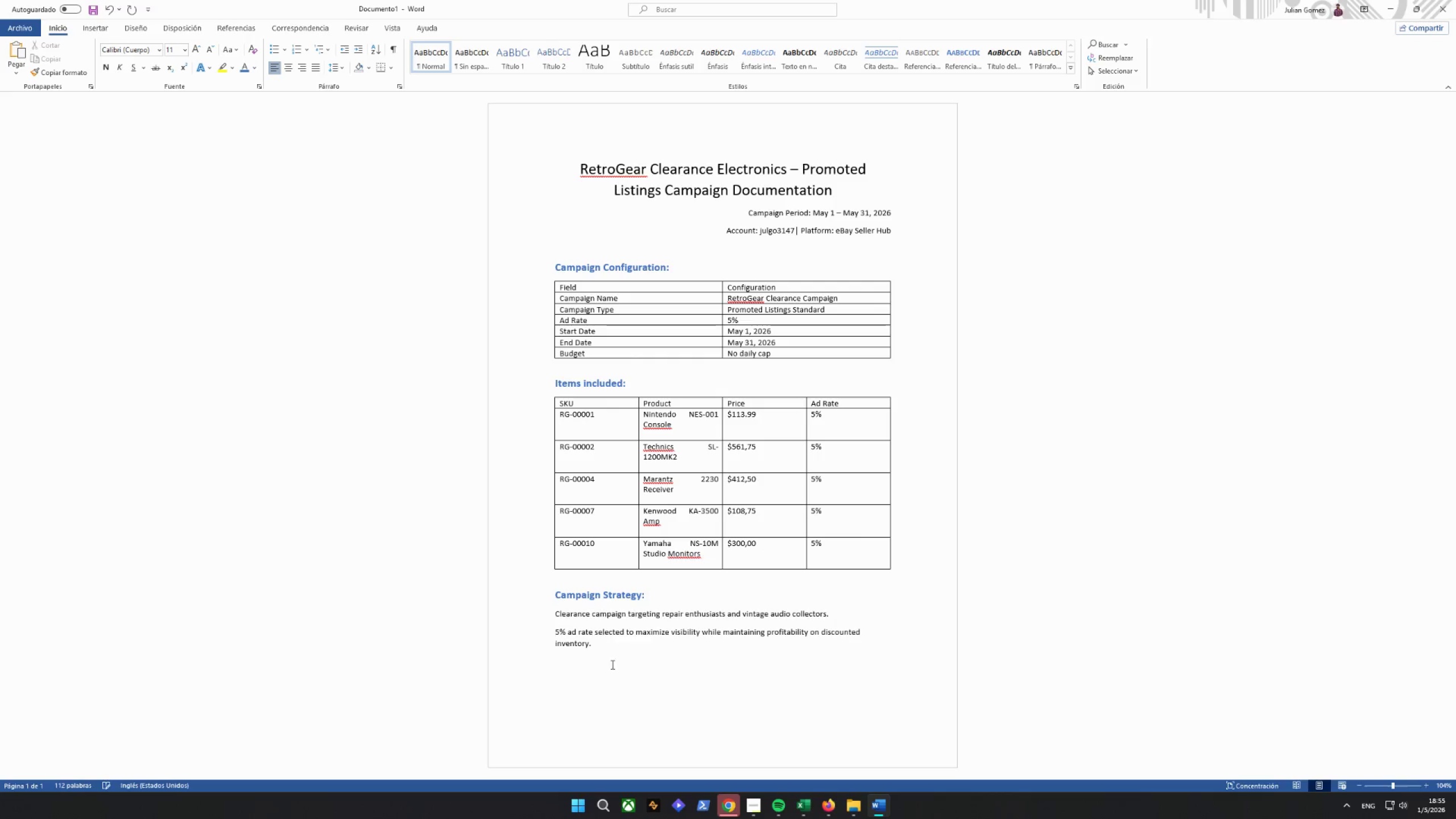 
left_click_drag(start_coordinate=[603, 647], to_coordinate=[551, 620])
 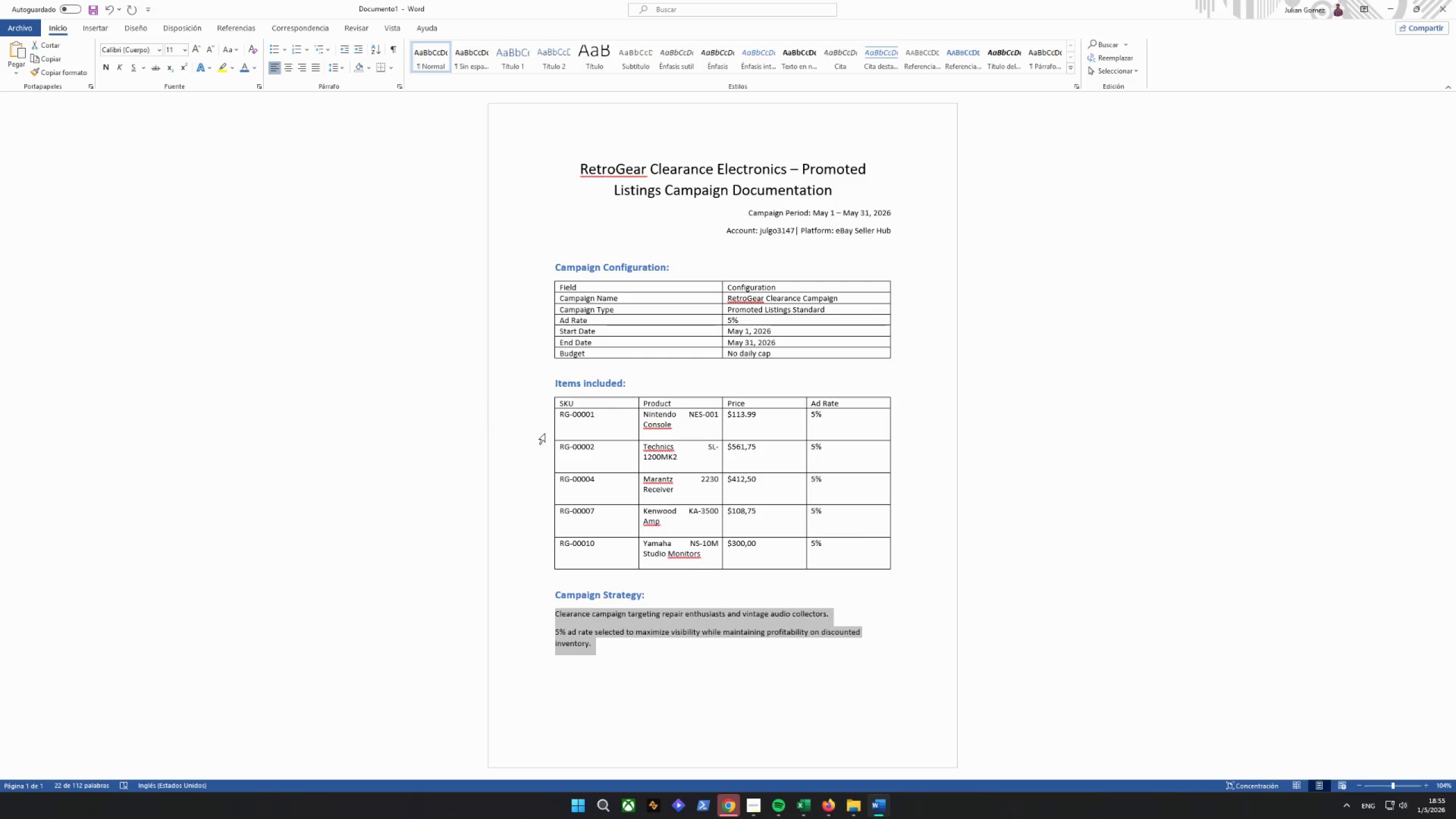 
left_click([517, 386])
 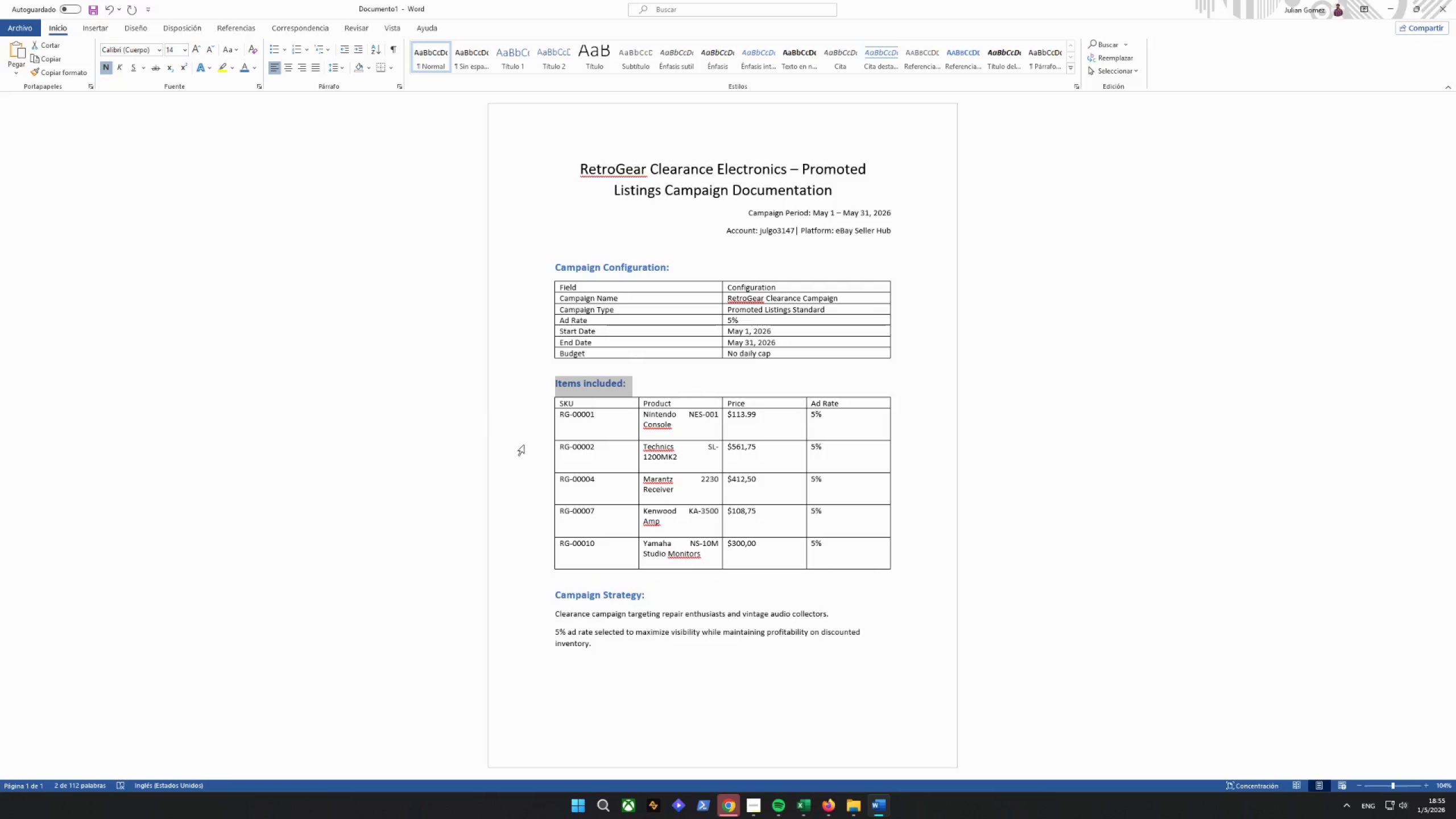 
left_click([527, 453])
 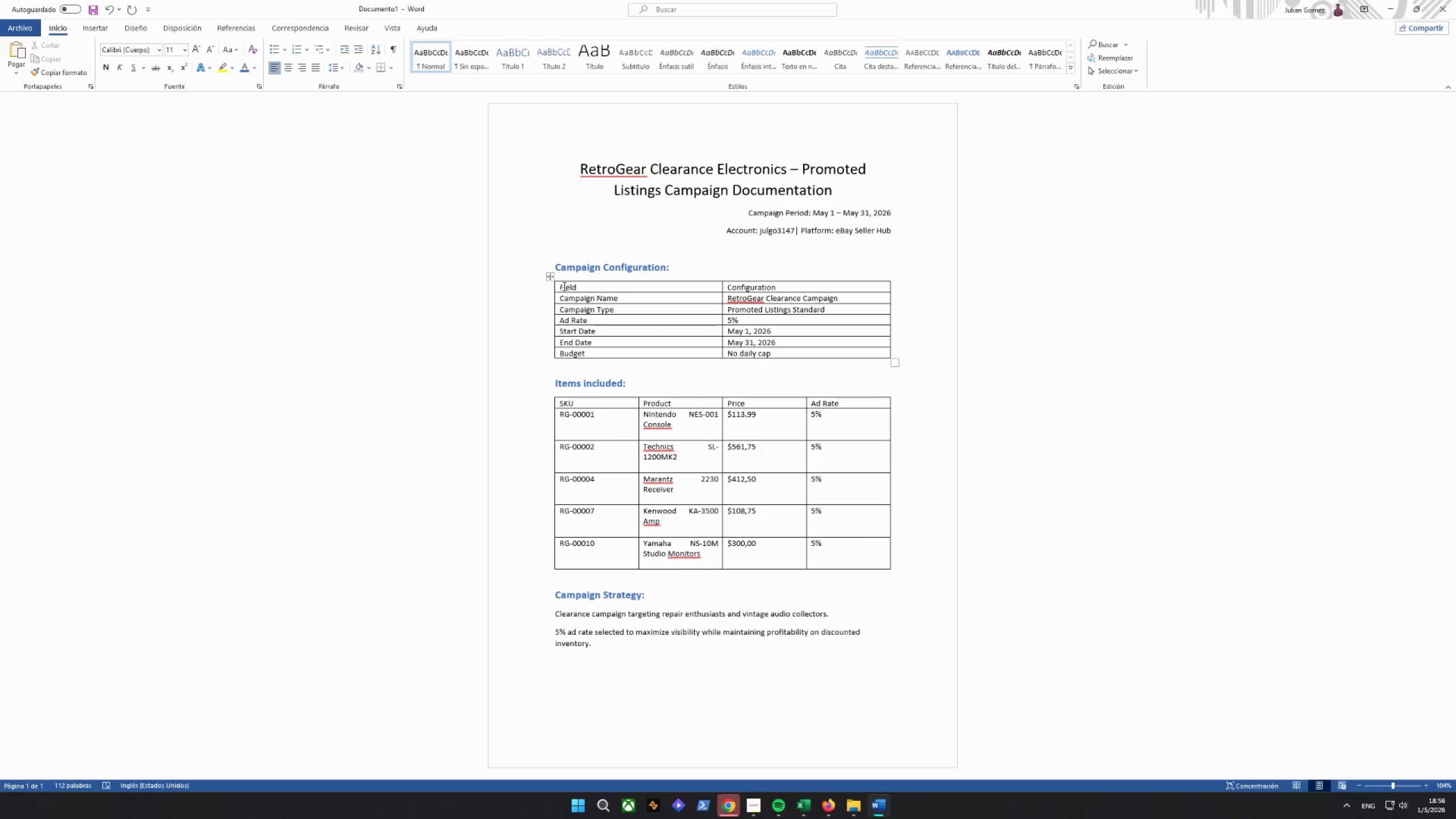 
left_click_drag(start_coordinate=[561, 286], to_coordinate=[848, 350])
 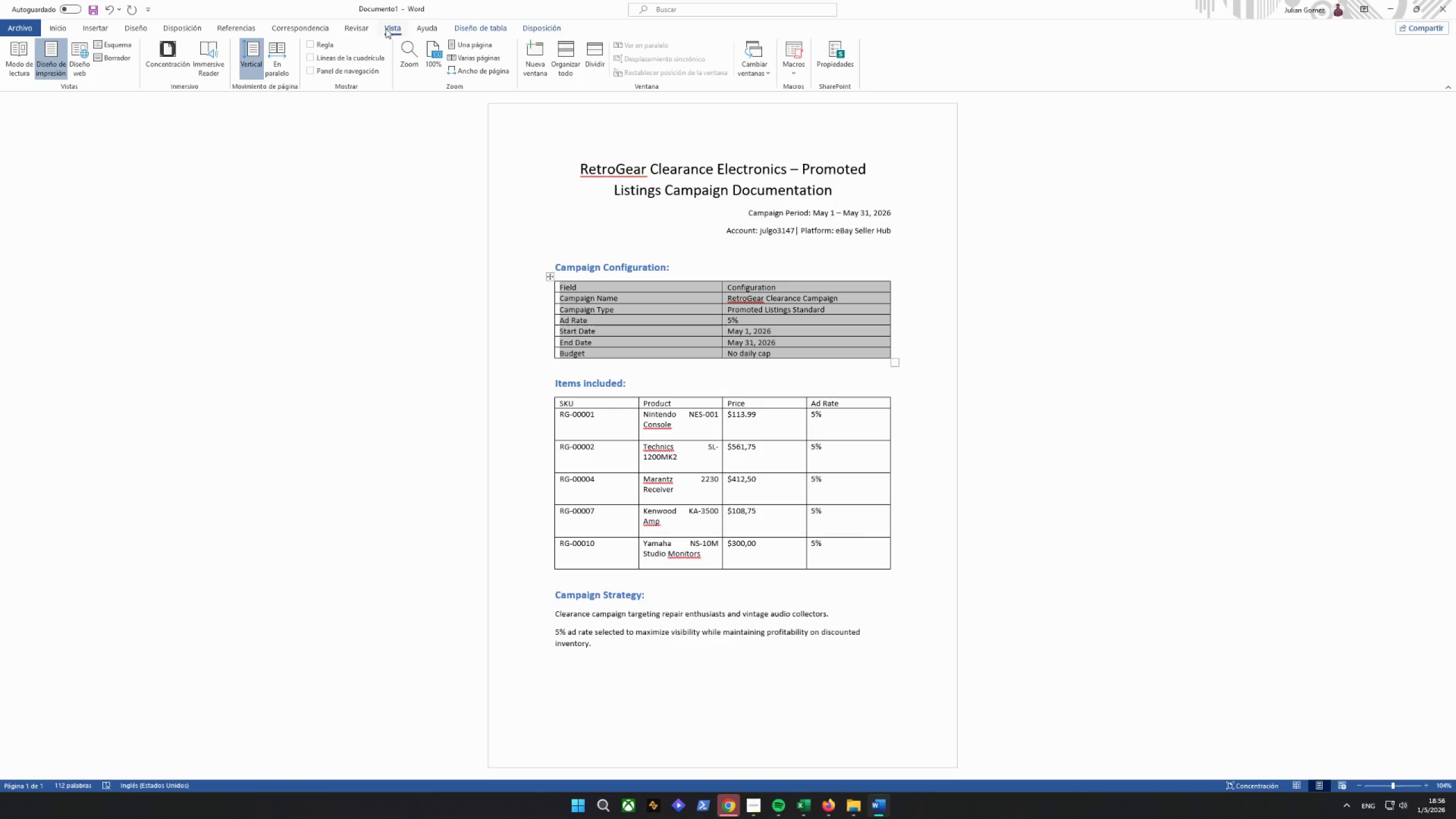 
double_click([358, 26])
 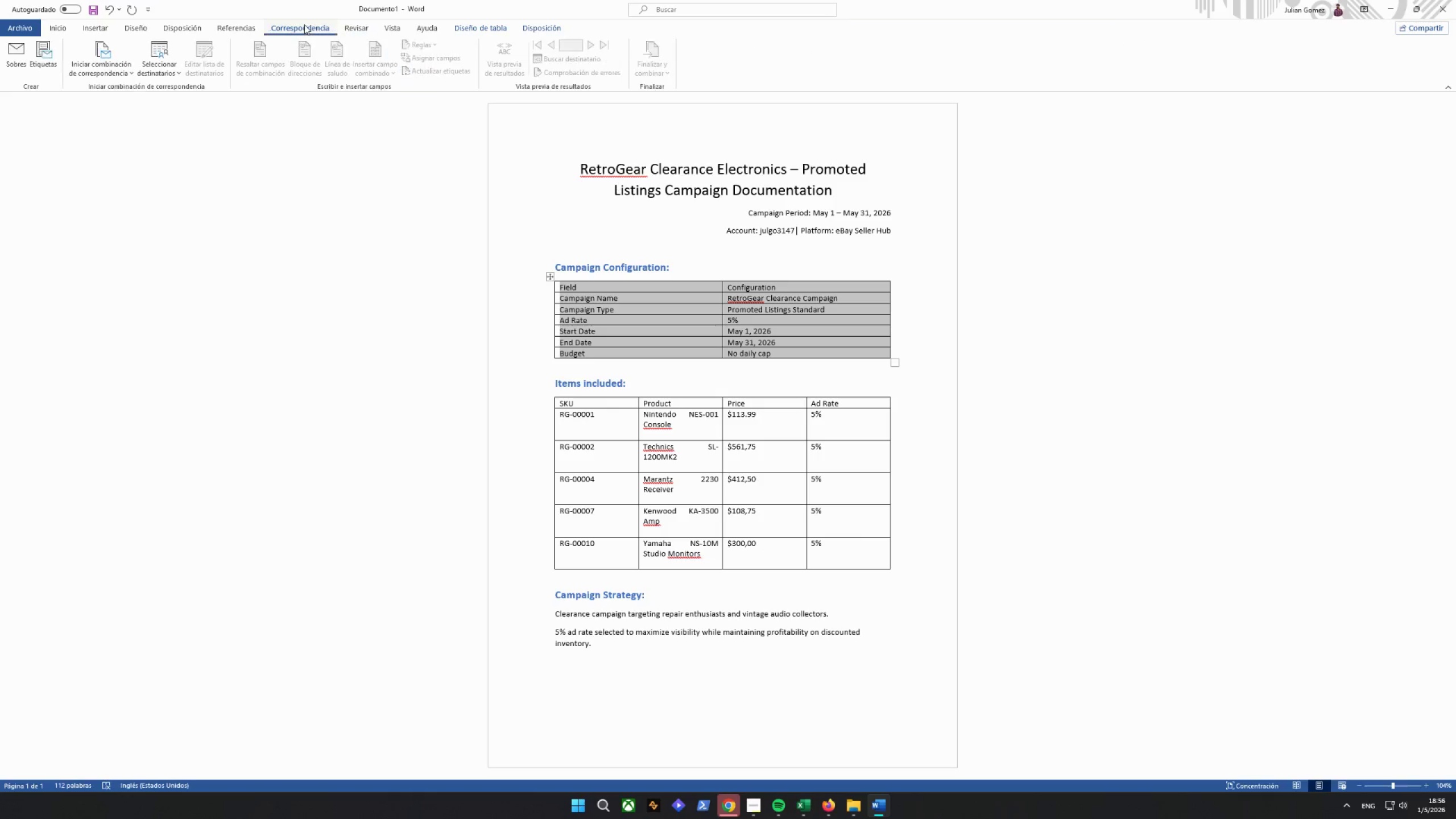 
double_click([226, 26])
 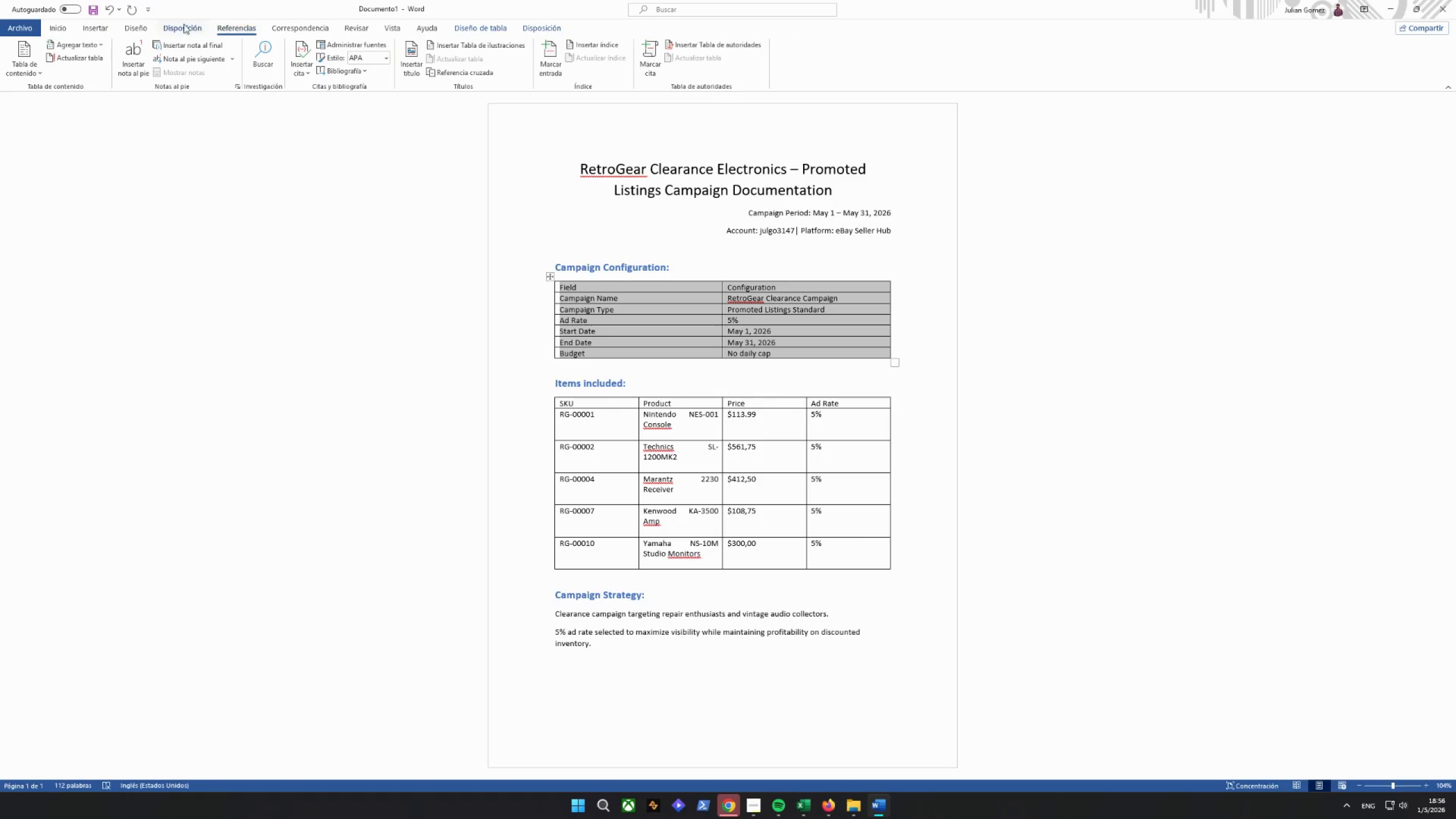 
triple_click([184, 23])
 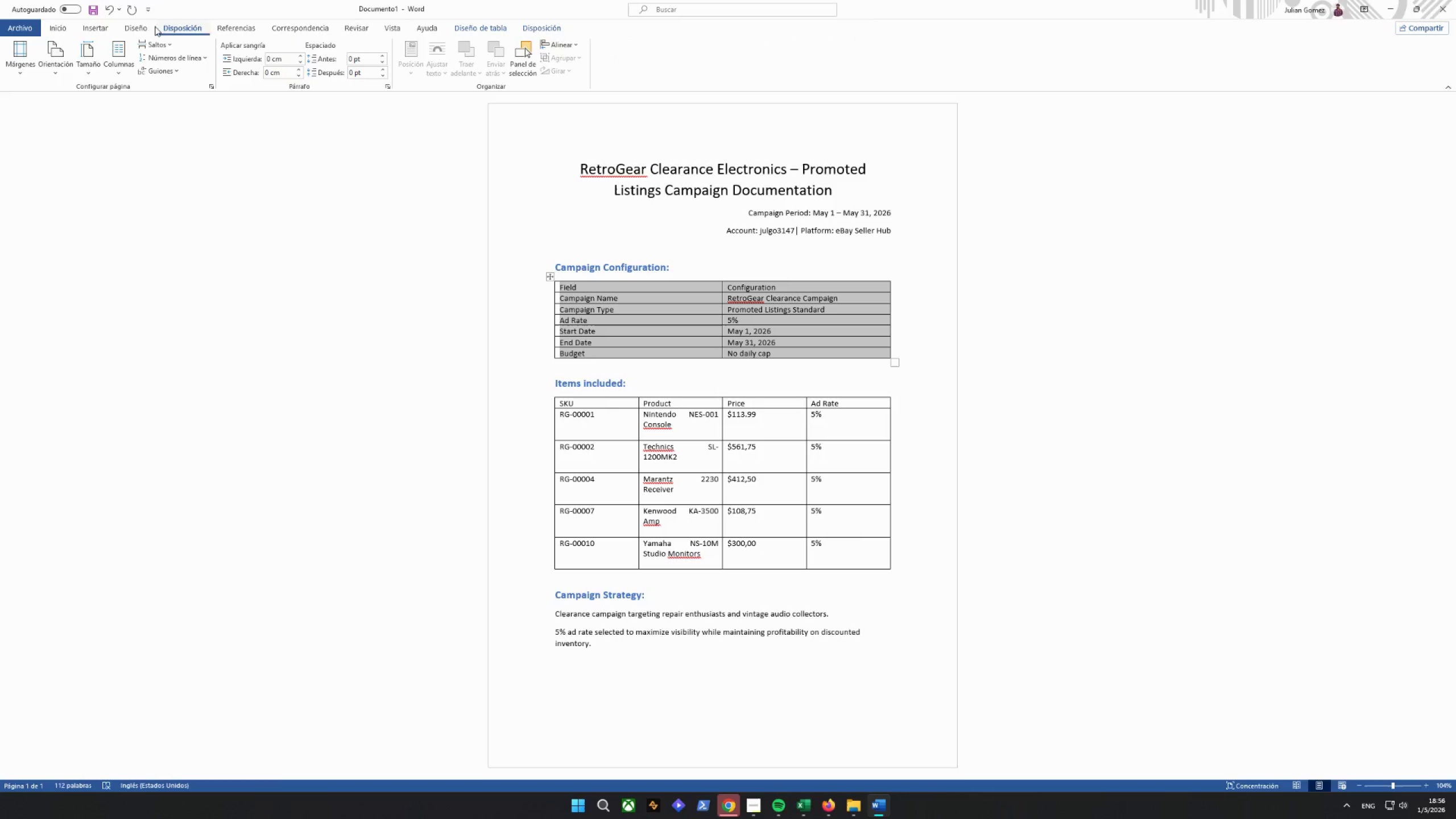 
triple_click([121, 26])
 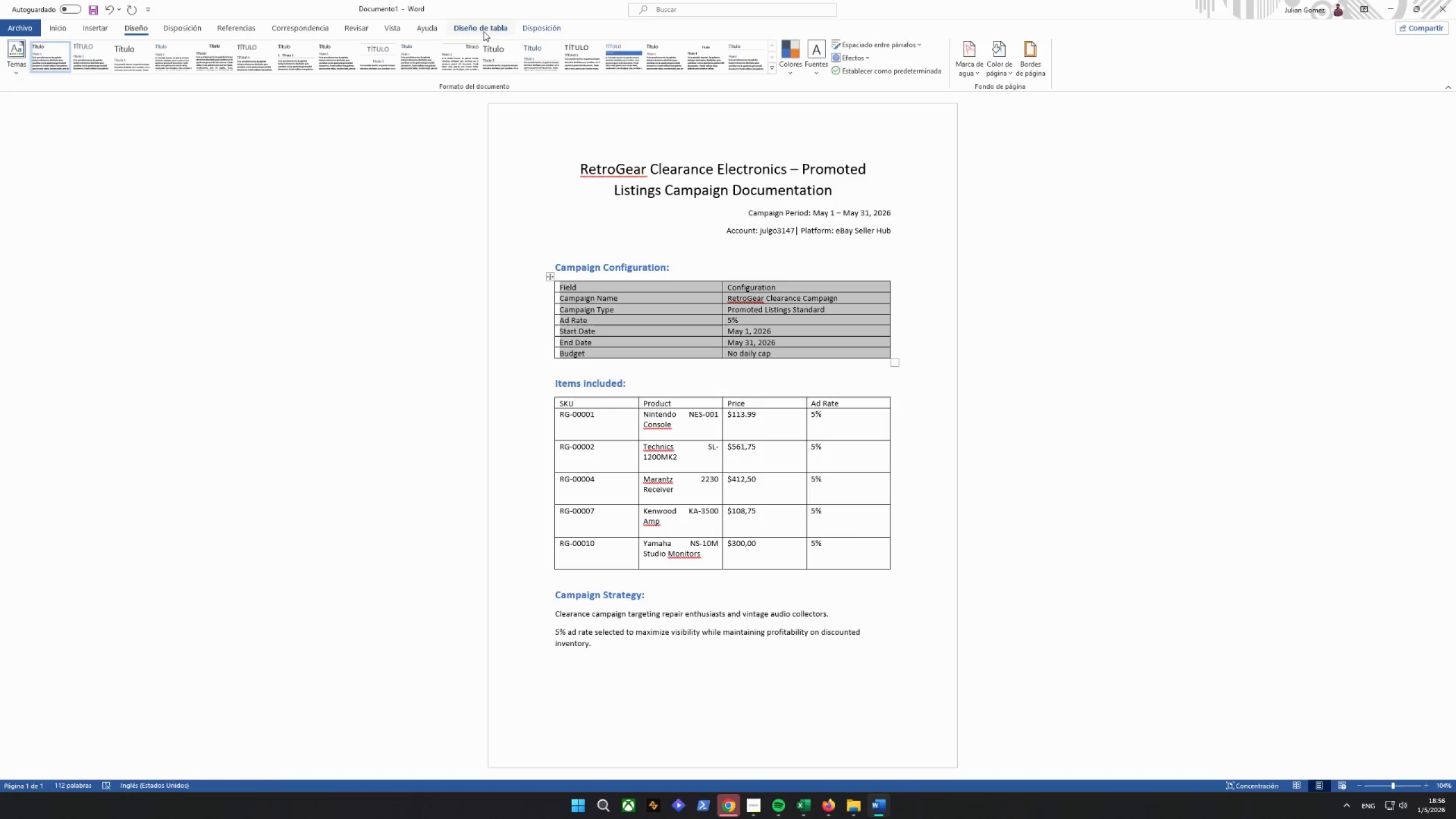 
left_click([490, 31])
 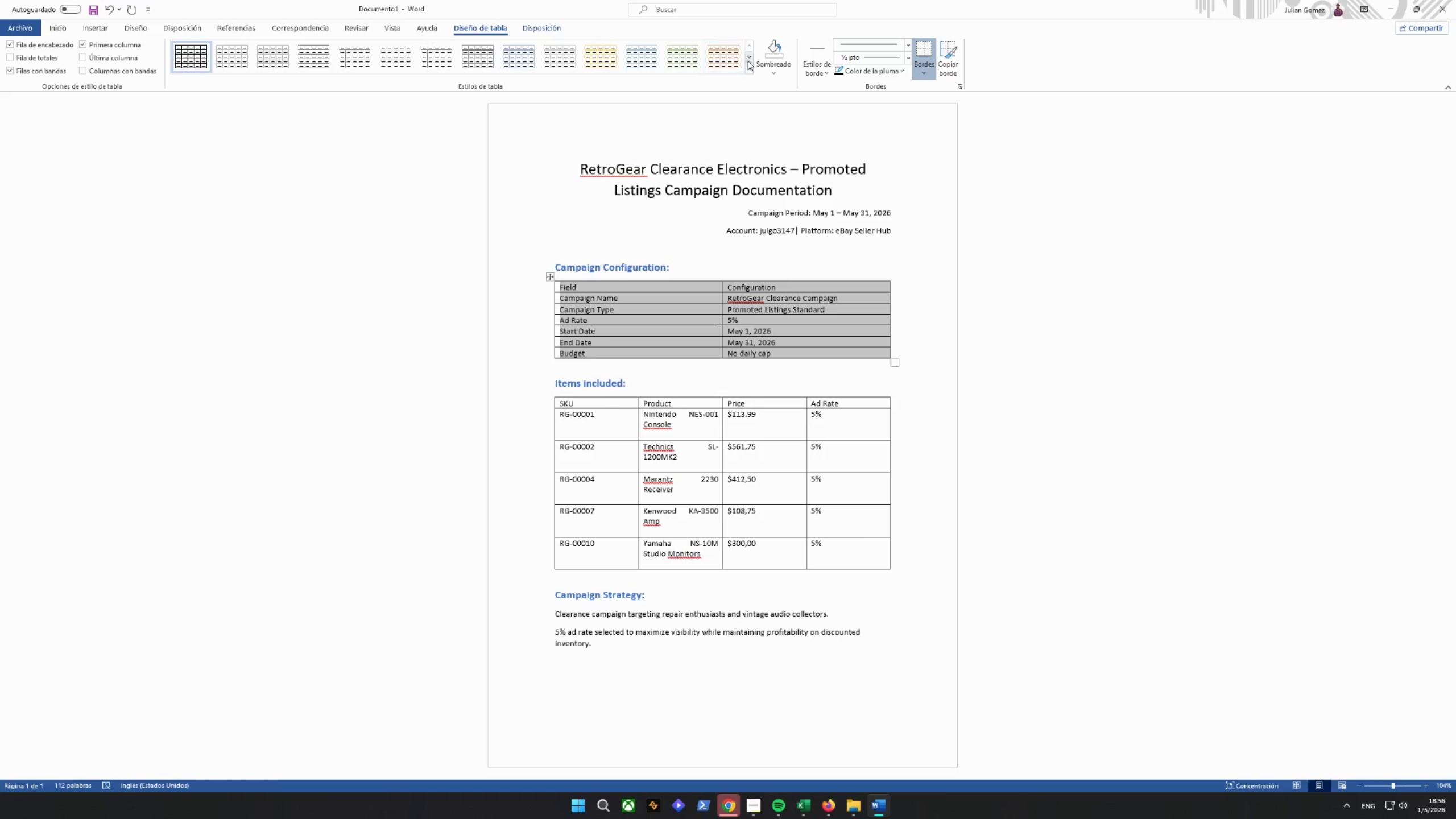 
double_click([748, 59])
 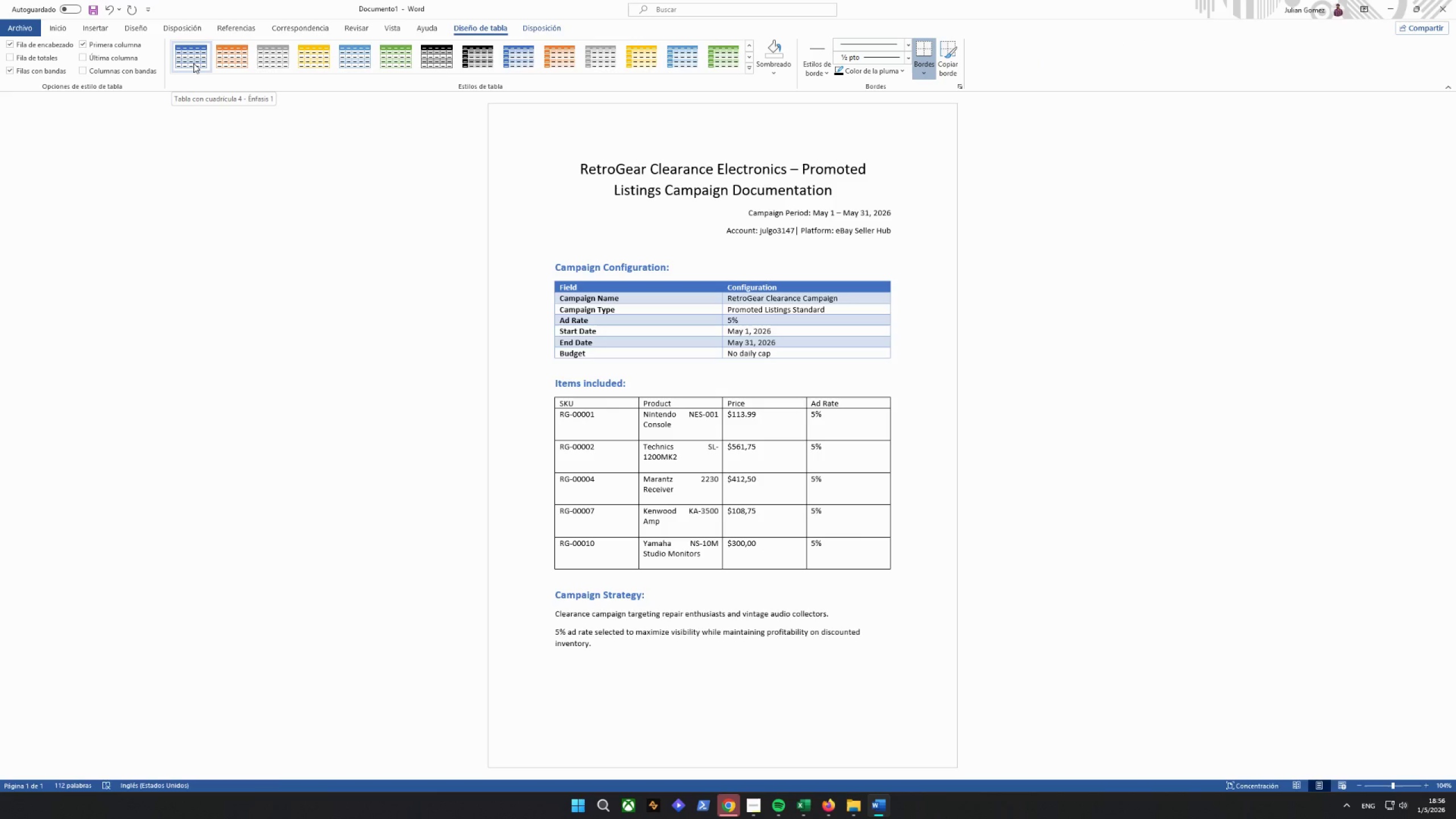 
left_click([193, 63])
 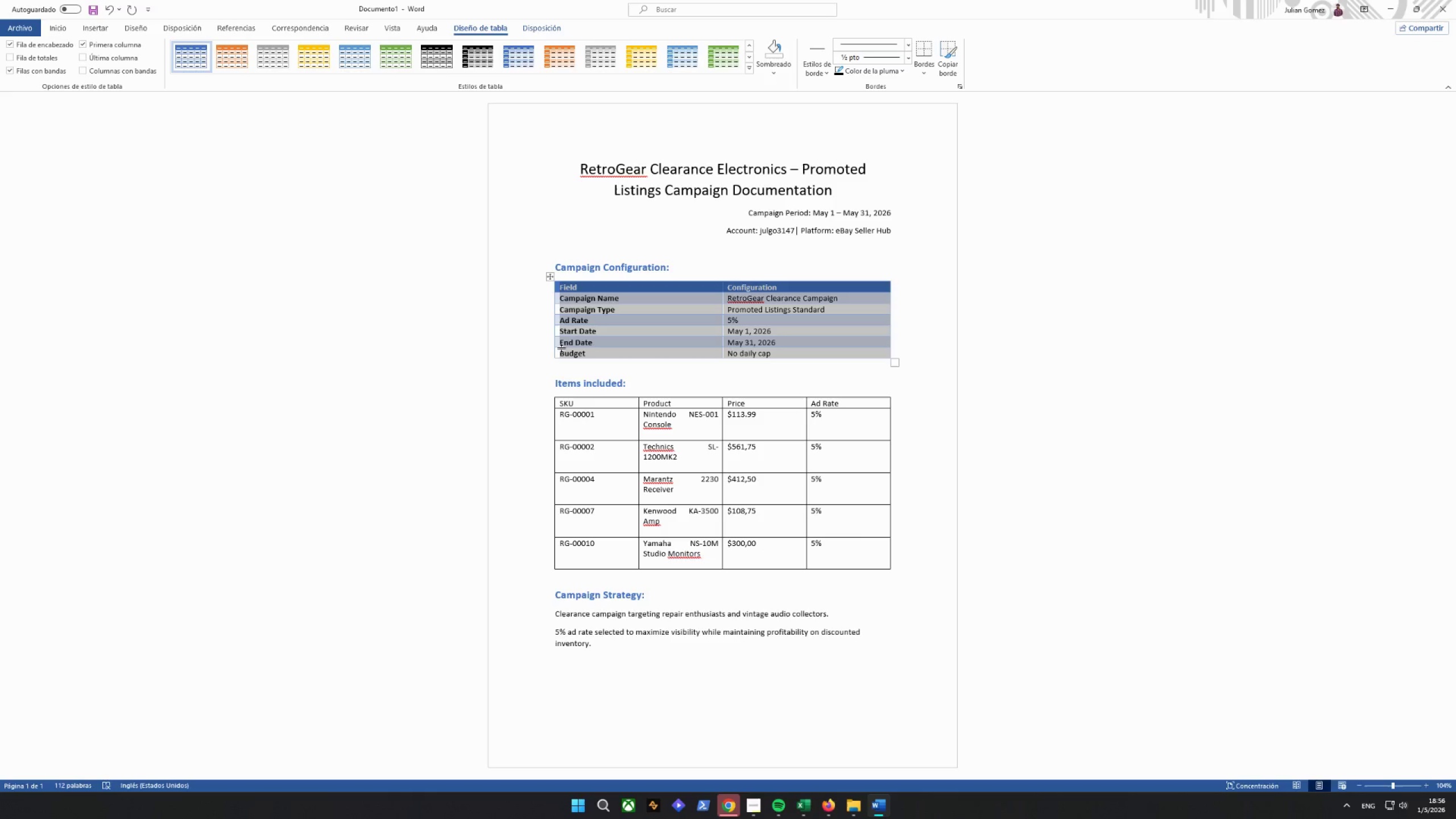 
left_click([590, 411])
 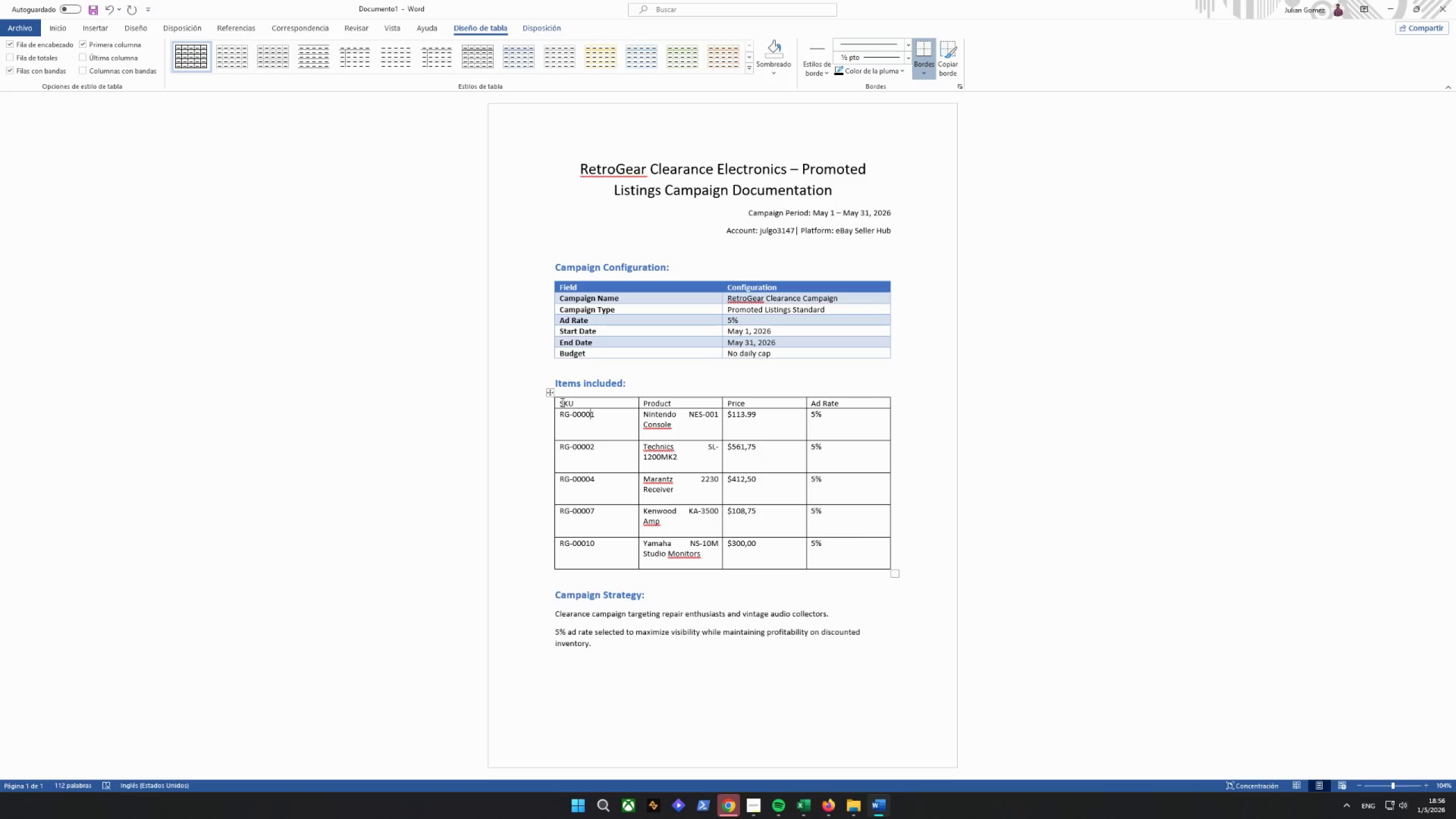 
left_click_drag(start_coordinate=[561, 402], to_coordinate=[889, 548])
 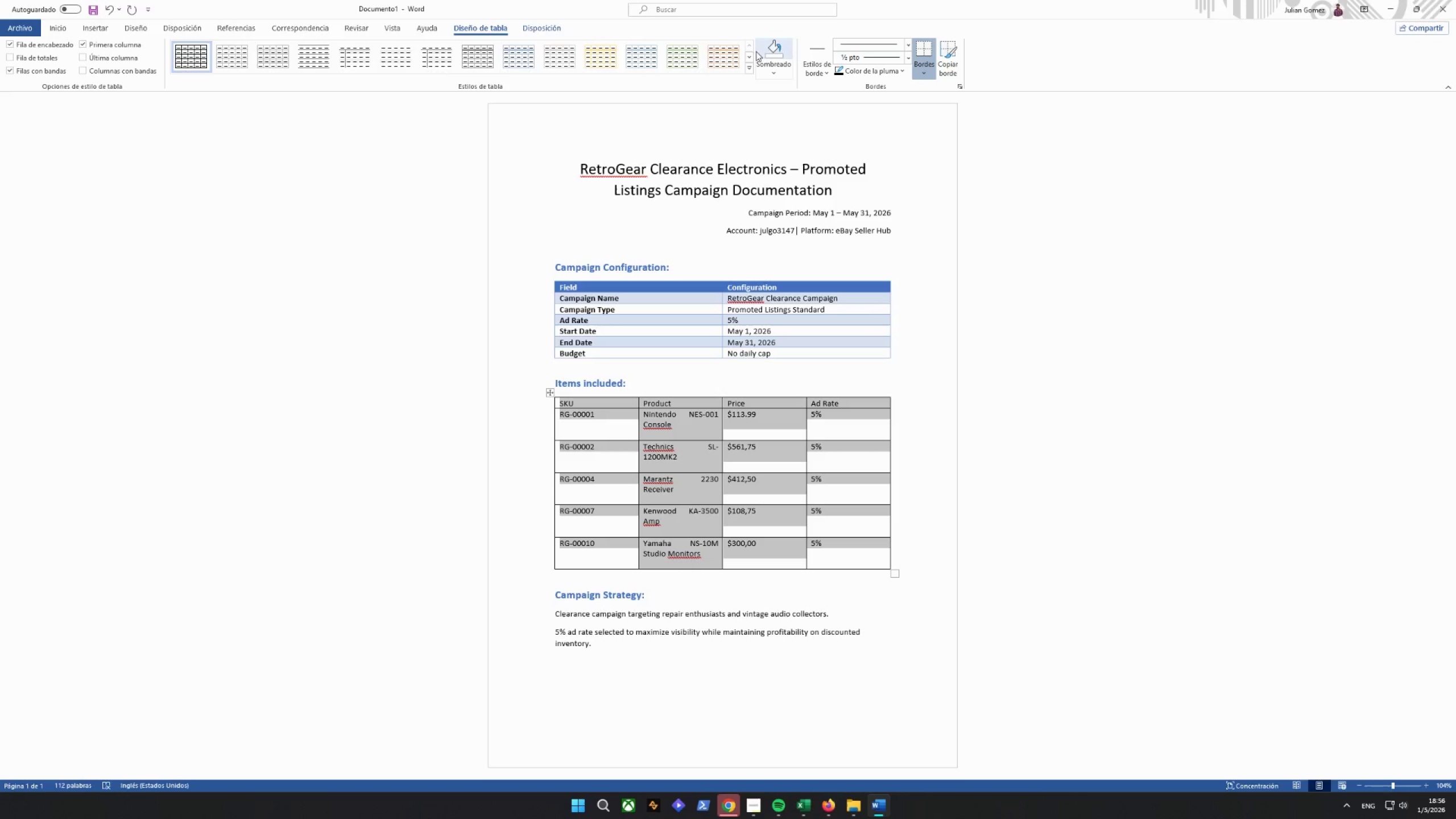 
double_click([746, 56])
 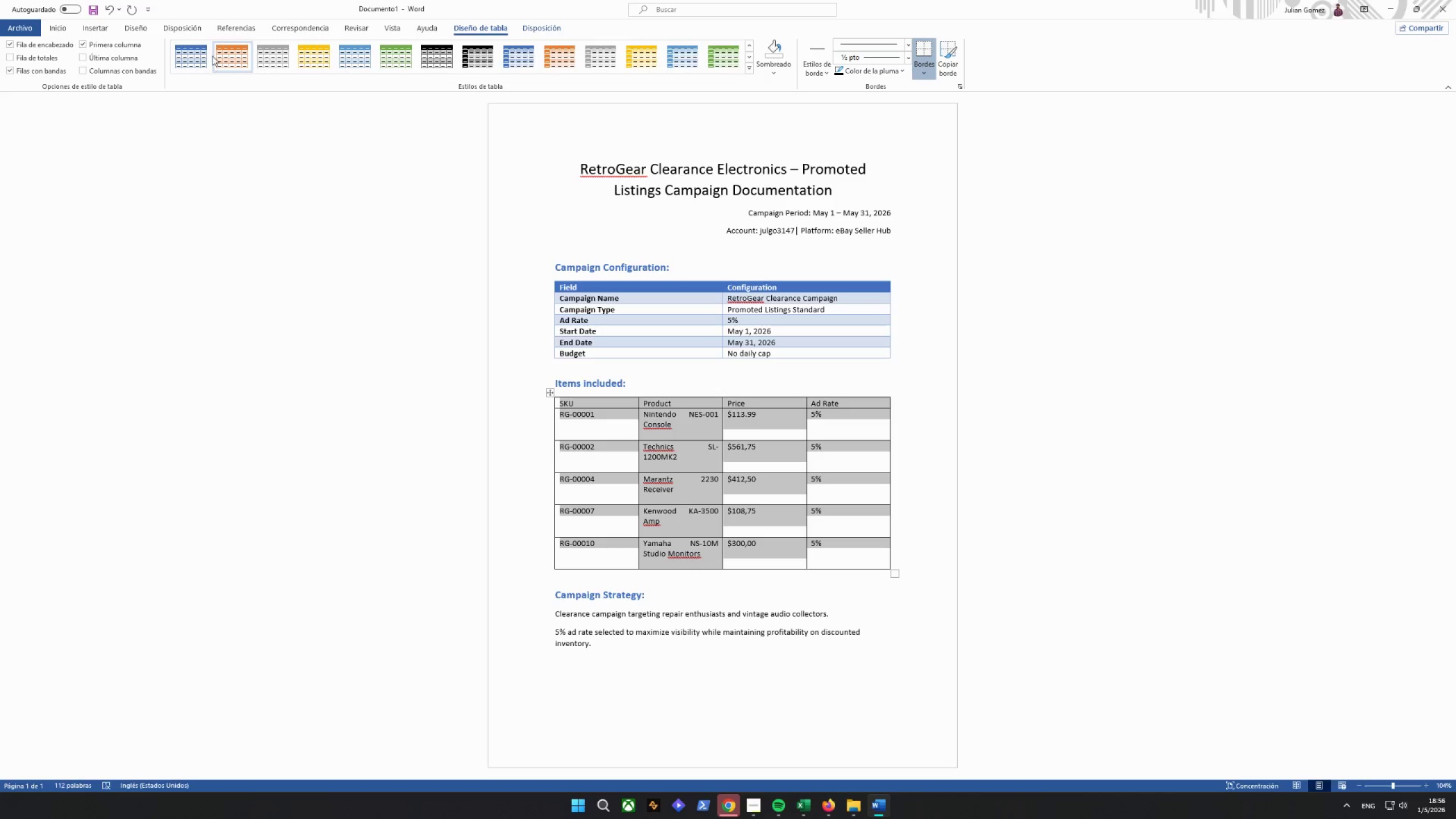 
left_click([193, 55])
 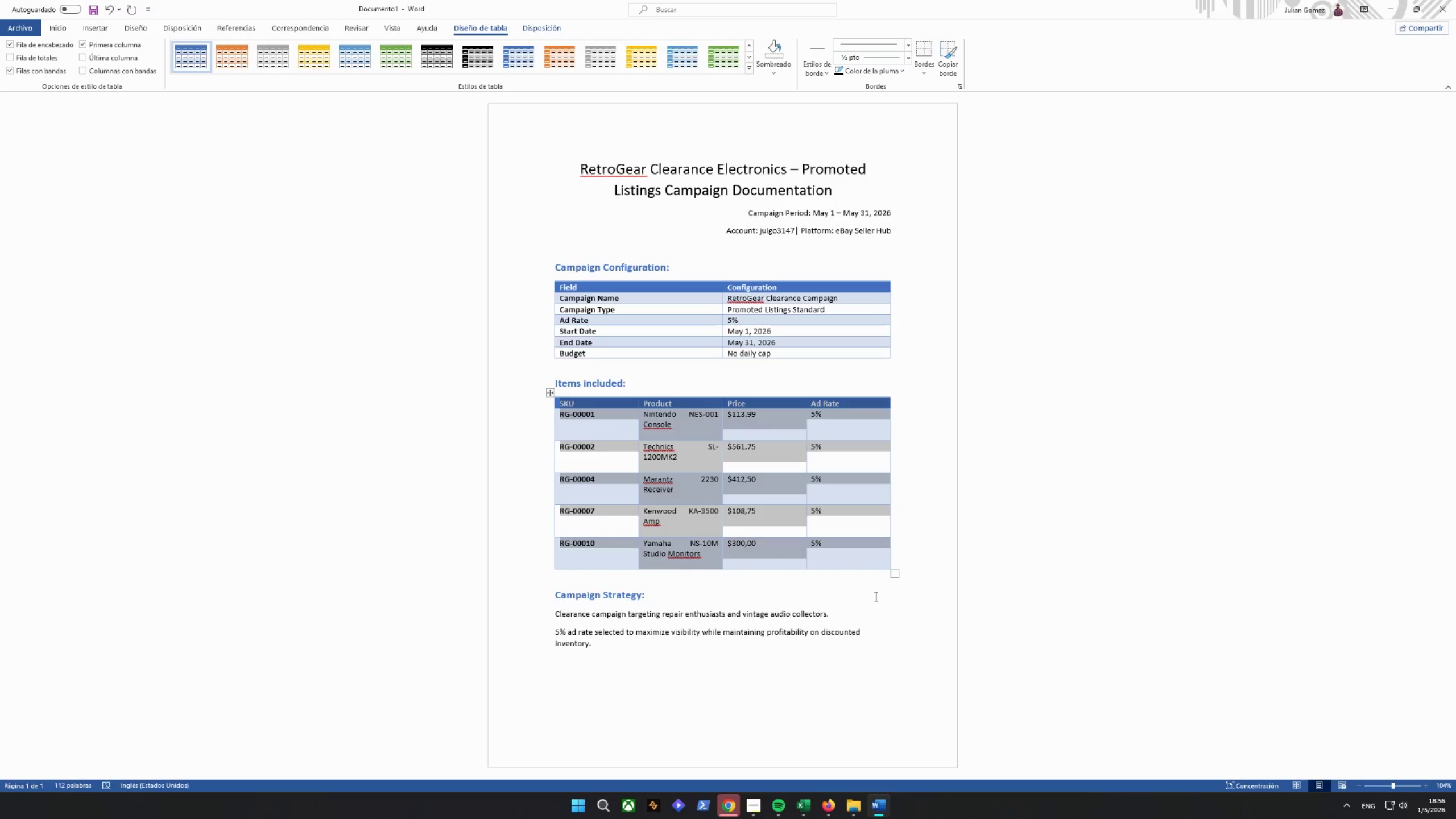 
left_click([895, 623])
 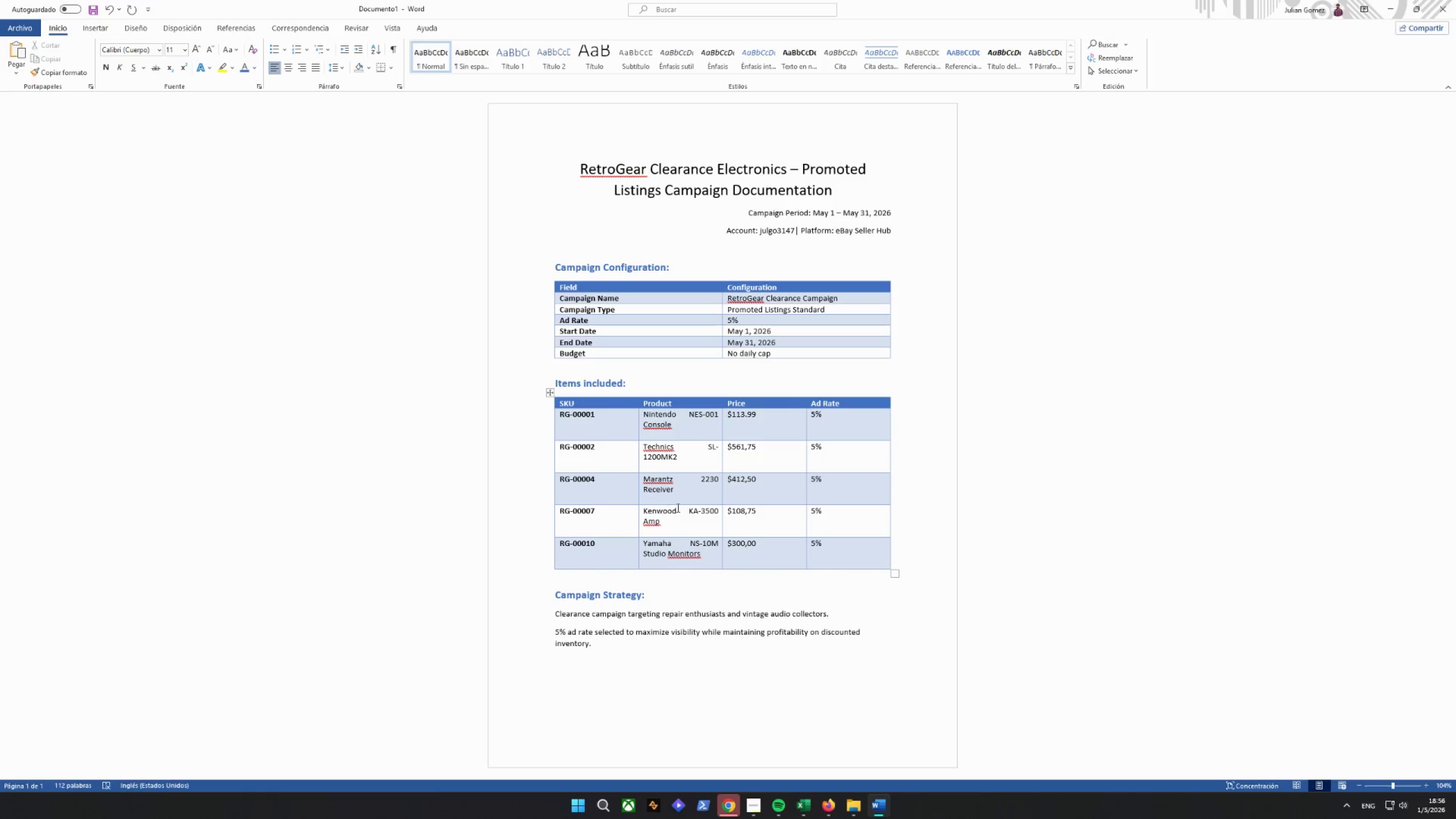 
left_click_drag(start_coordinate=[872, 552], to_coordinate=[568, 405])
 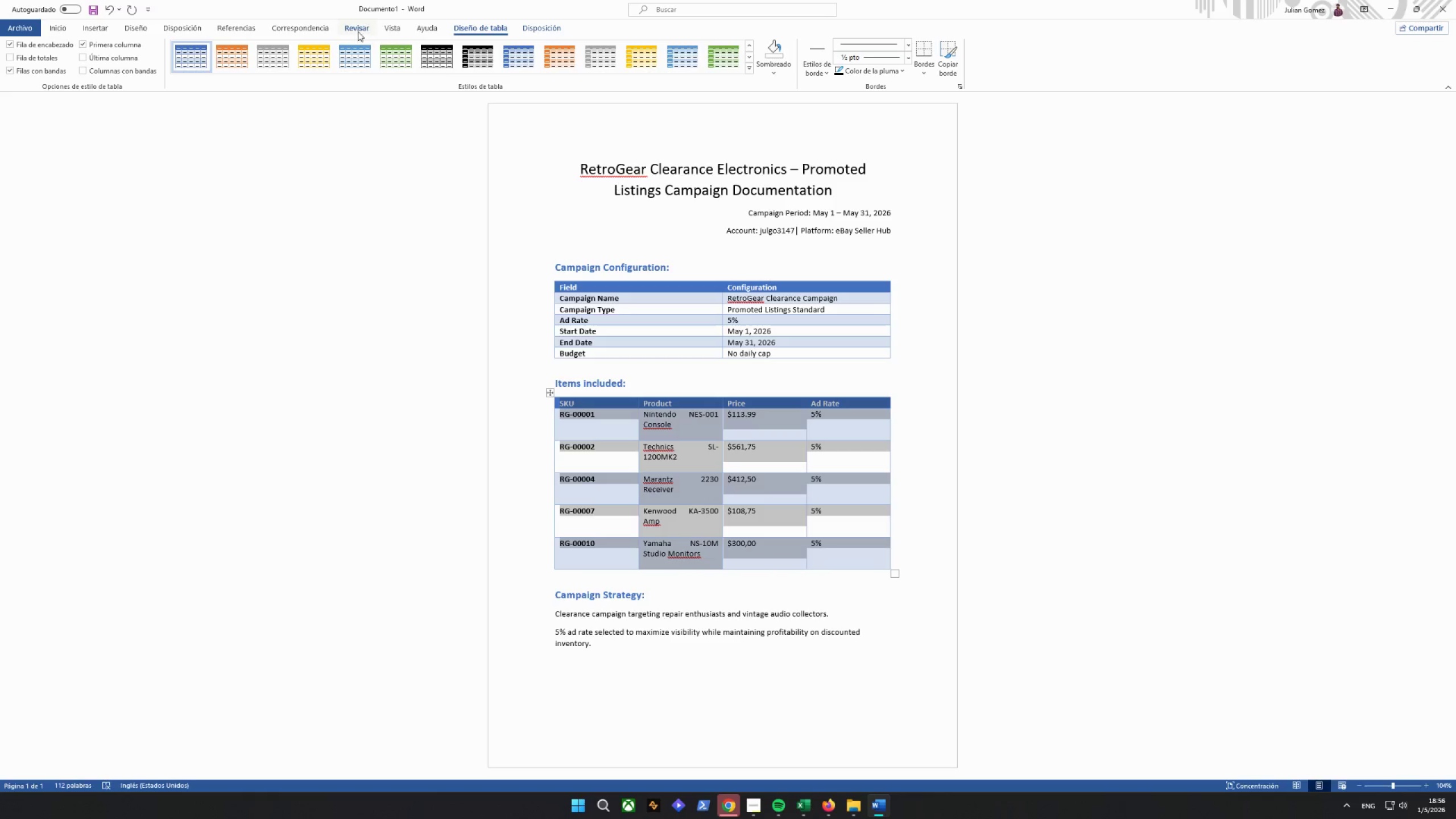 
left_click([91, 30])
 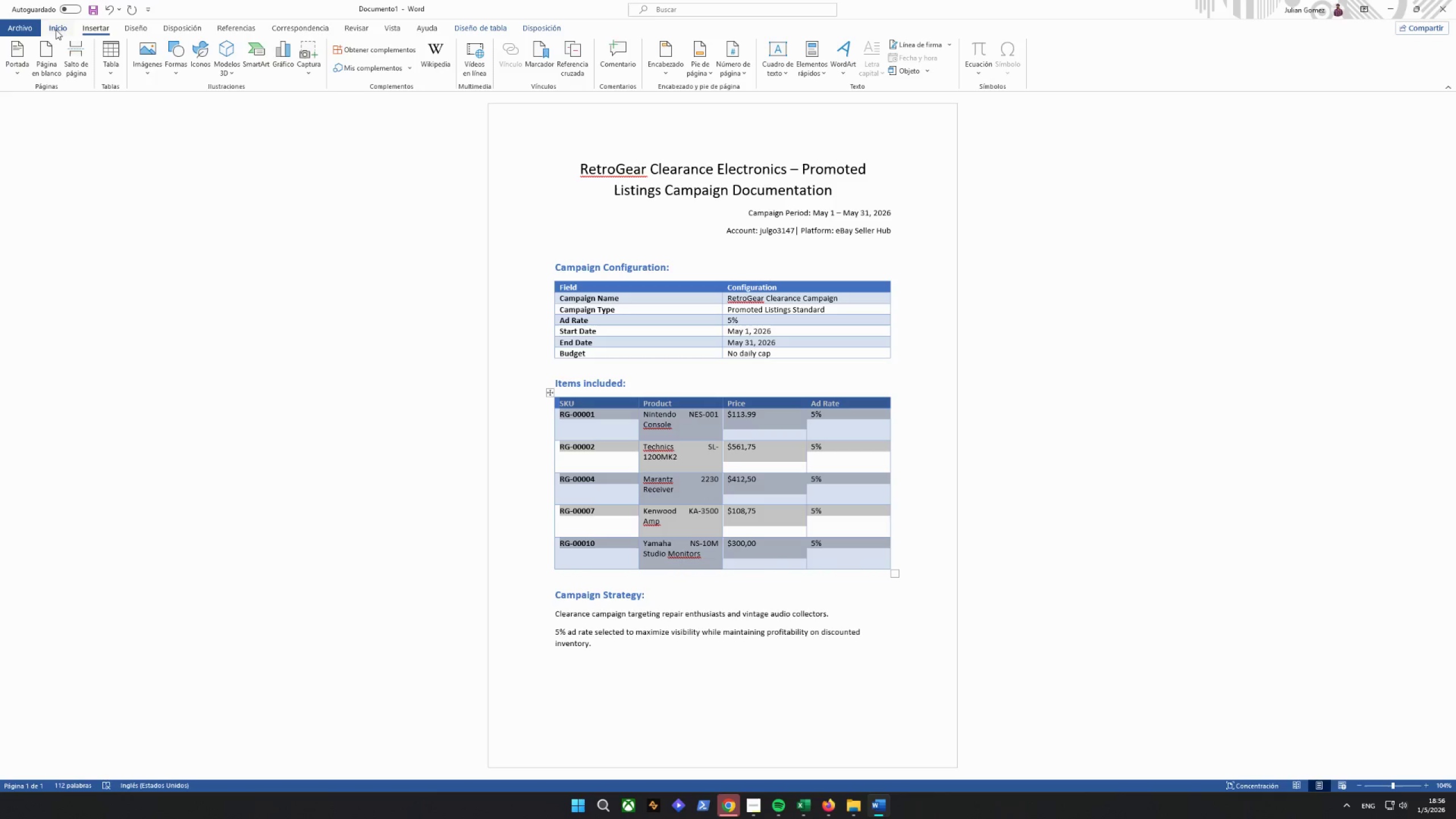 
left_click([58, 28])
 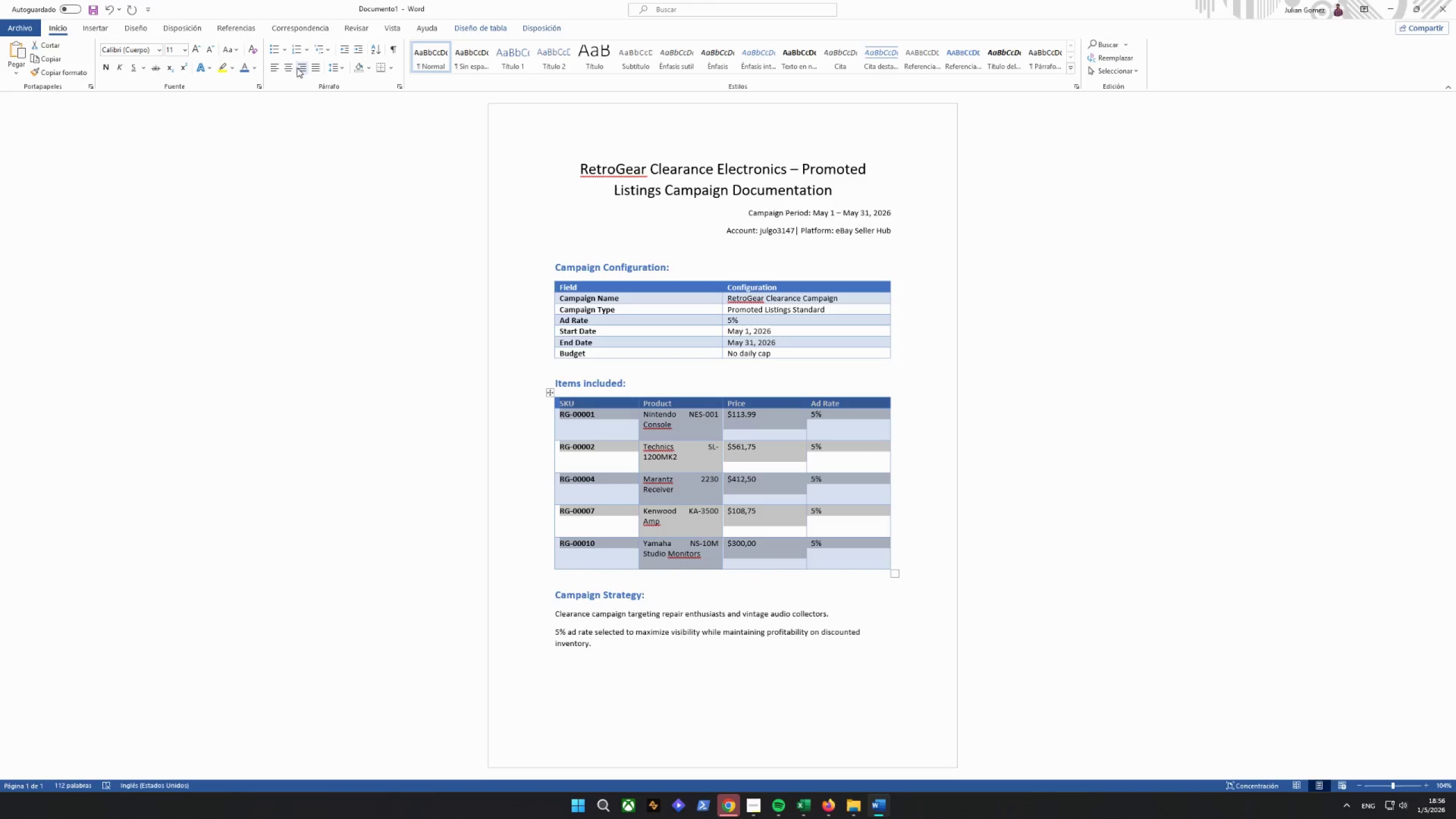 
left_click([291, 68])
 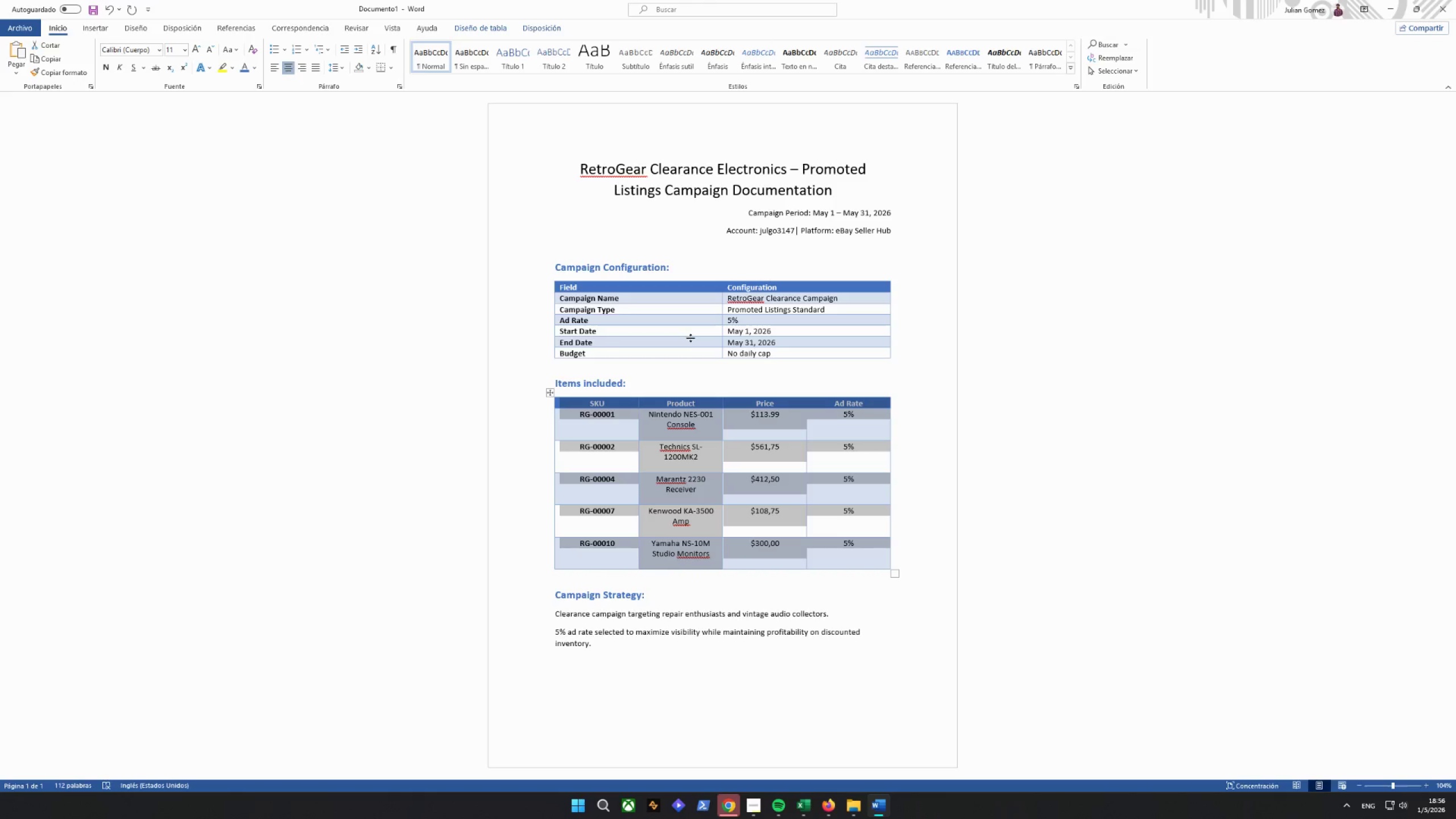 
left_click_drag(start_coordinate=[804, 353], to_coordinate=[529, 290])
 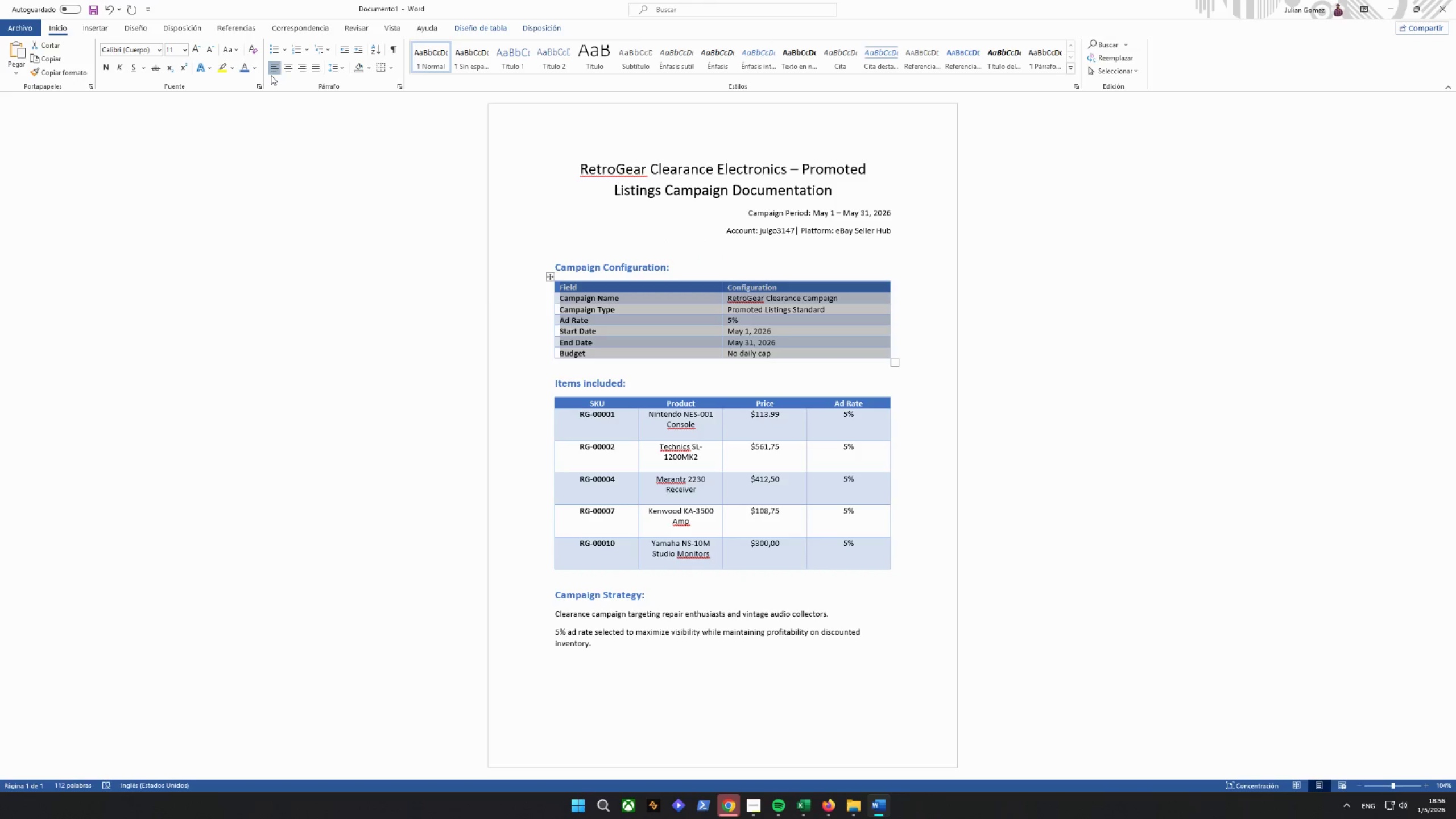 
left_click([285, 72])
 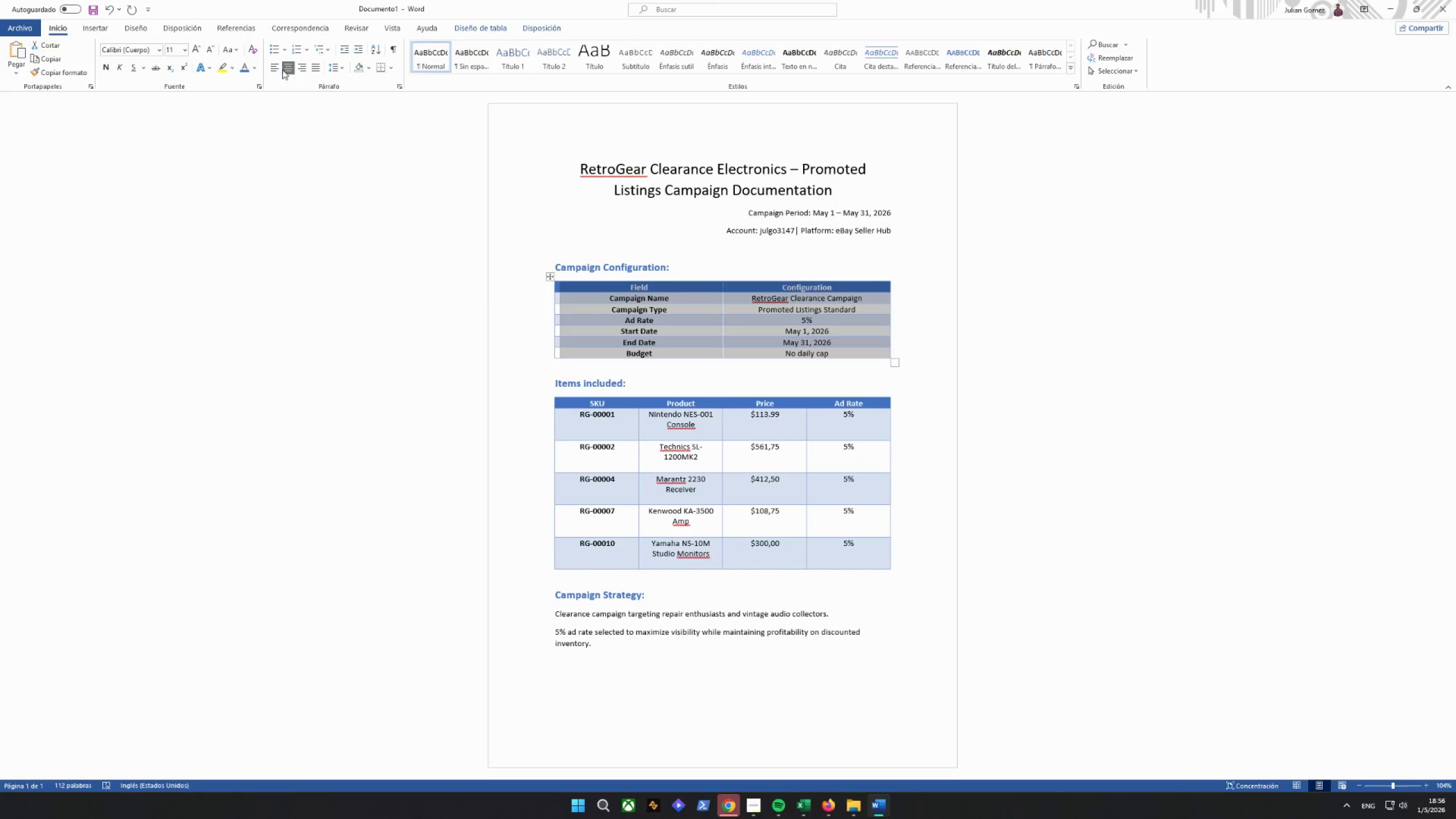 
left_click([272, 68])
 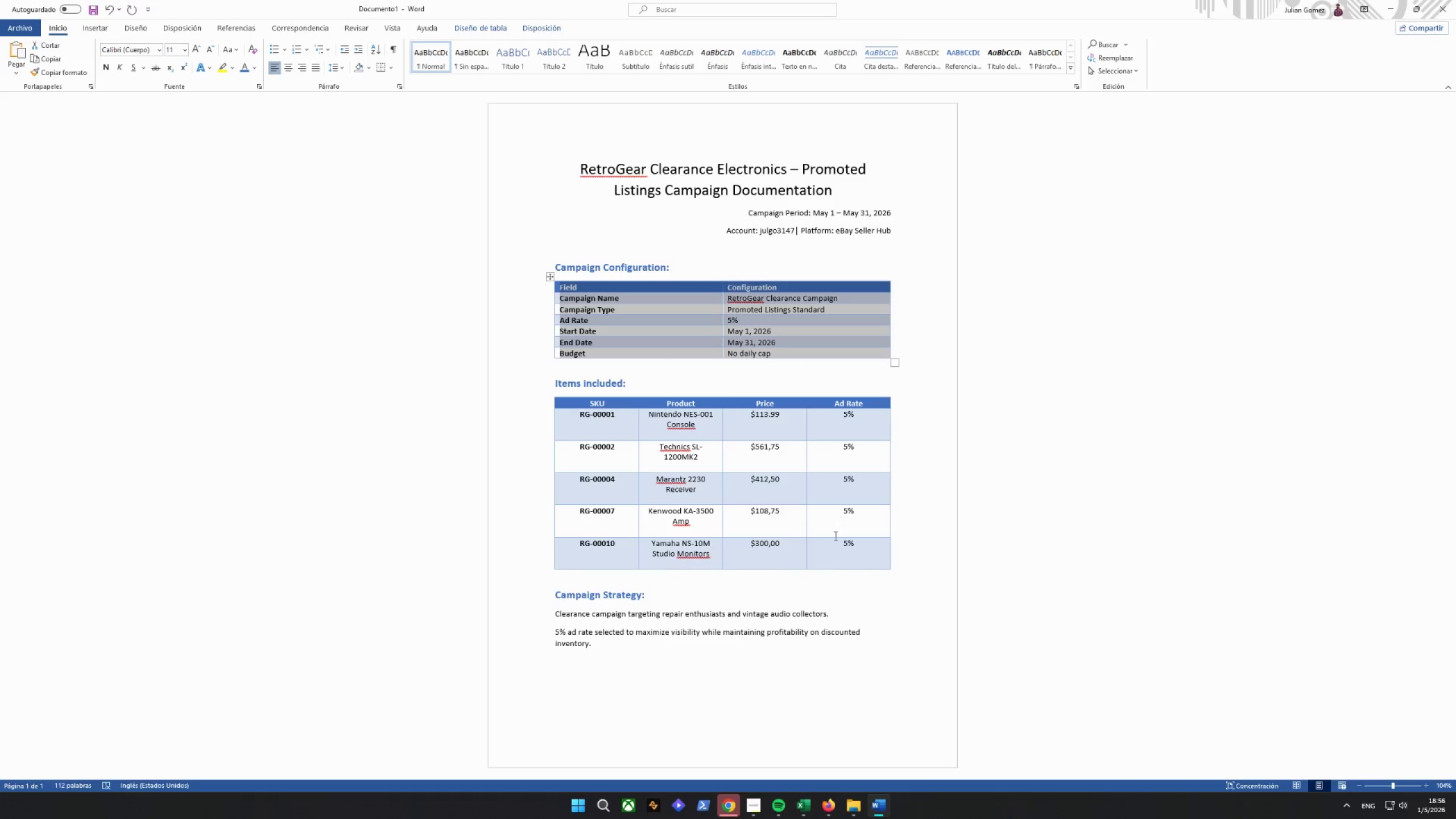 
left_click([823, 553])
 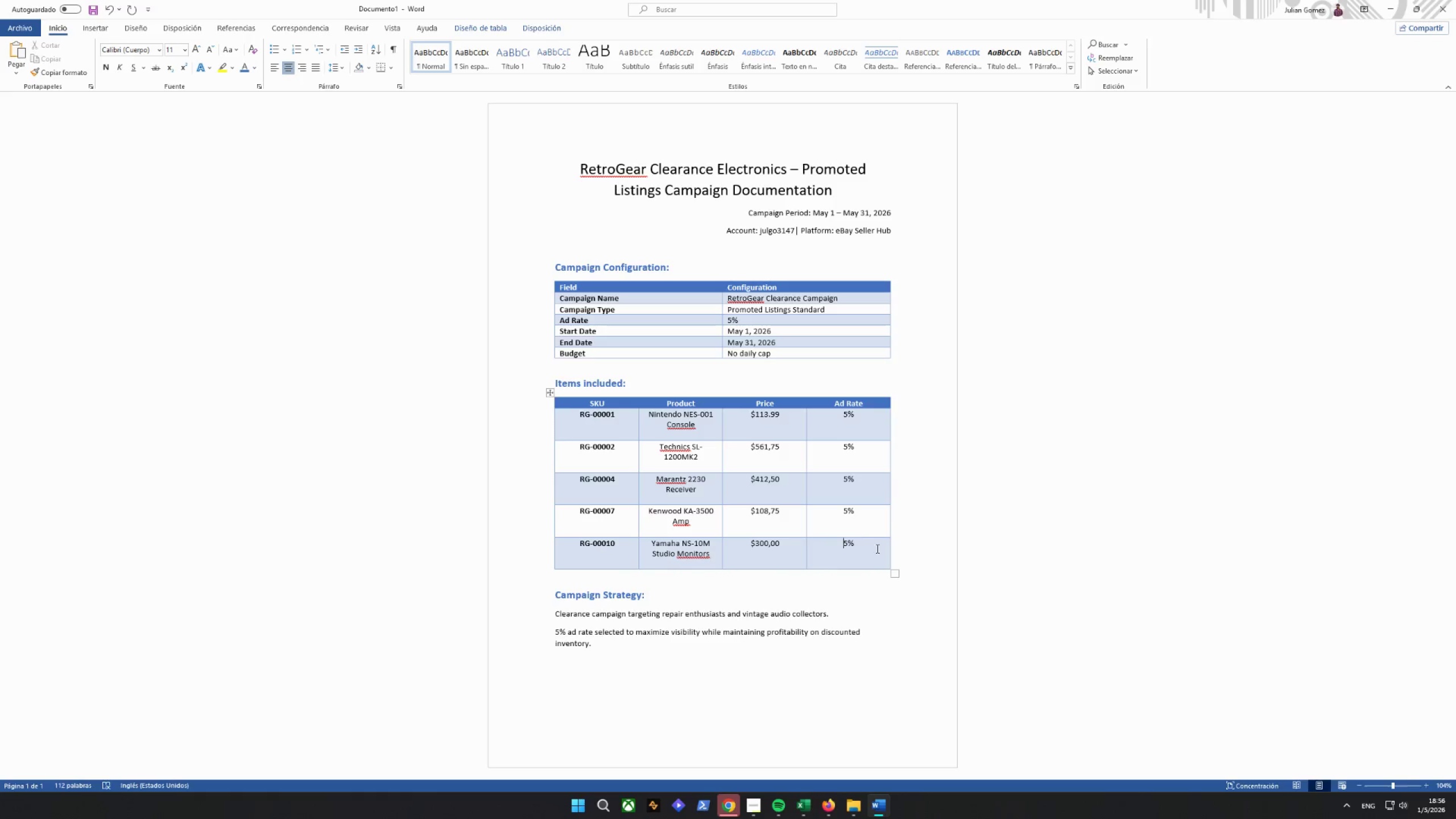 
left_click_drag(start_coordinate=[876, 548], to_coordinate=[577, 428])
 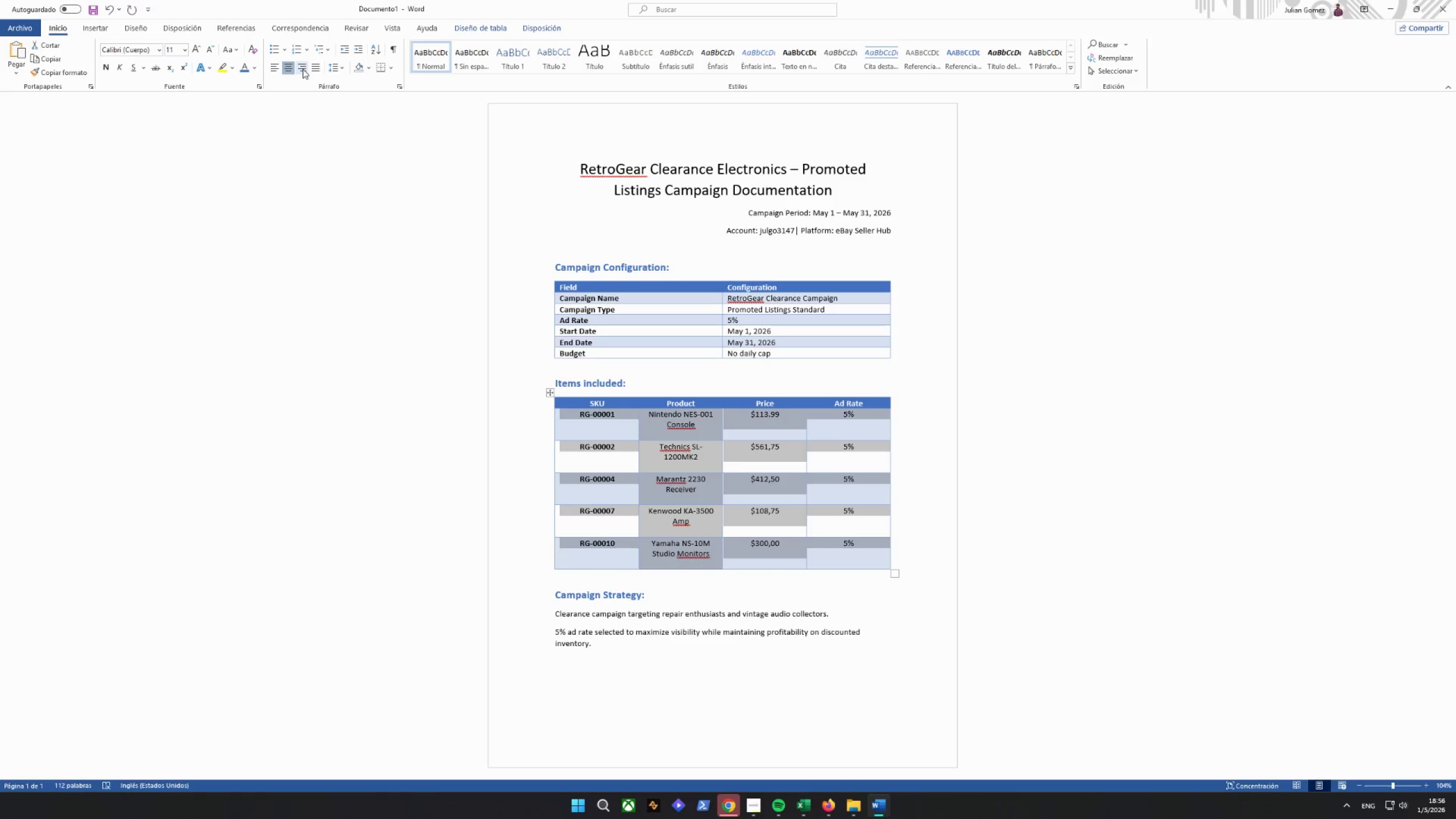 
left_click([311, 67])
 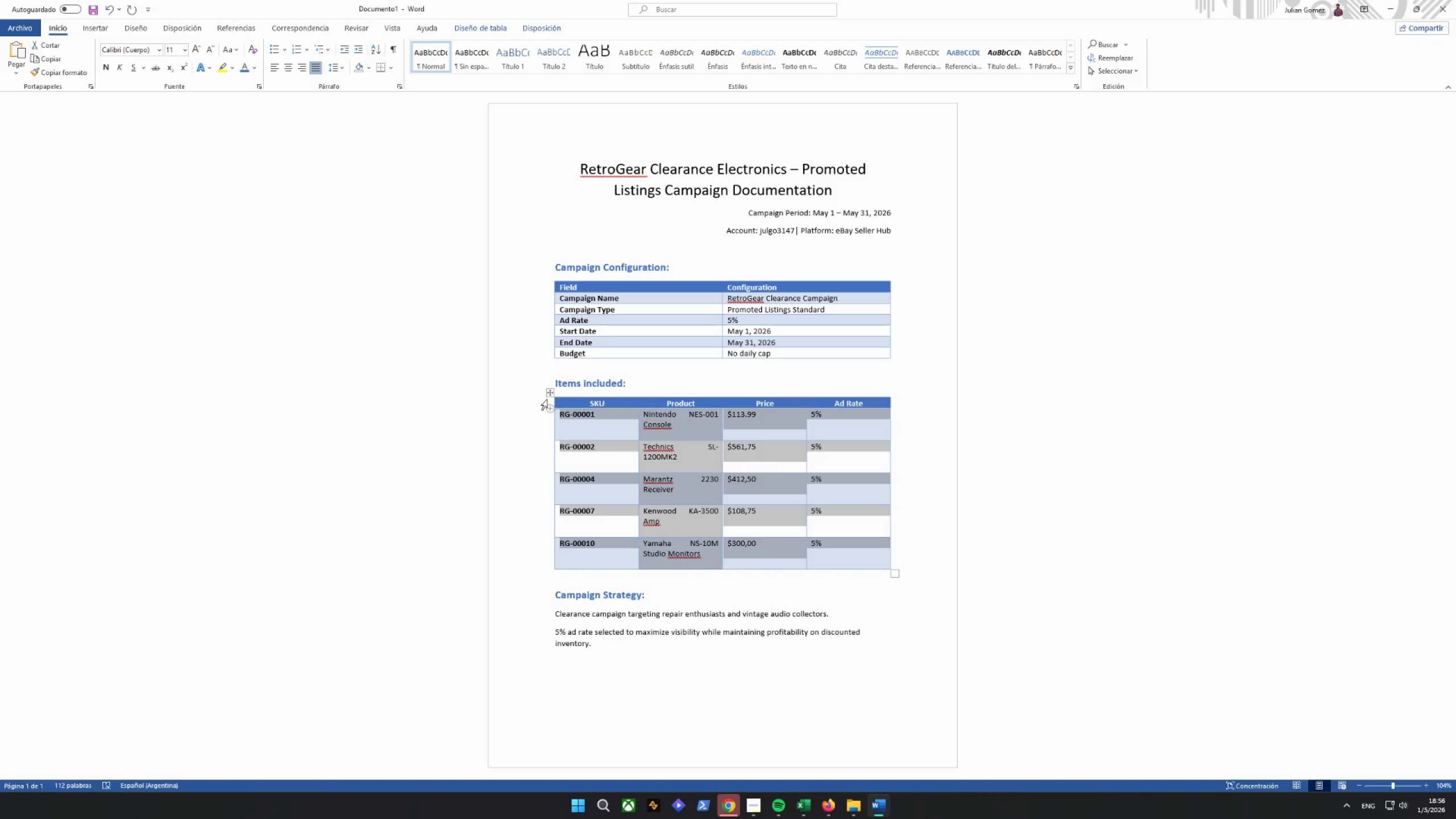 
left_click([542, 369])
 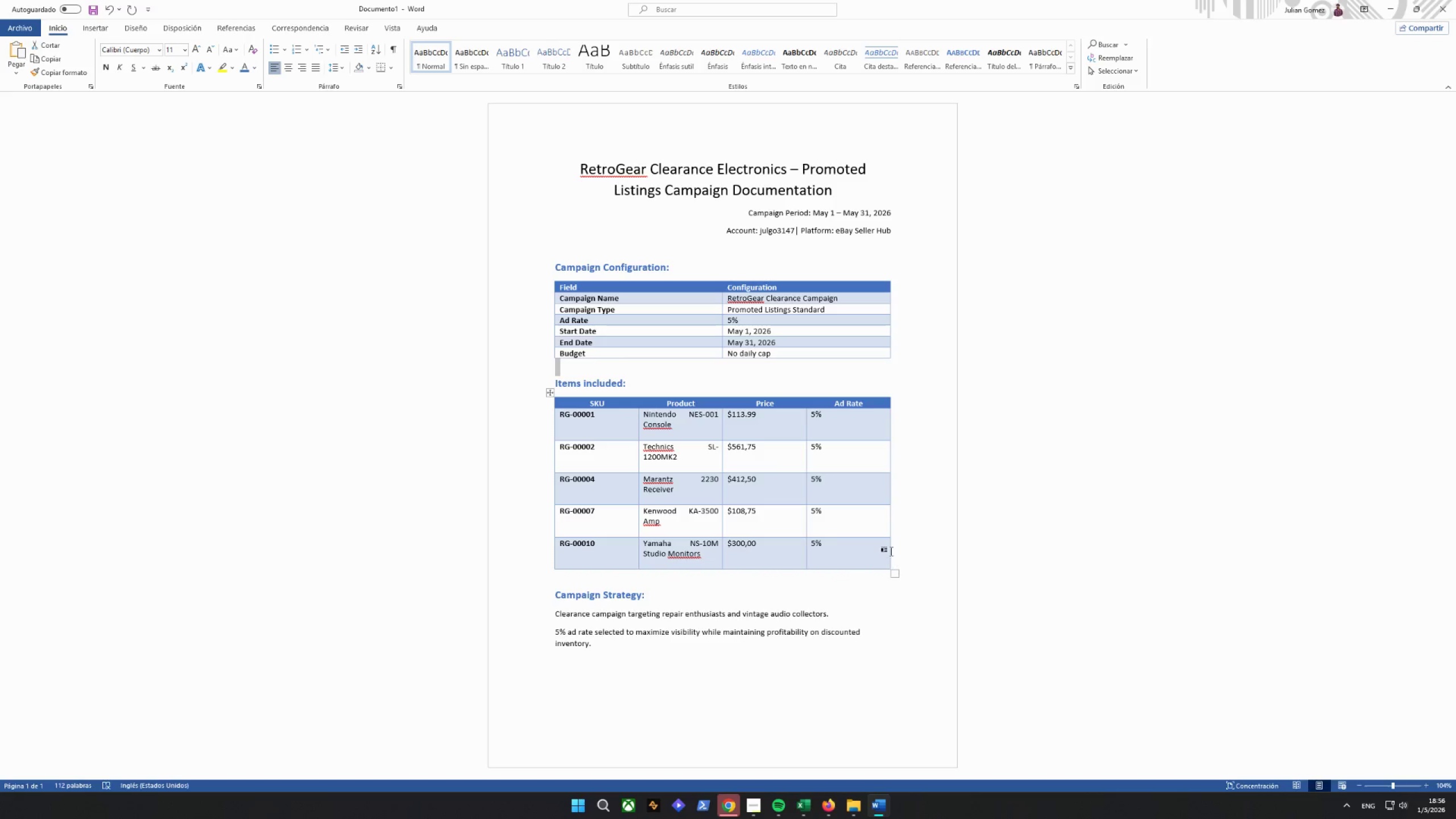 
scroll: coordinate [913, 529], scroll_direction: down, amount: 2.0
 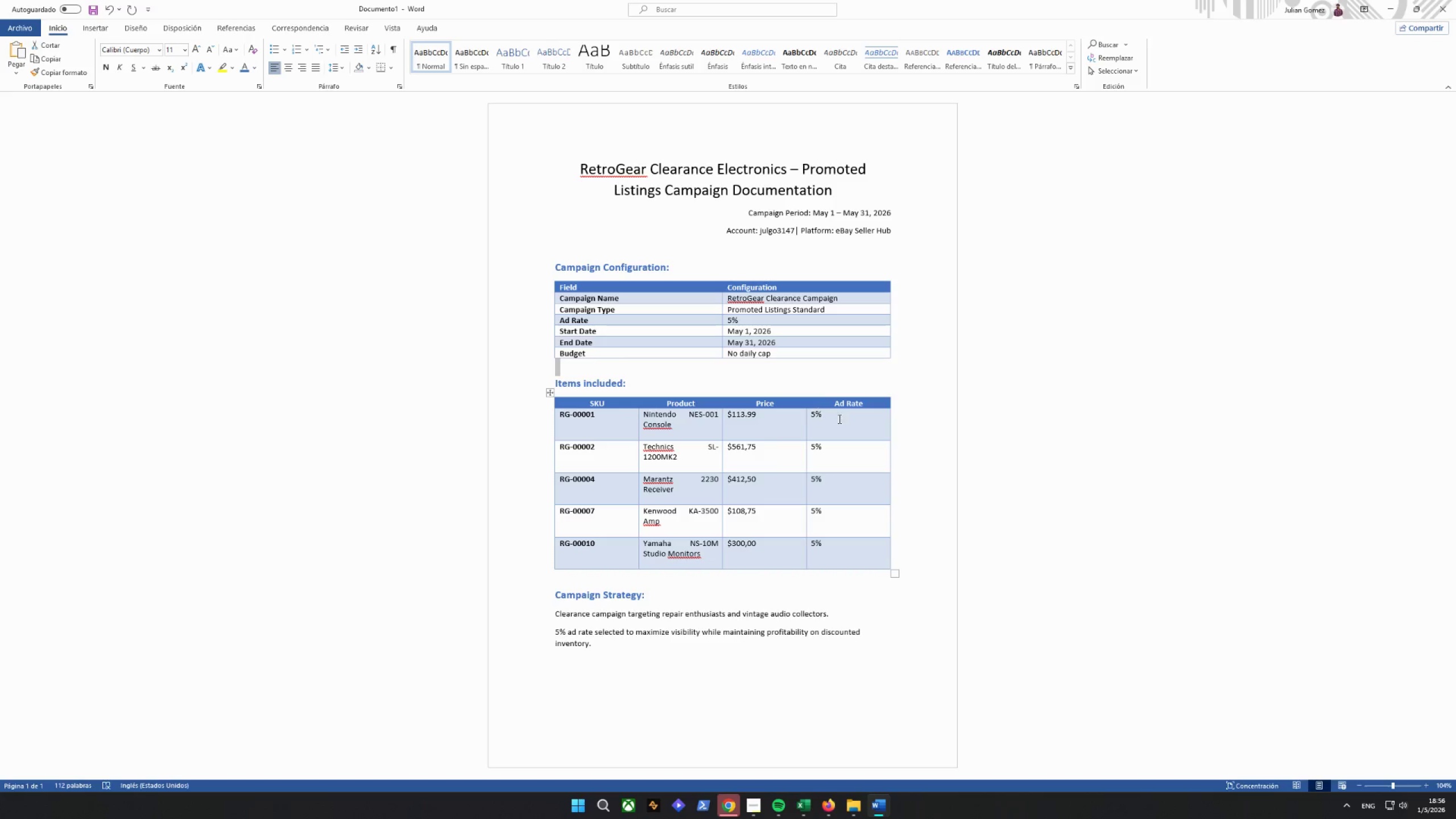 
left_click_drag(start_coordinate=[789, 352], to_coordinate=[541, 294])
 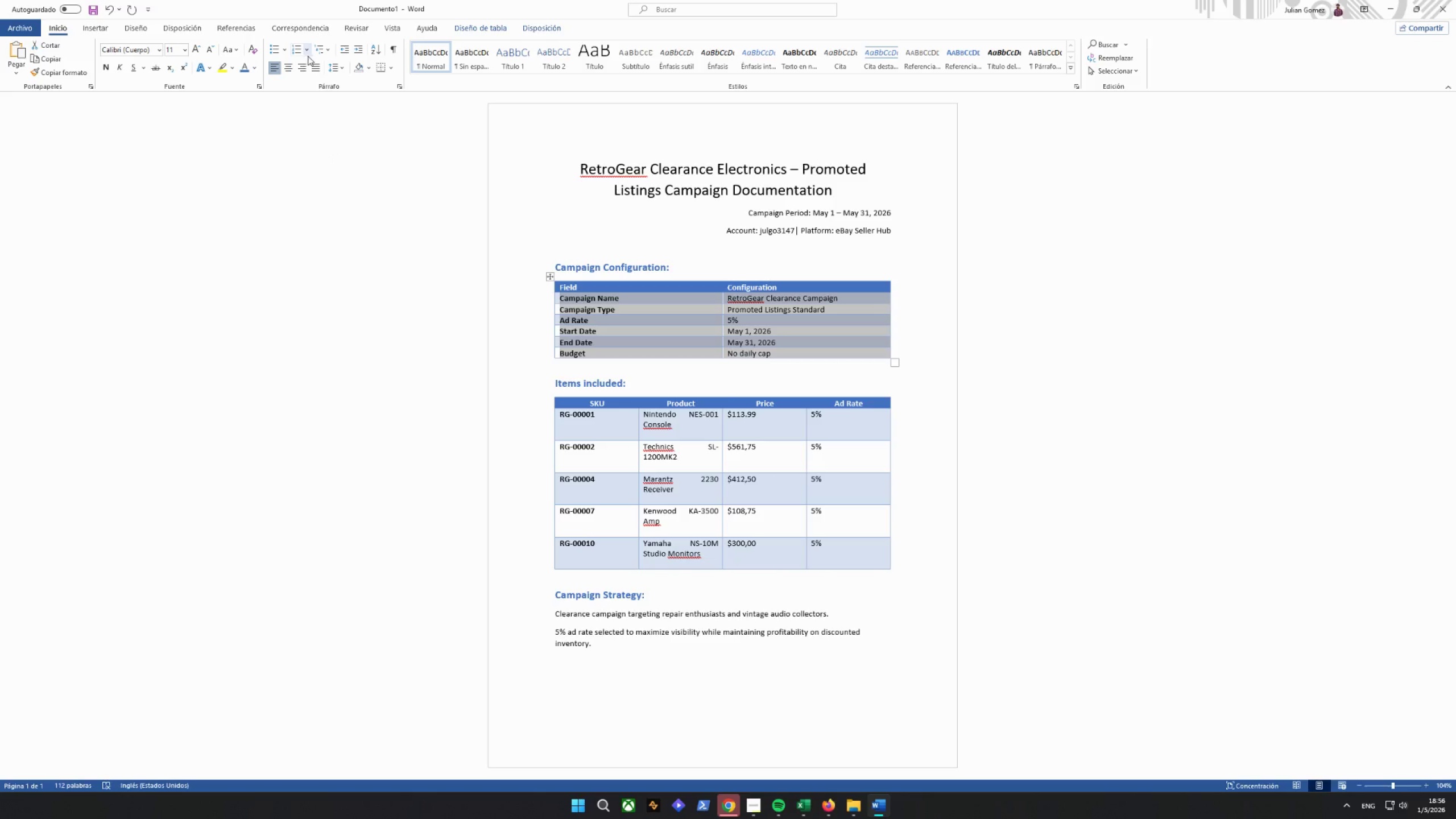 
left_click([314, 64])
 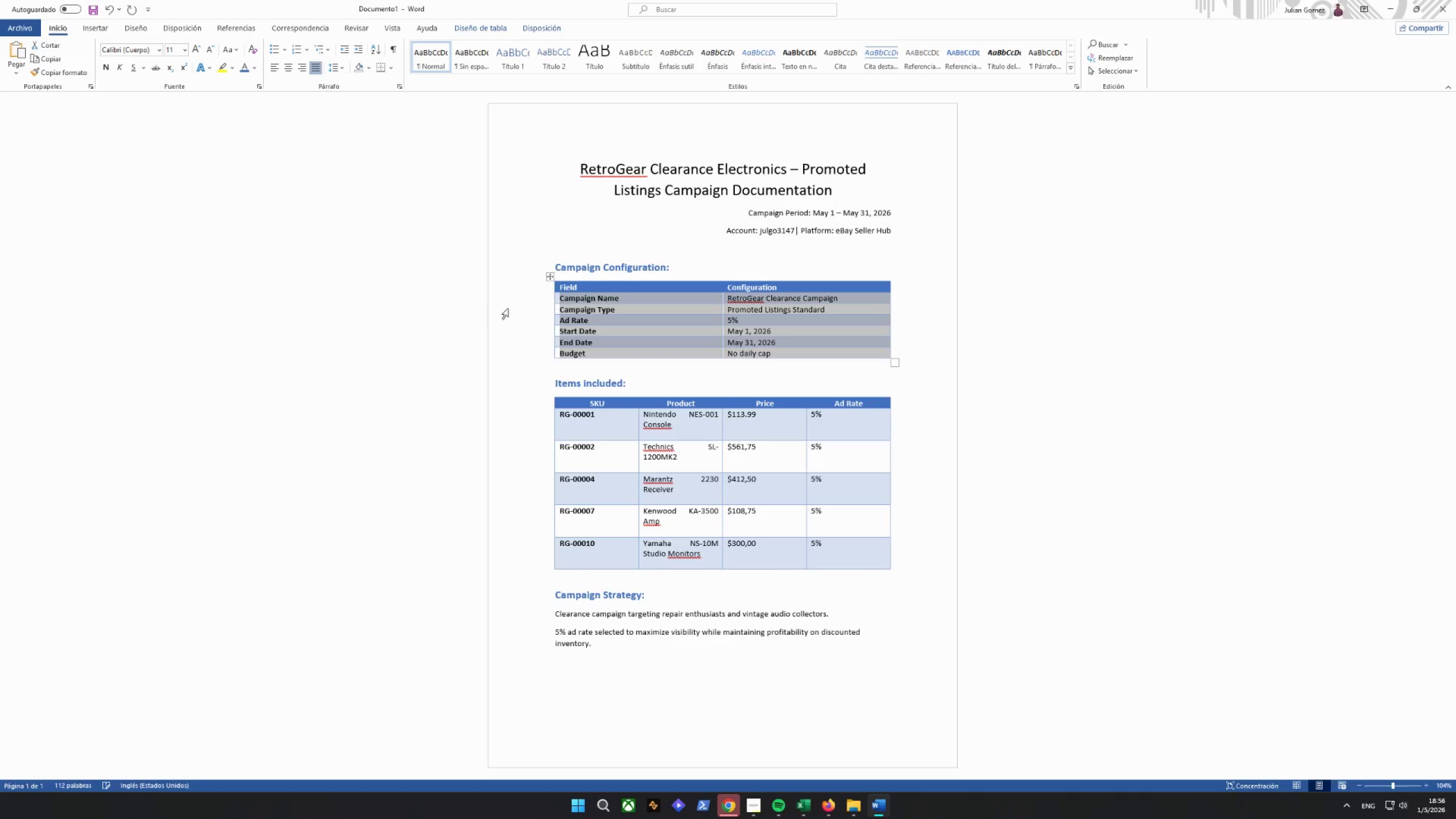 
left_click([536, 303])
 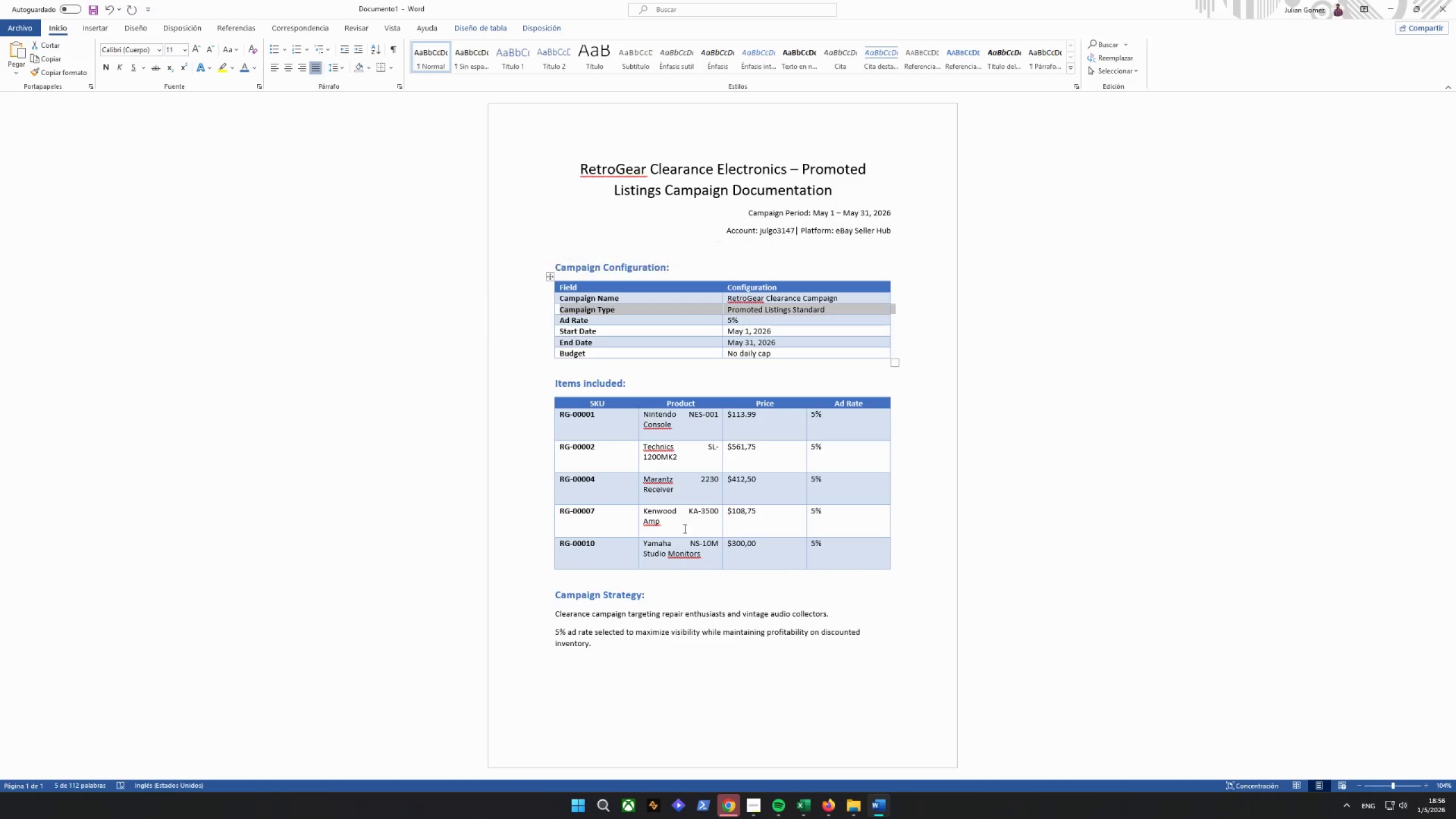 
scroll: coordinate [770, 577], scroll_direction: down, amount: 3.0
 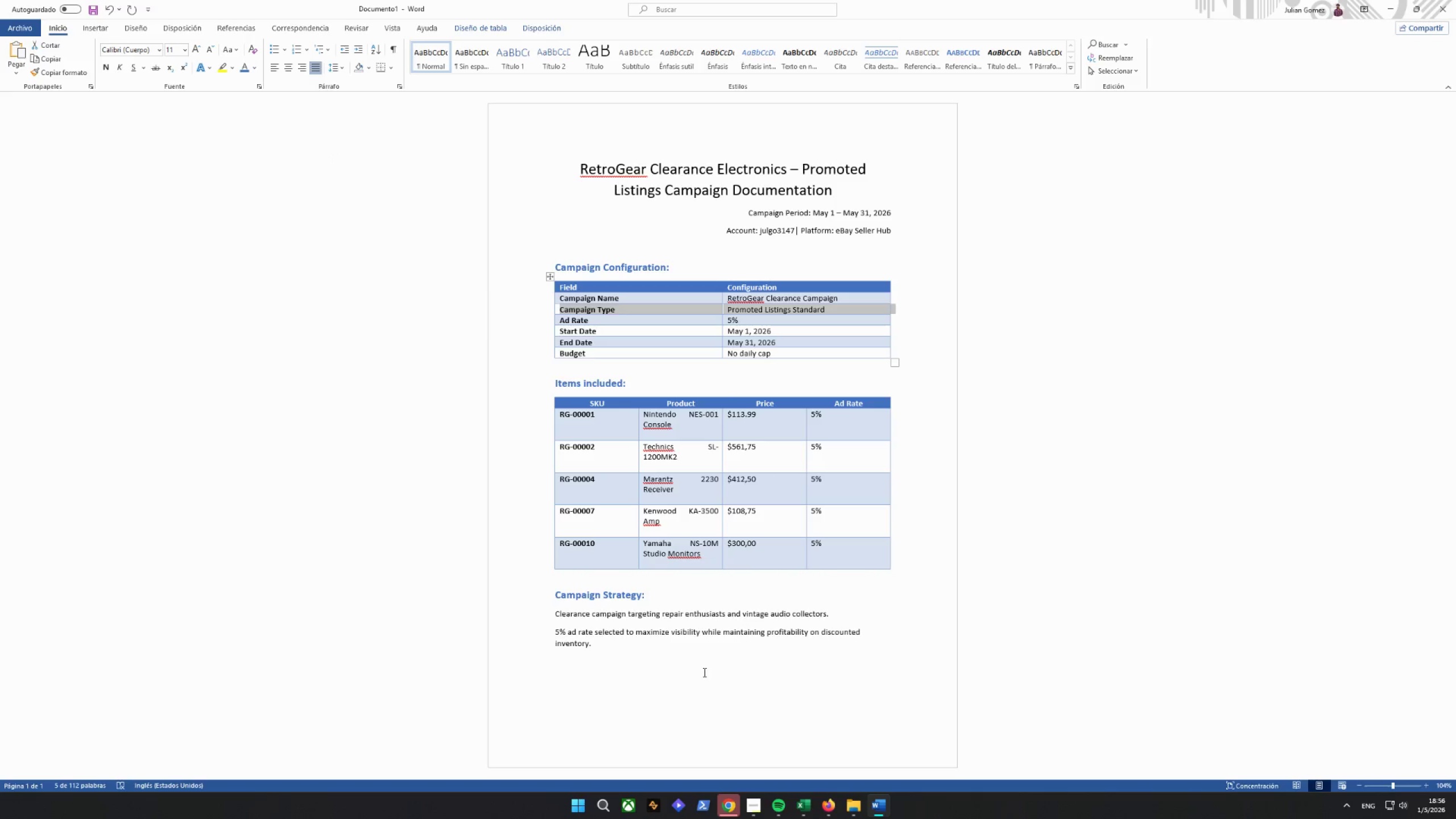 
left_click([704, 672])
 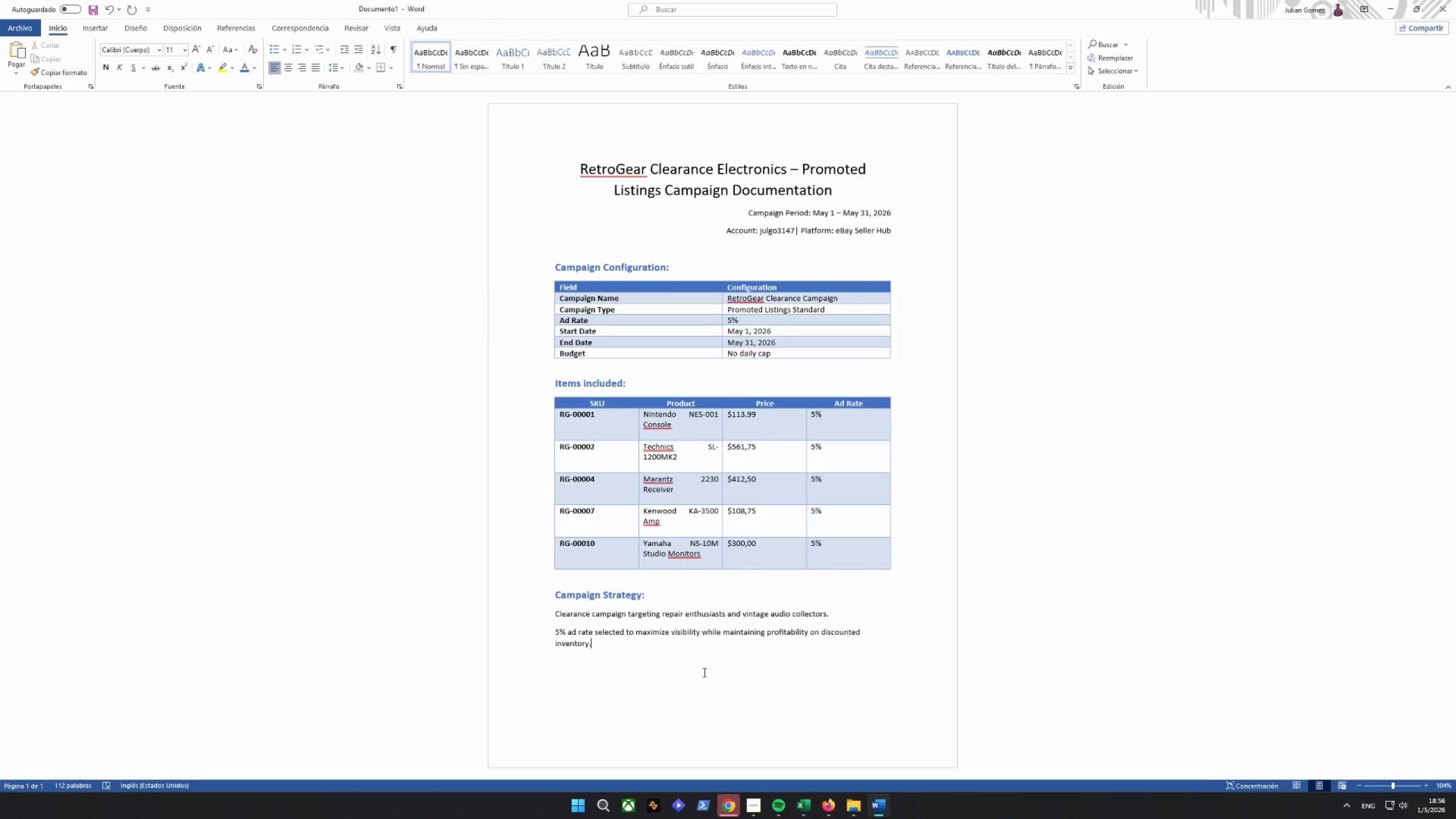 
wait(11.26)
 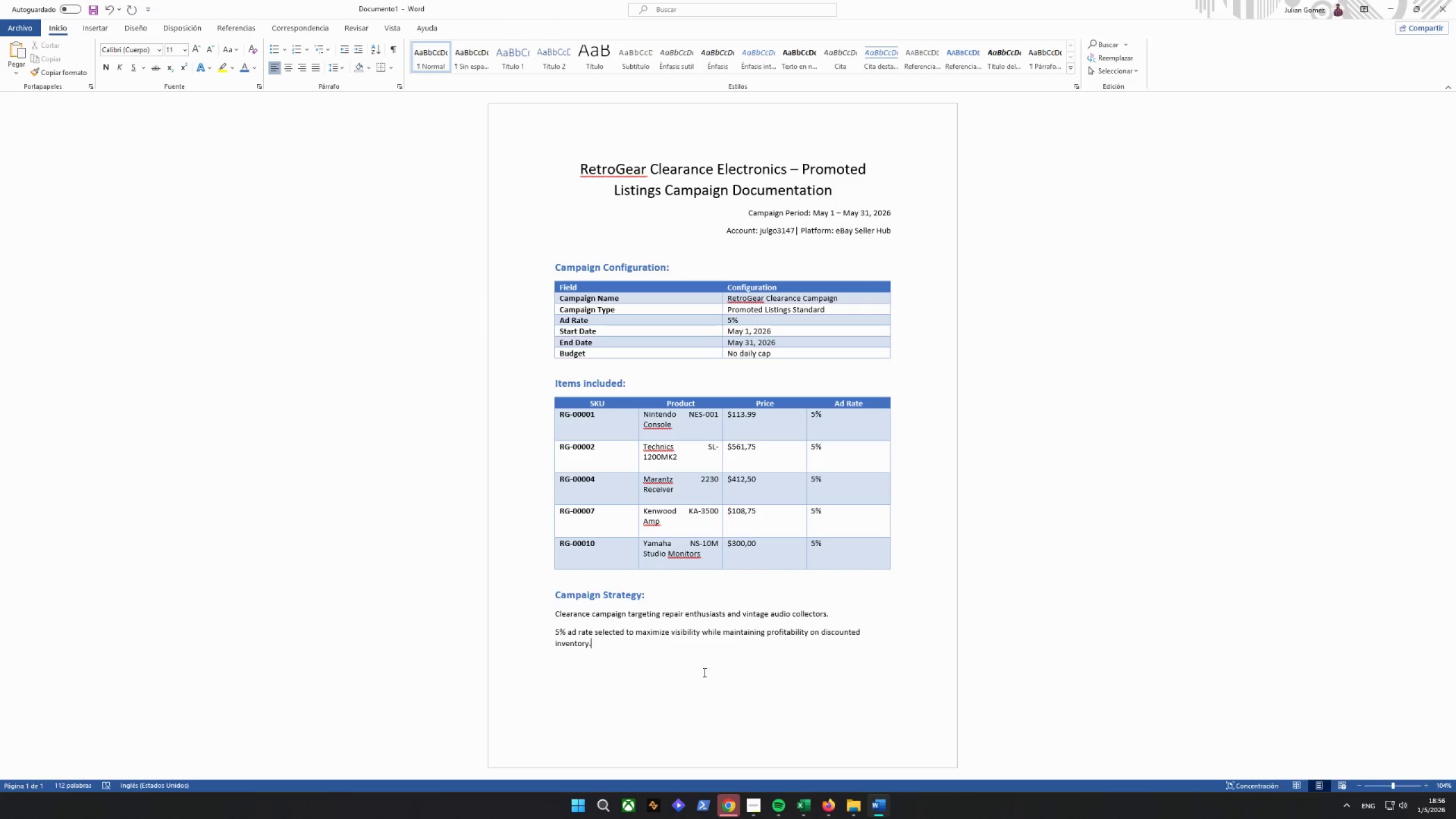 
left_click([838, 193])
 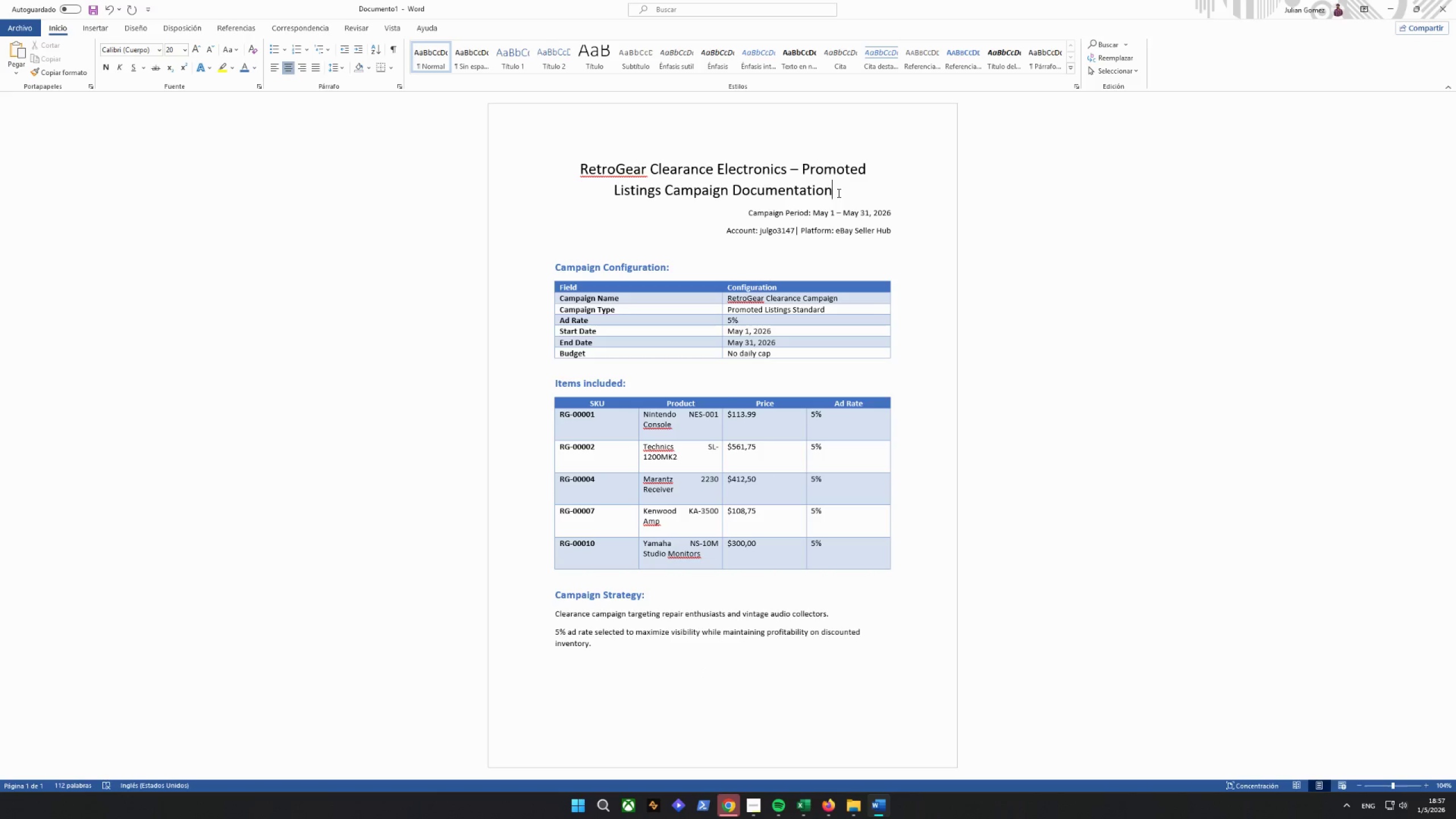 
key(Enter)
 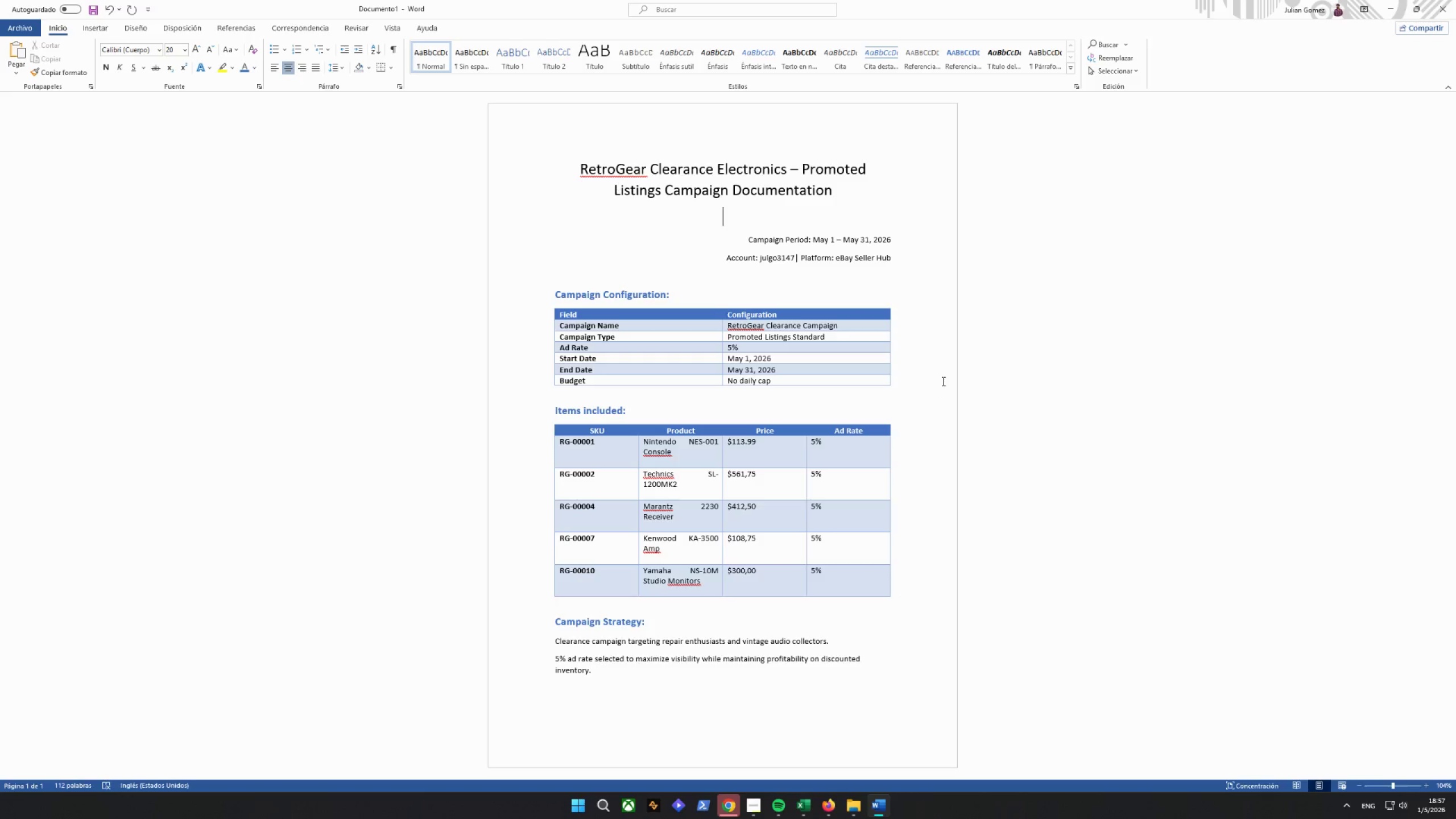 
wait(15.47)
 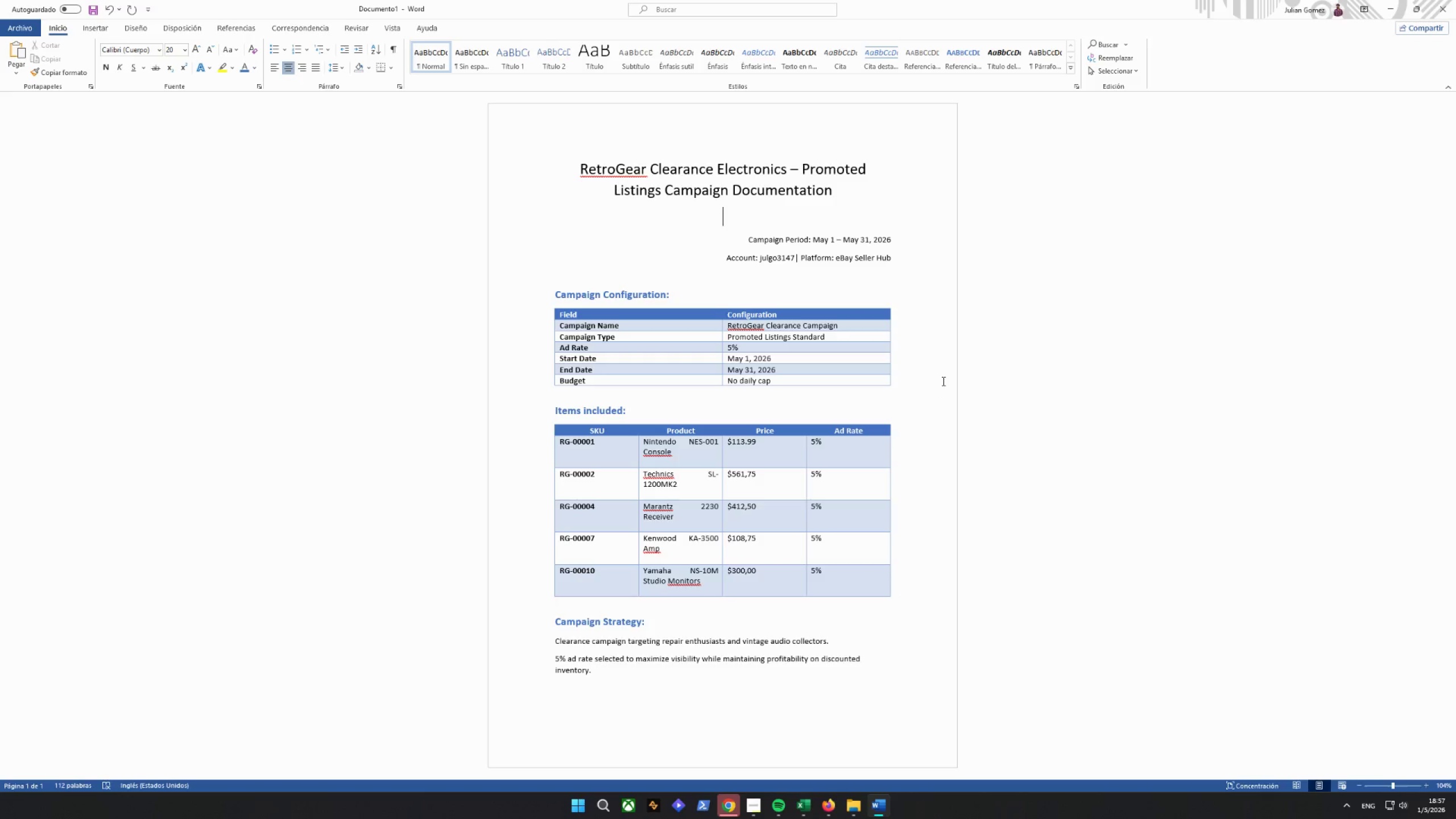 
left_click_drag(start_coordinate=[833, 193], to_coordinate=[564, 151])
 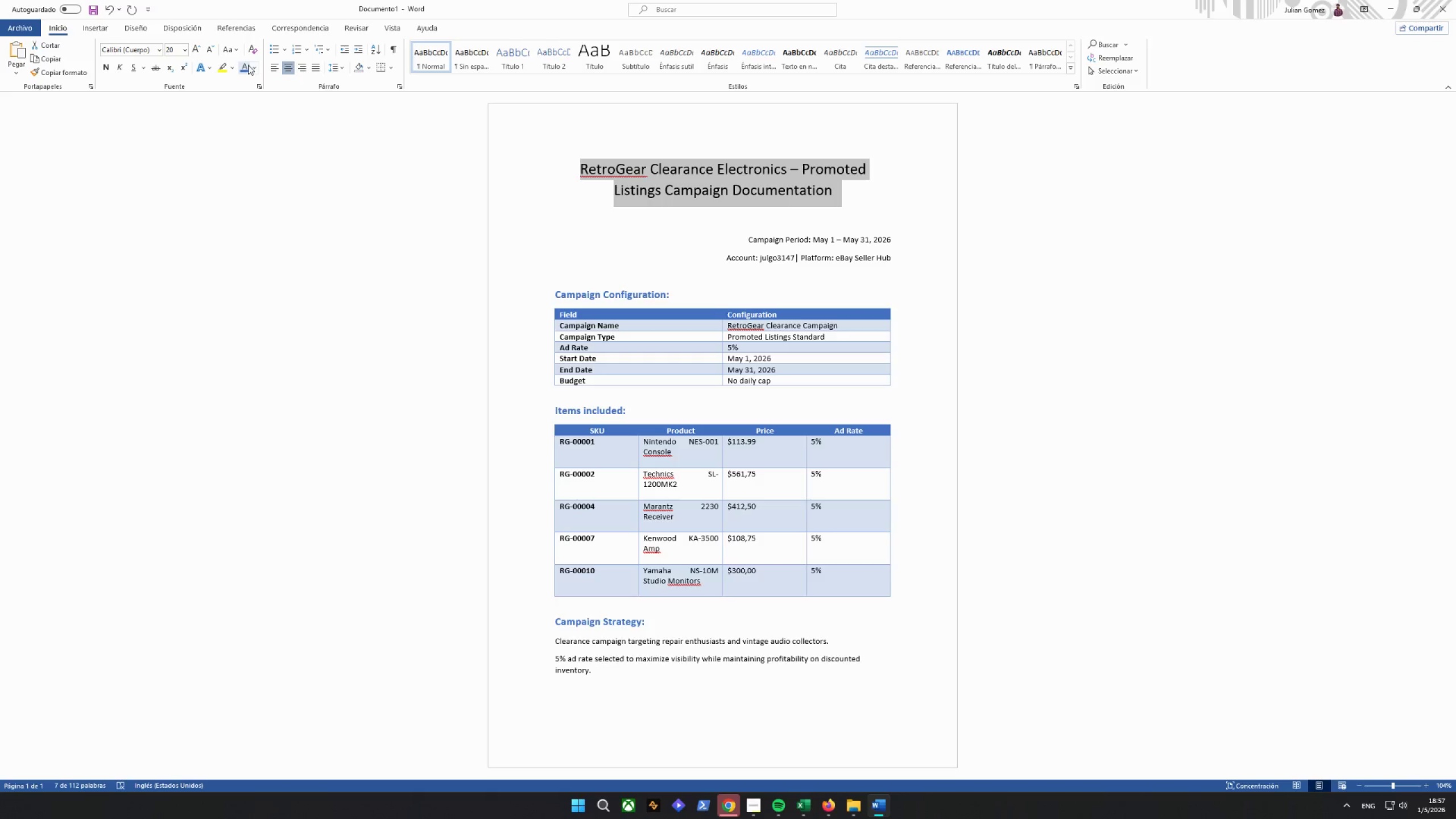 
left_click([247, 65])
 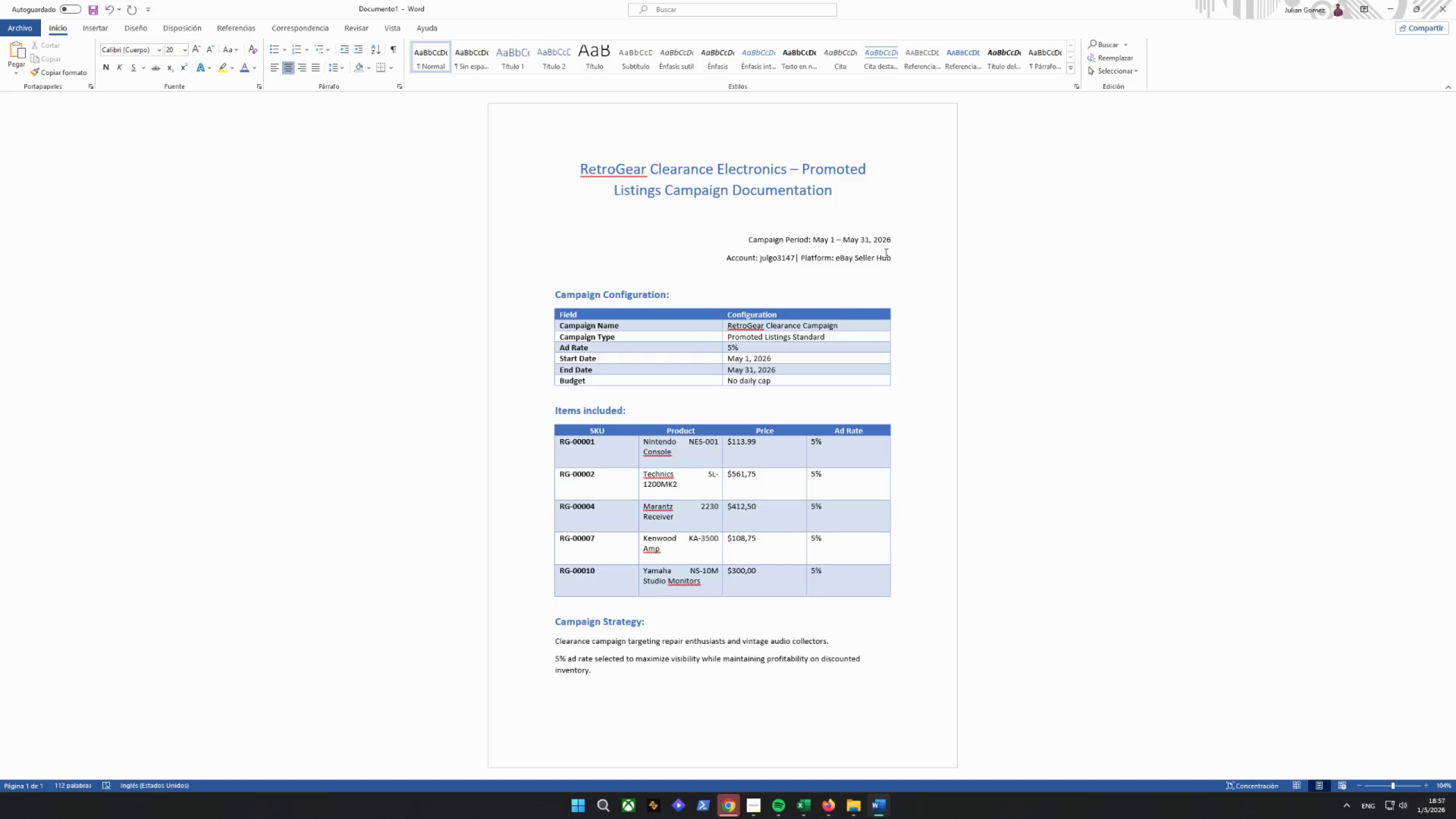 
wait(10.17)
 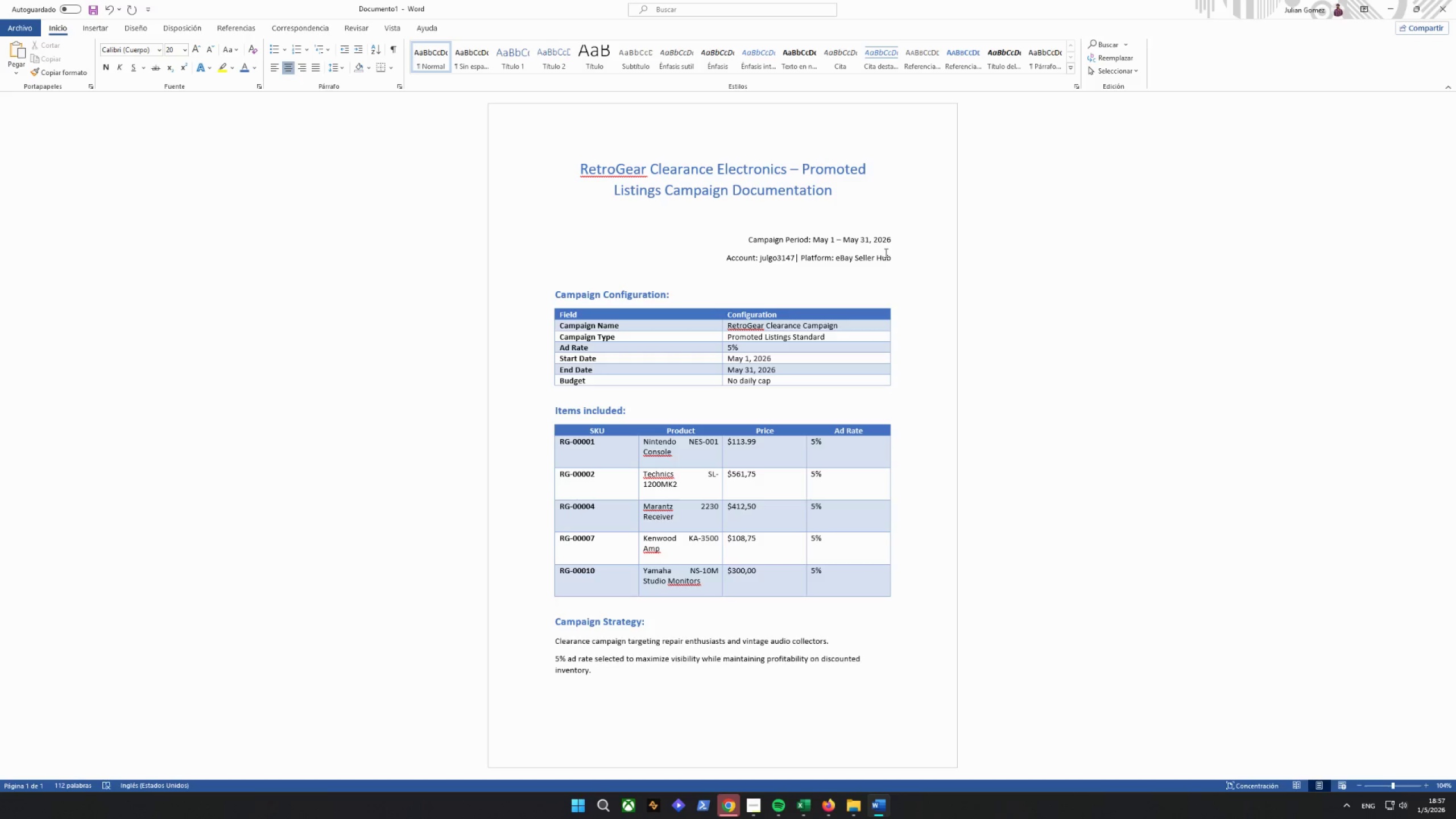 
left_click_drag(start_coordinate=[890, 255], to_coordinate=[751, 240])
 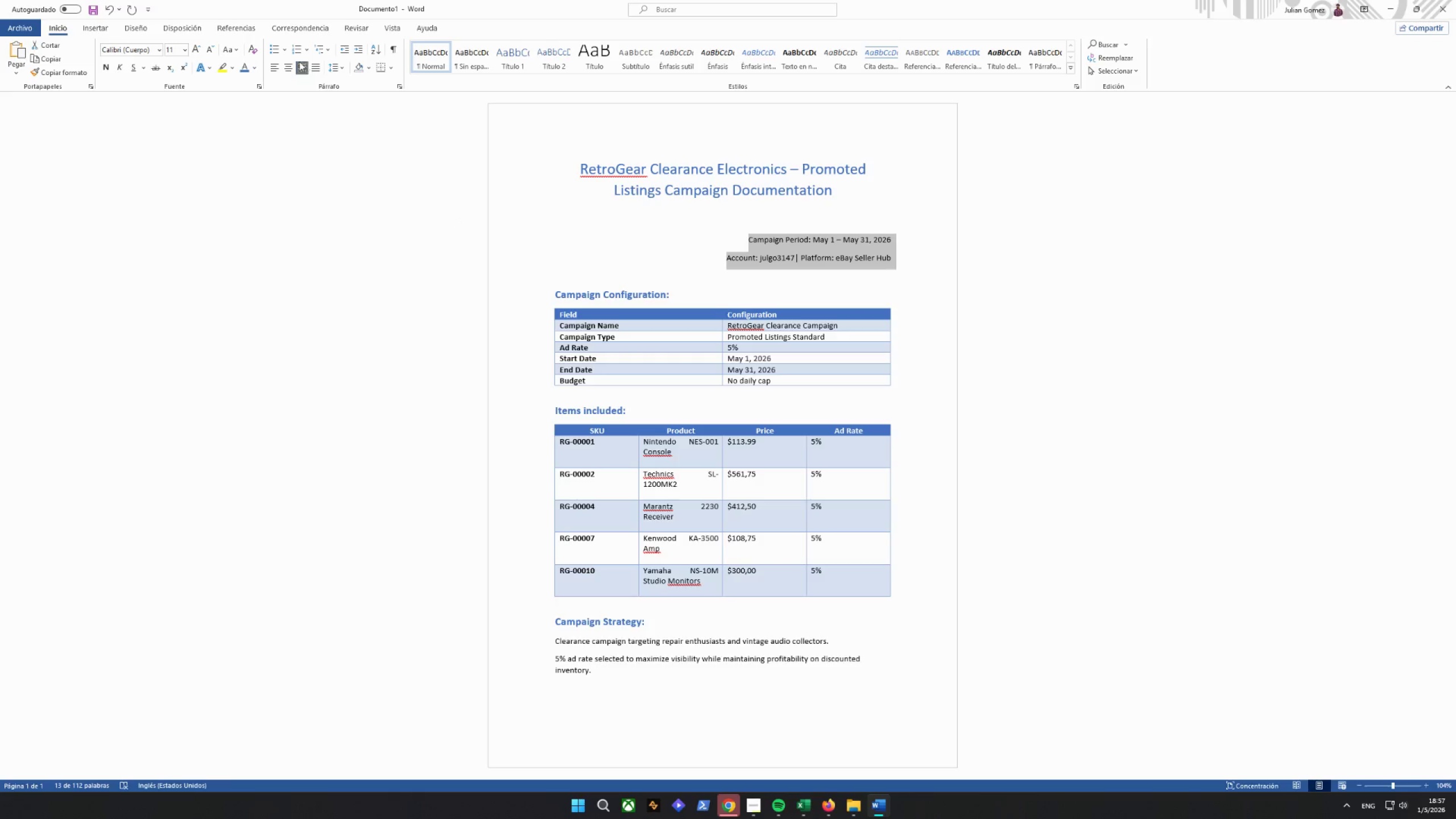 
left_click([290, 65])
 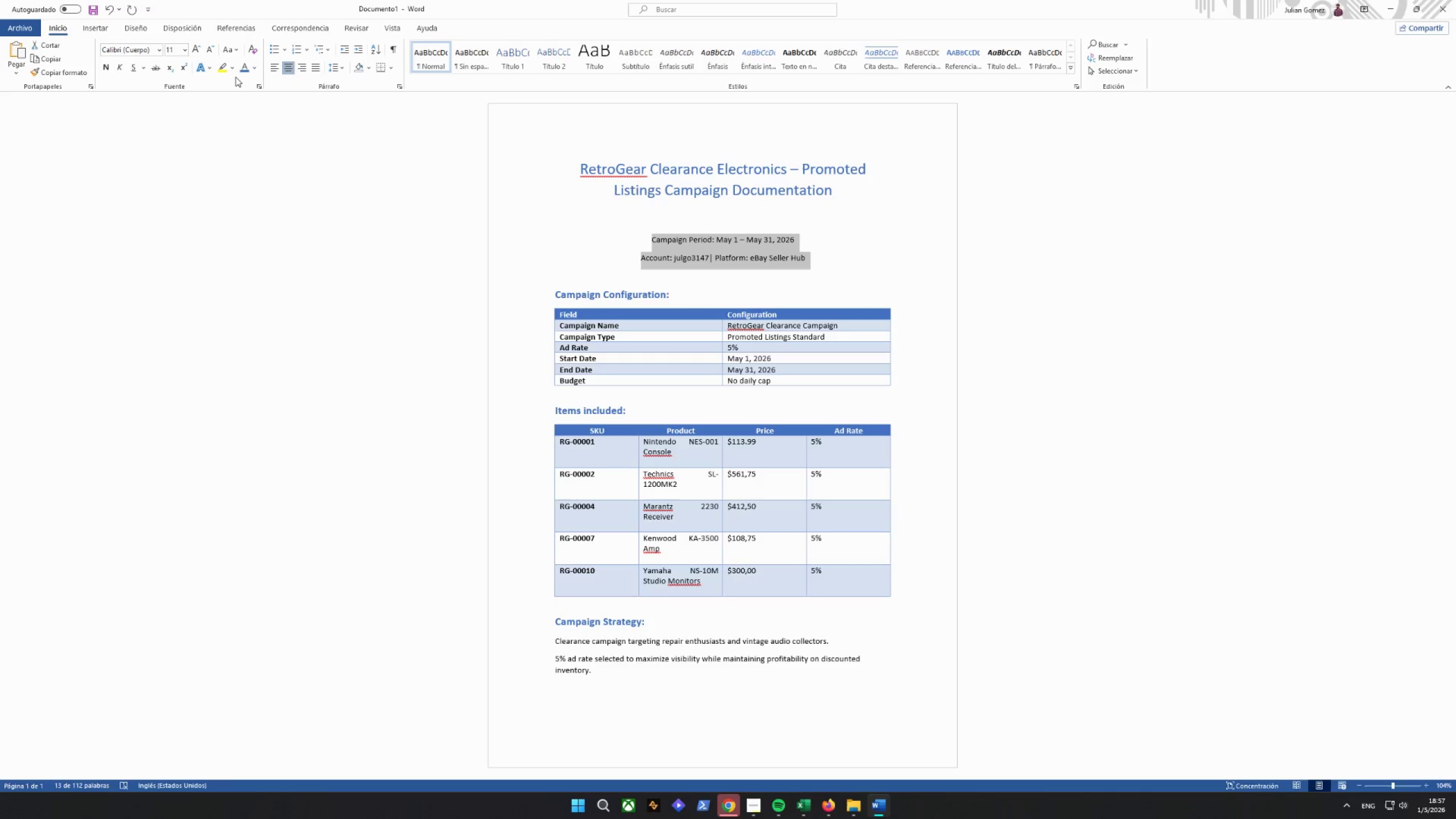 
left_click([255, 67])
 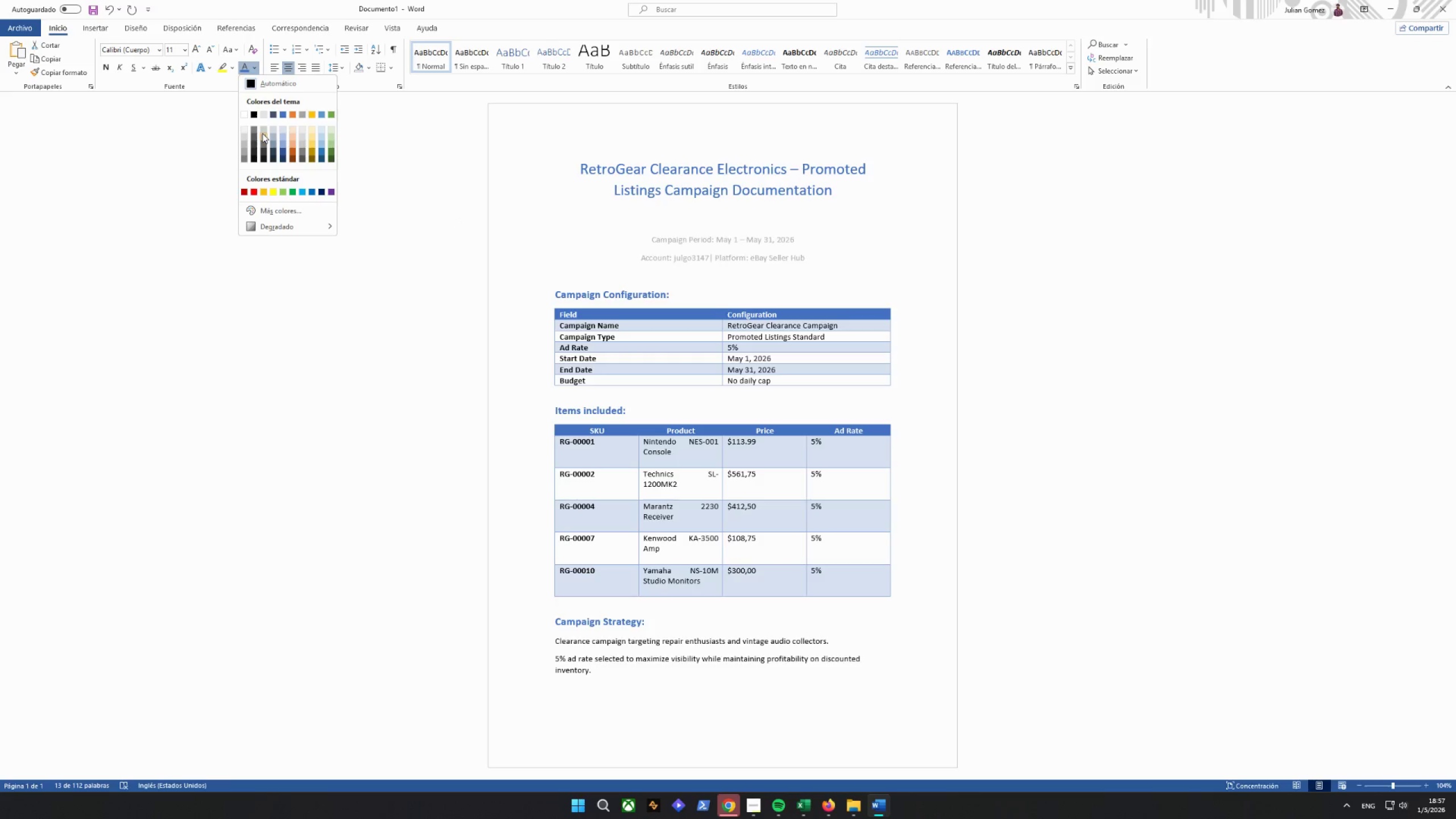 
wait(6.47)
 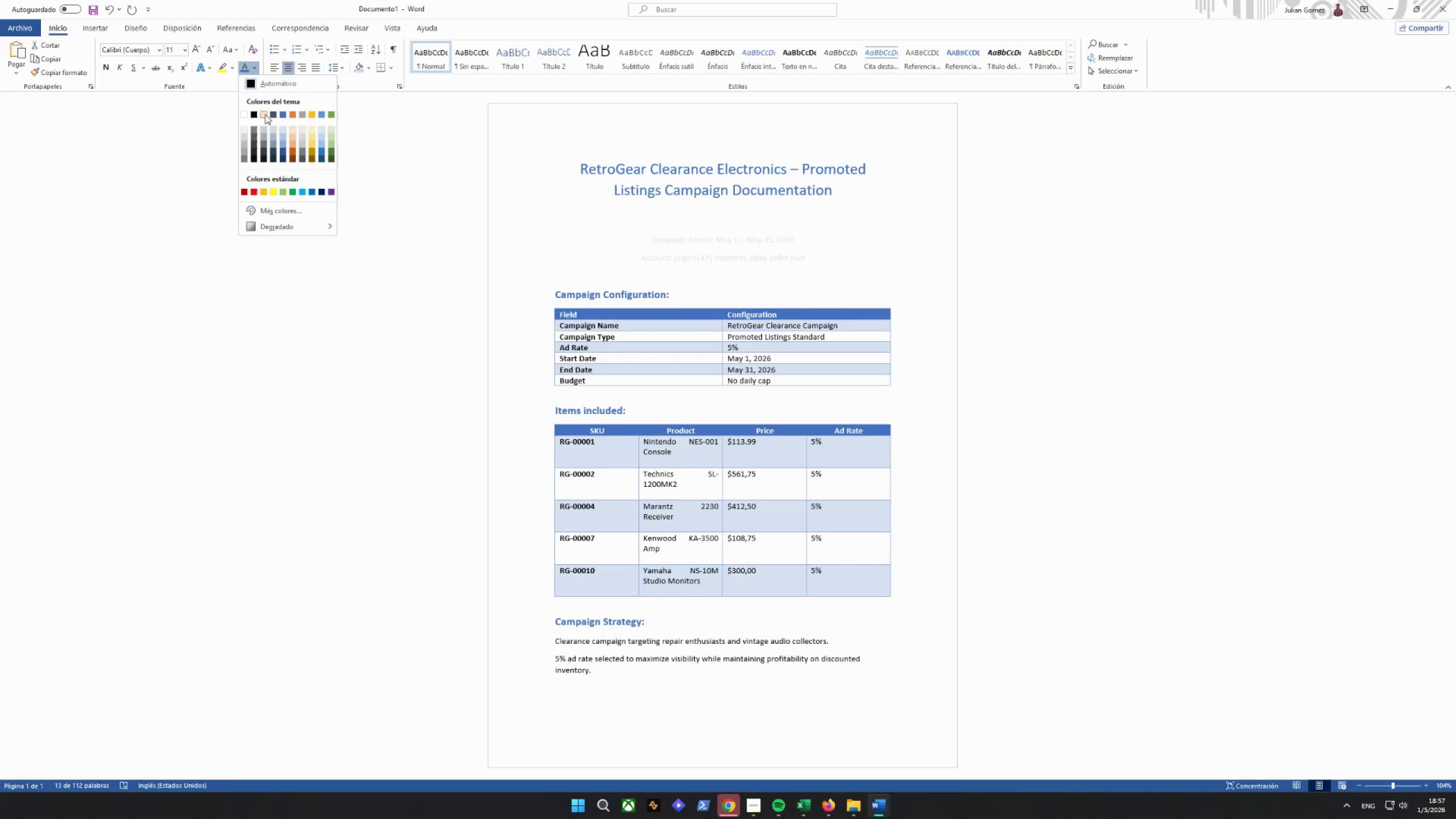 
left_click([262, 138])
 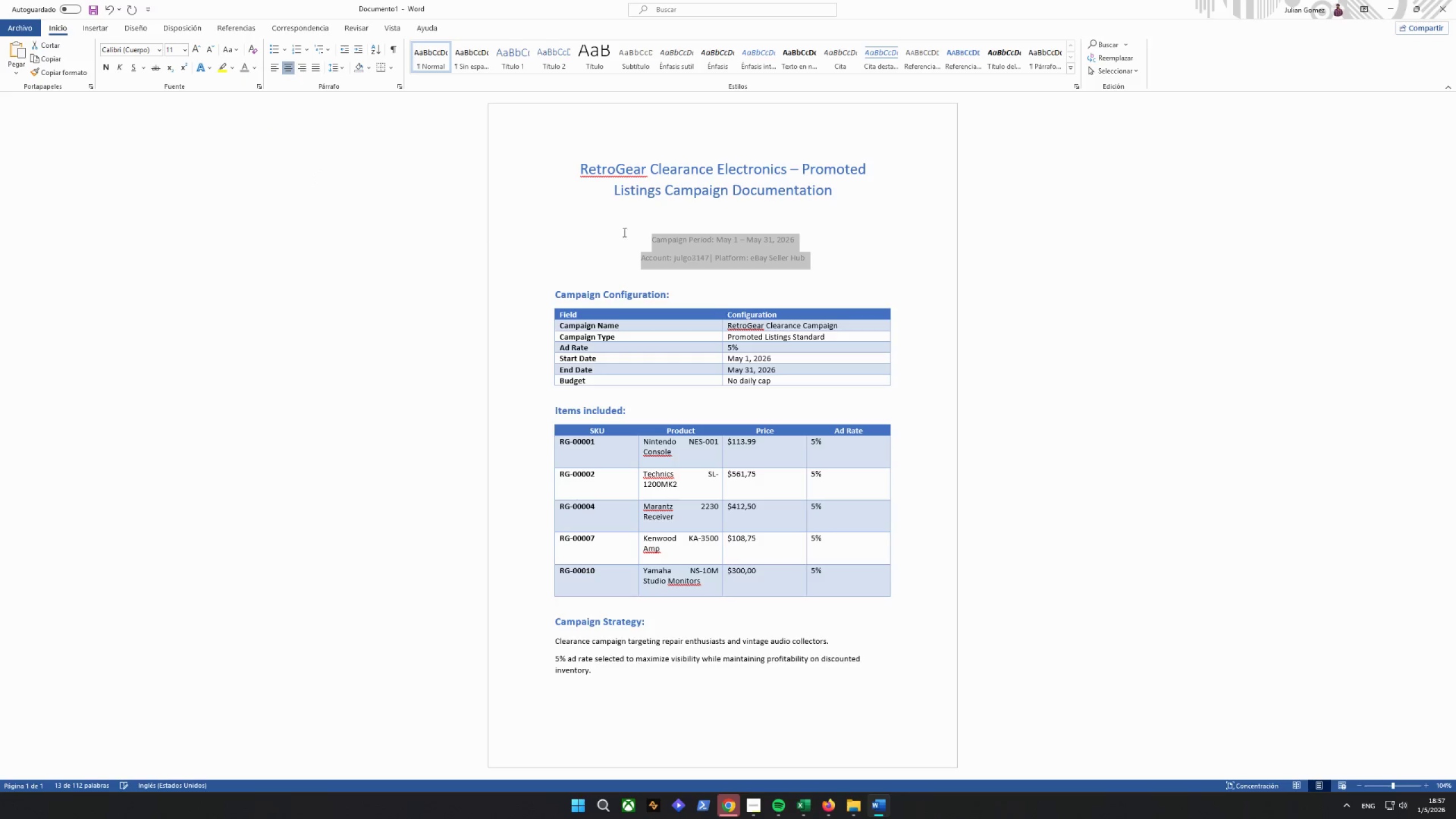 
left_click([576, 212])
 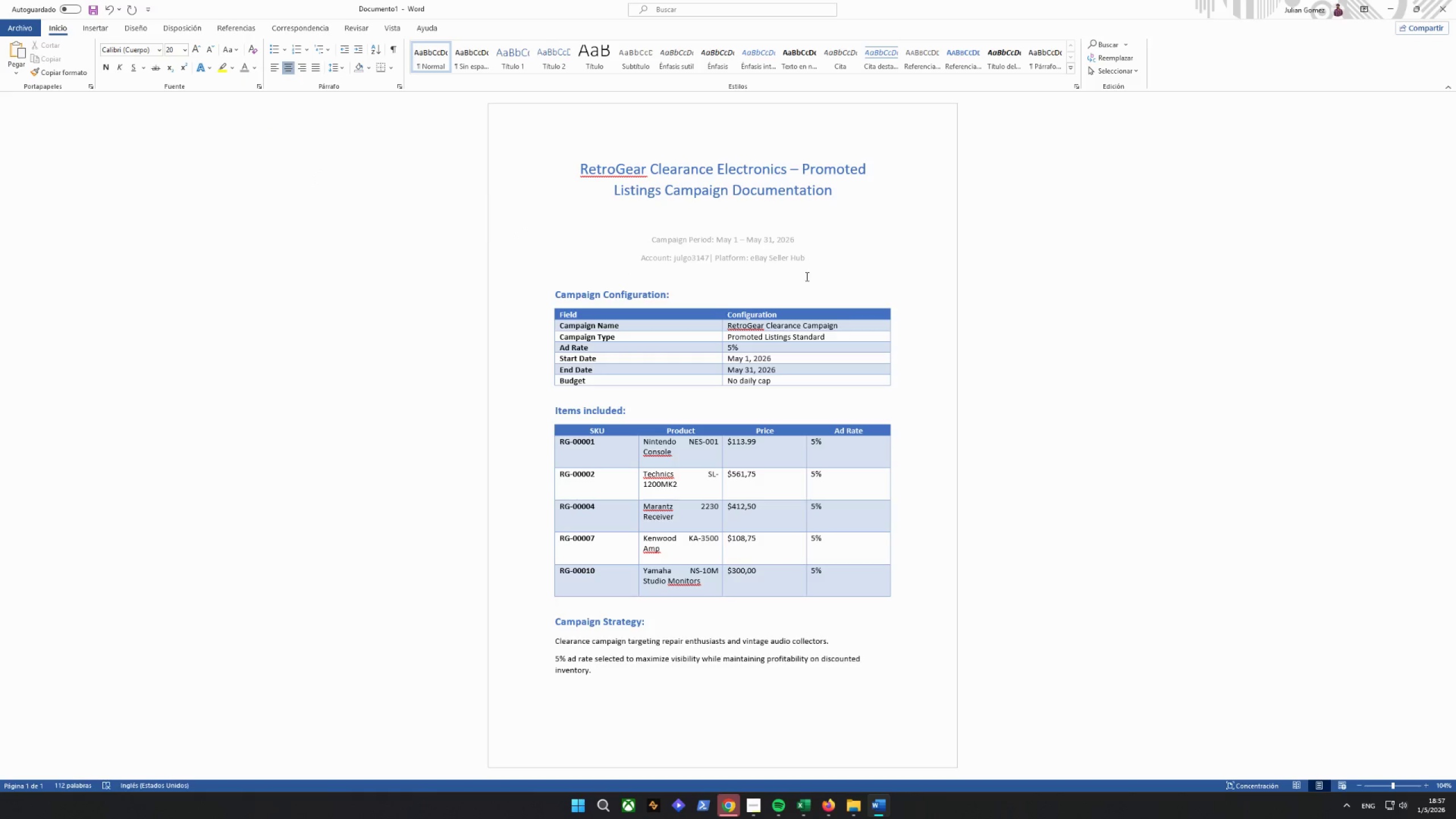 
left_click_drag(start_coordinate=[817, 263], to_coordinate=[643, 238])
 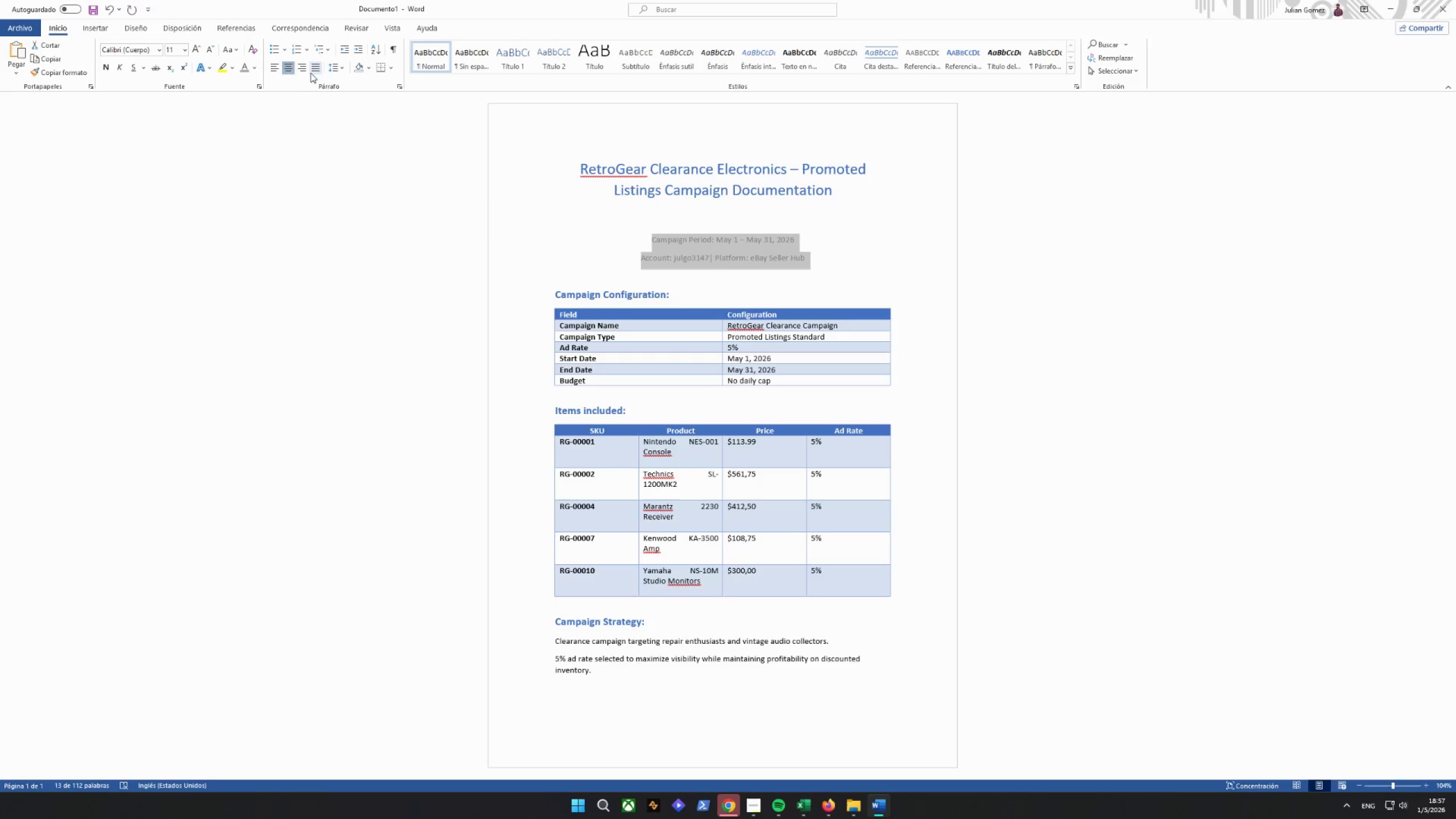 
mouse_move([309, 80])
 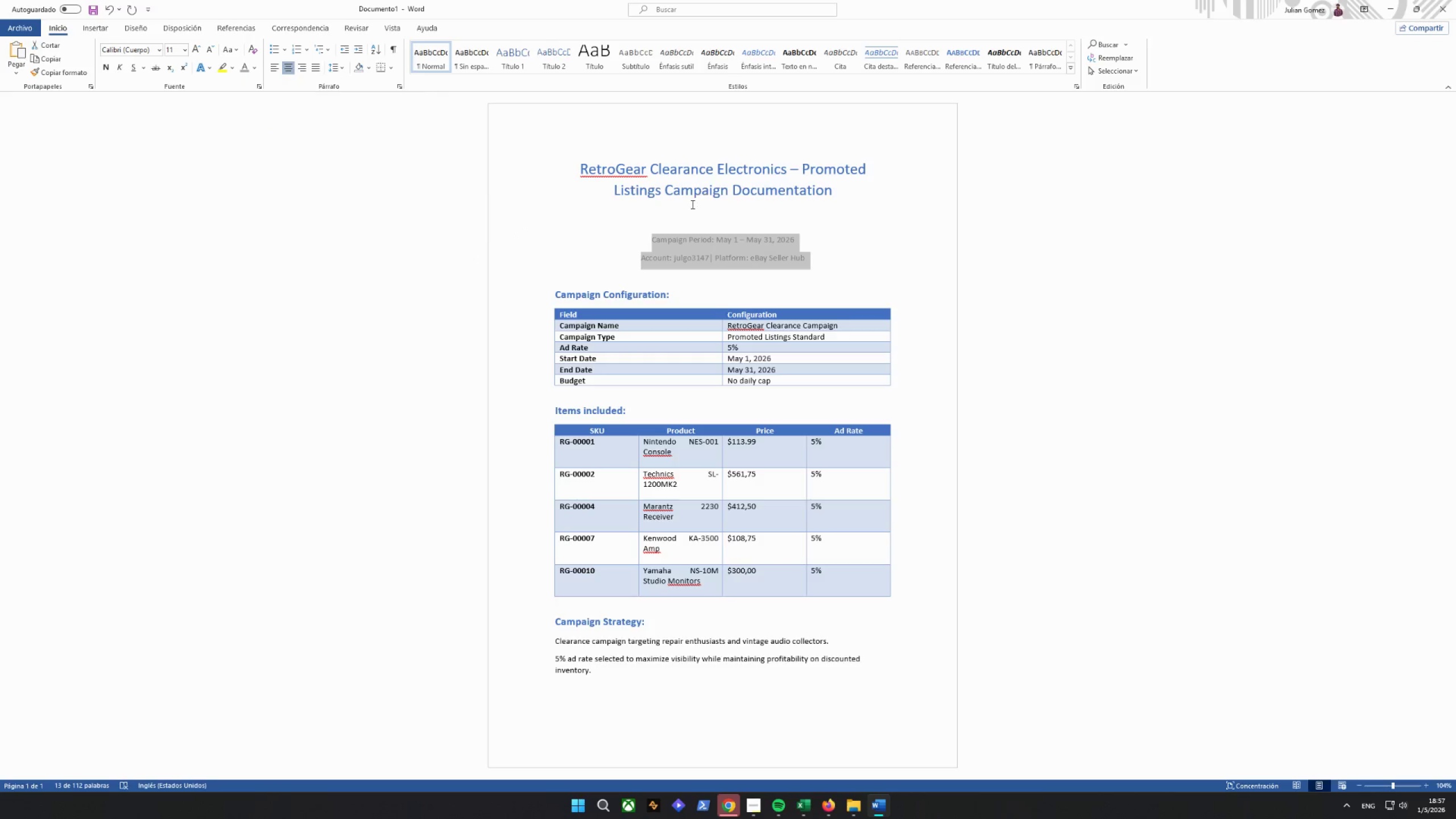 
left_click([682, 216])
 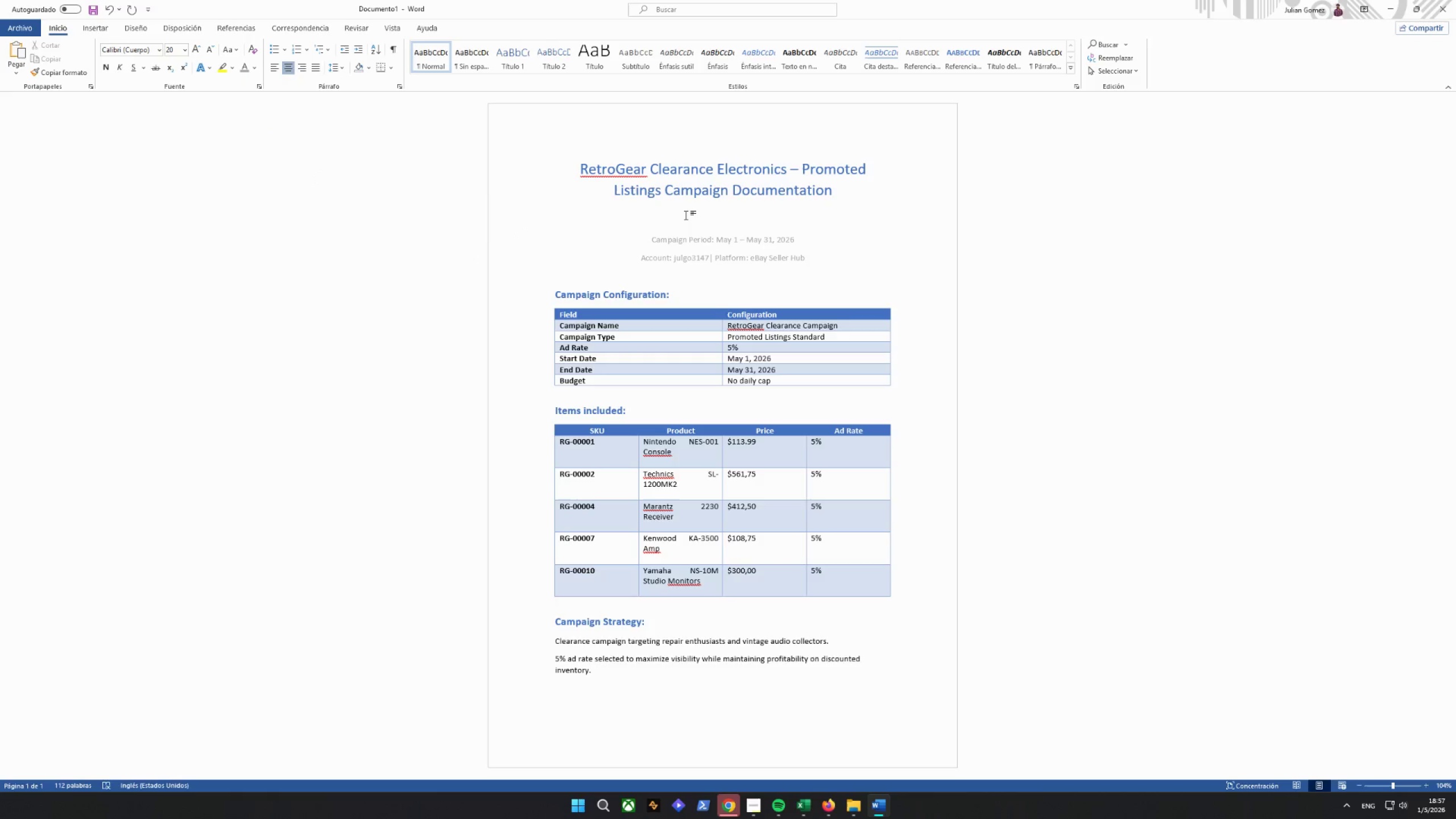 
key(Backspace)
 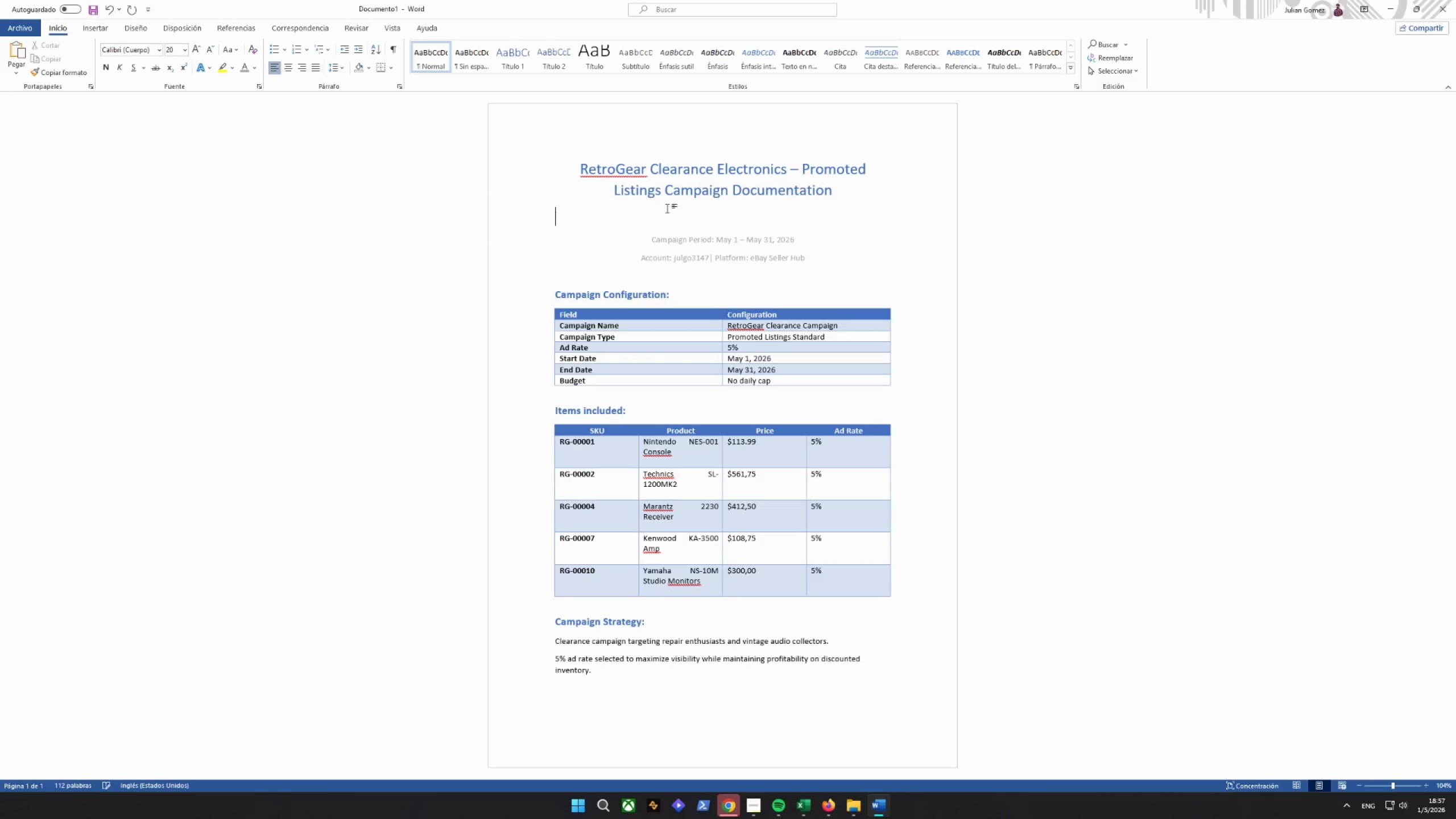 
key(Backspace)
 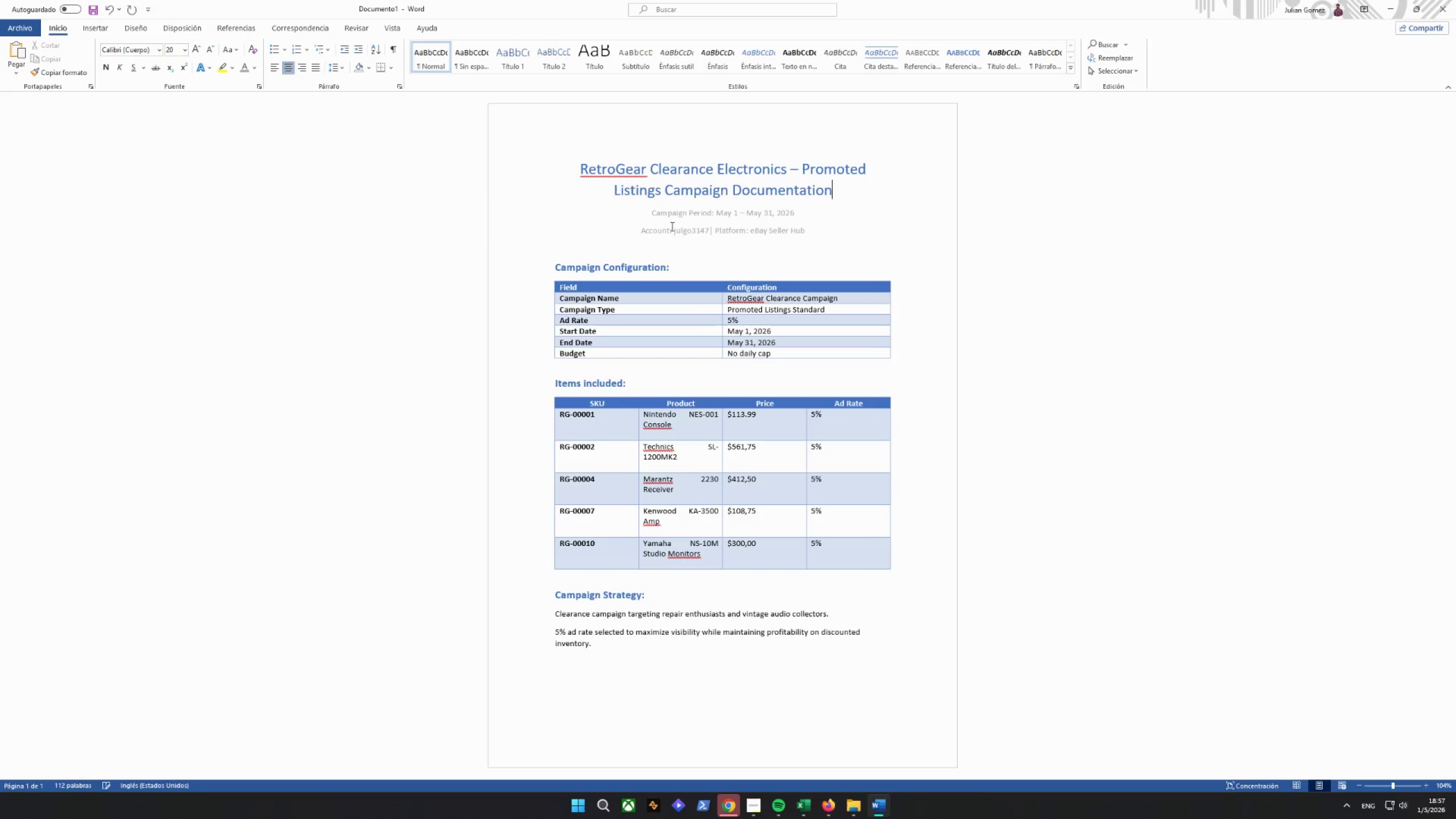 
left_click([672, 225])
 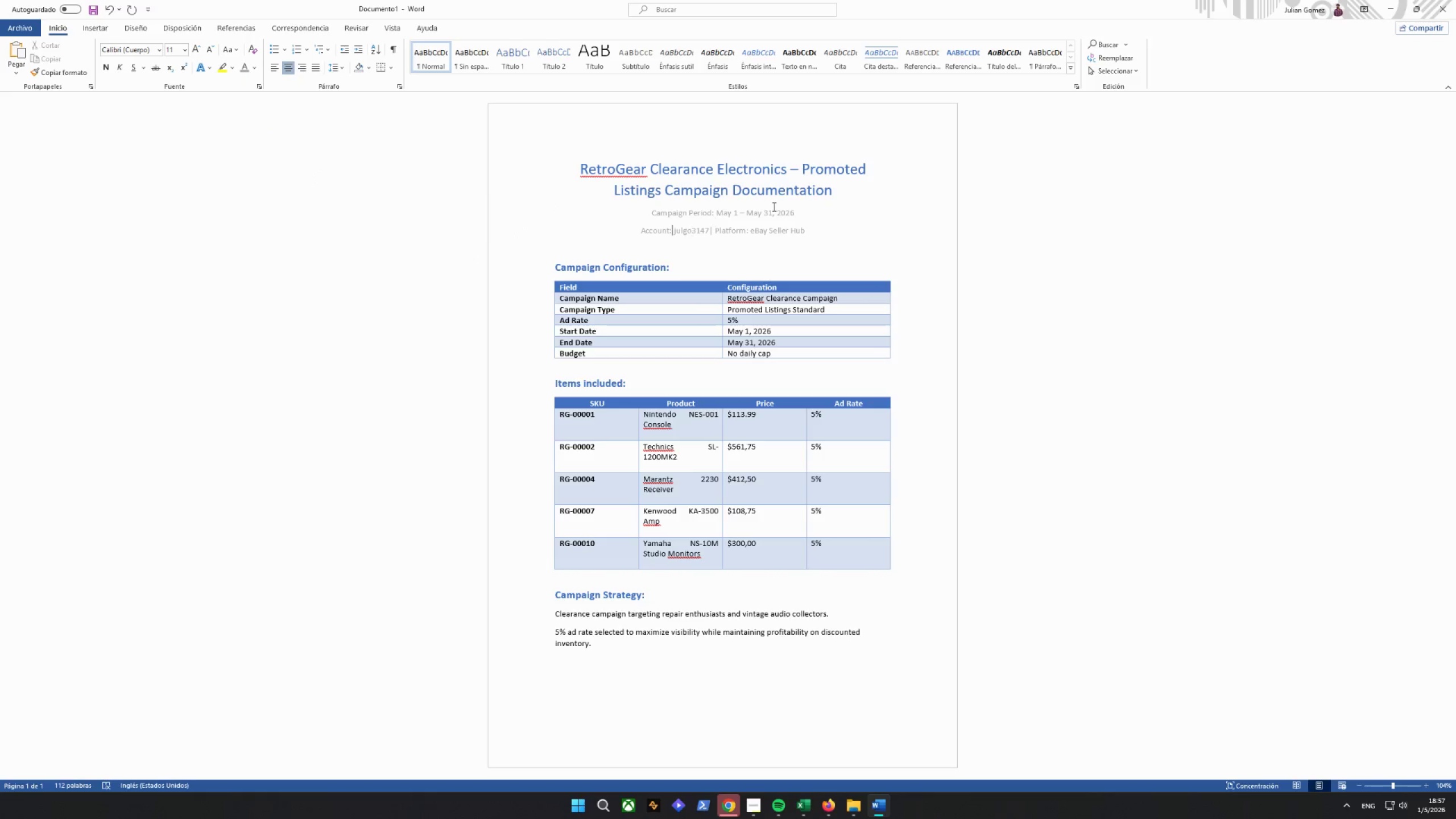 
left_click([847, 189])
 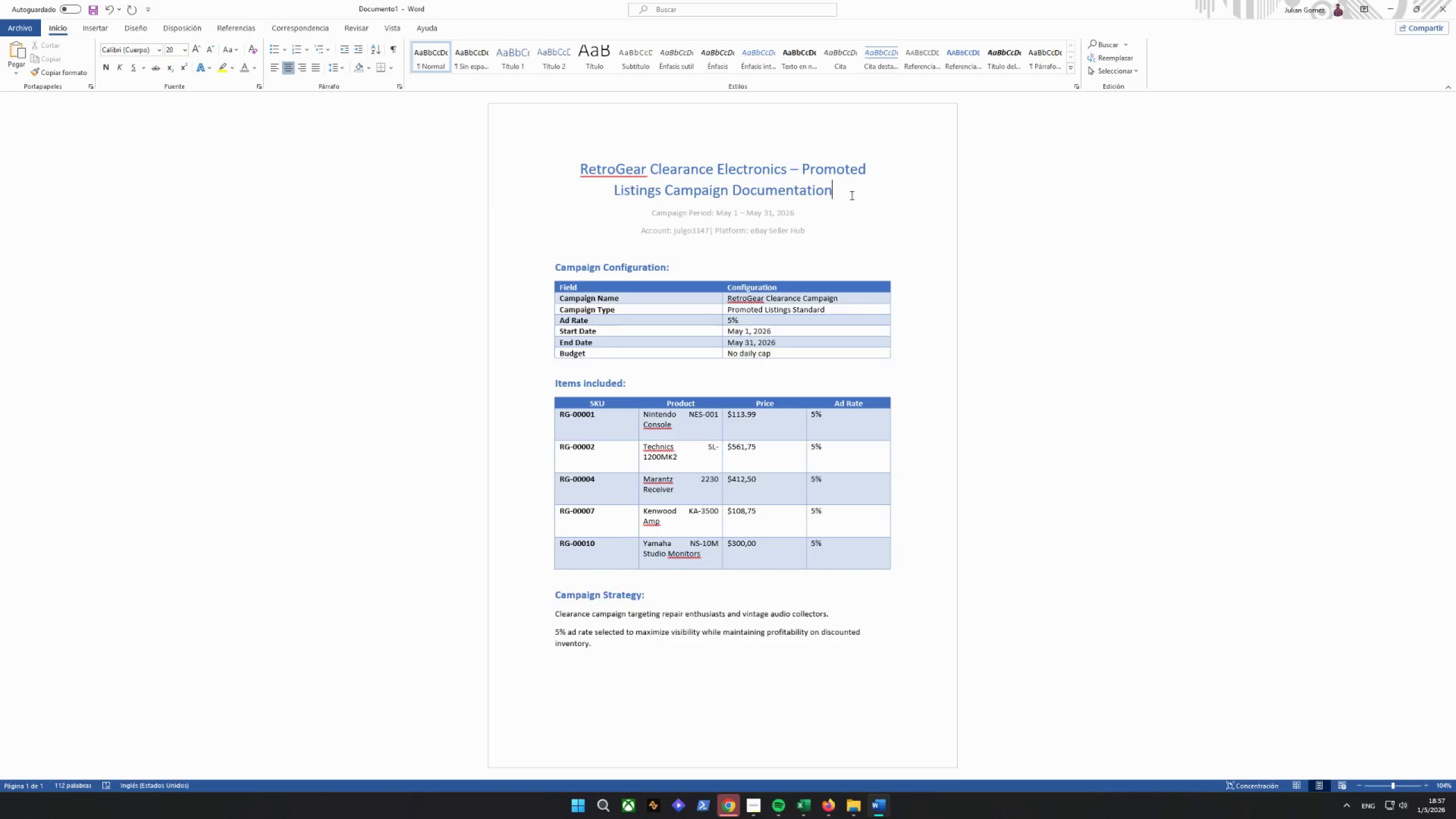 
key(Enter)
 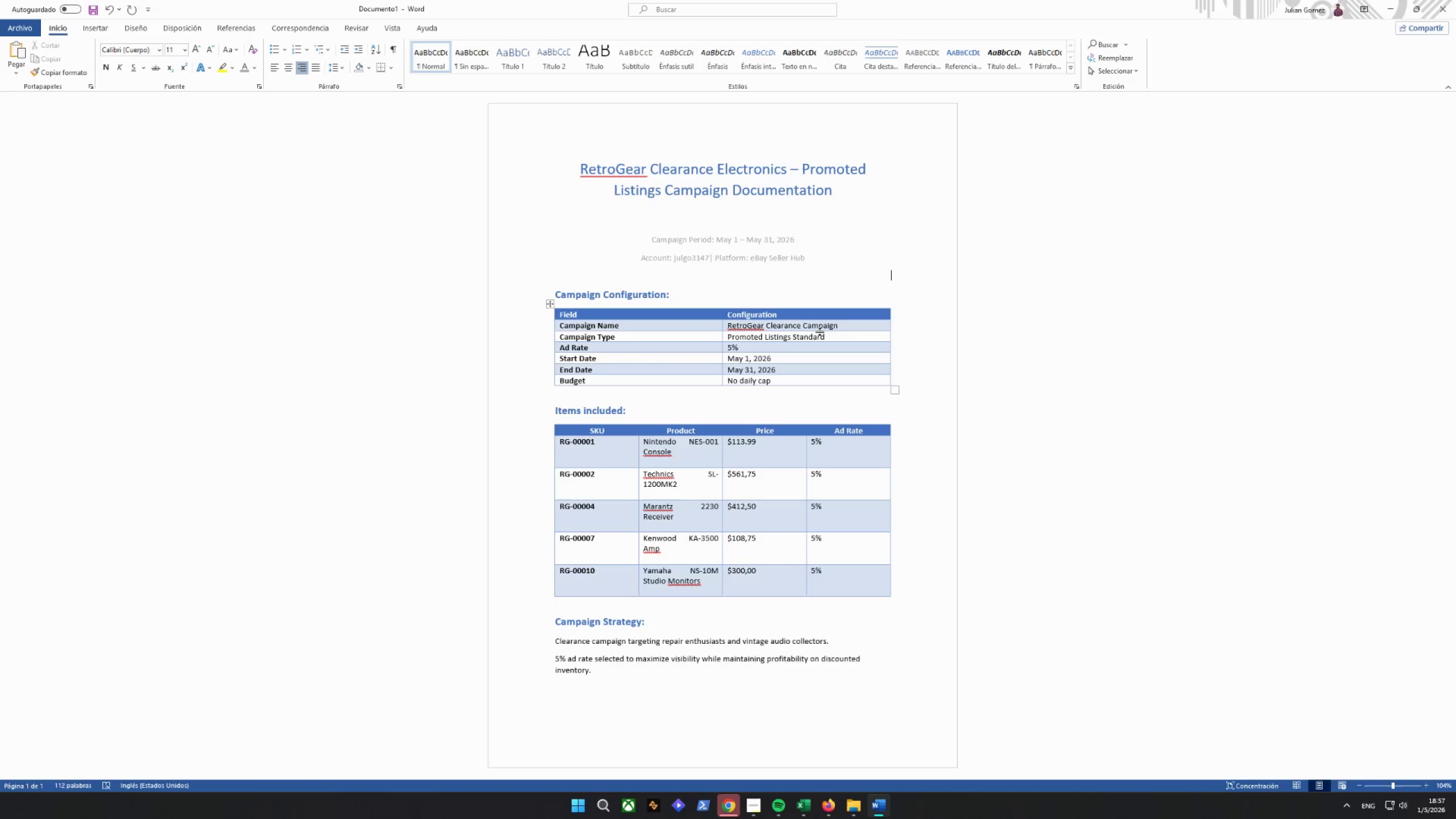 
wait(5.14)
 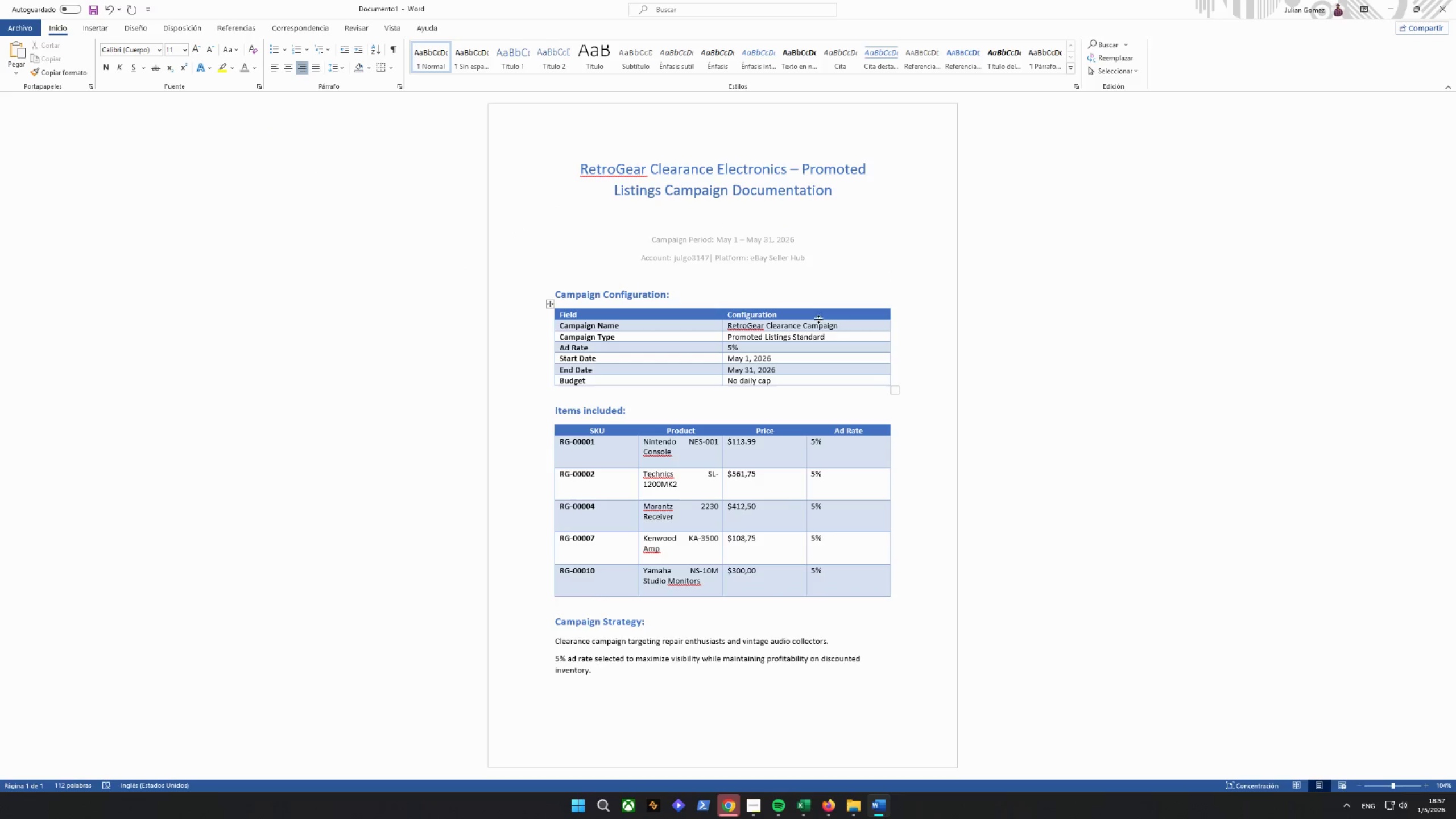 
left_click_drag(start_coordinate=[803, 259], to_coordinate=[657, 244])
 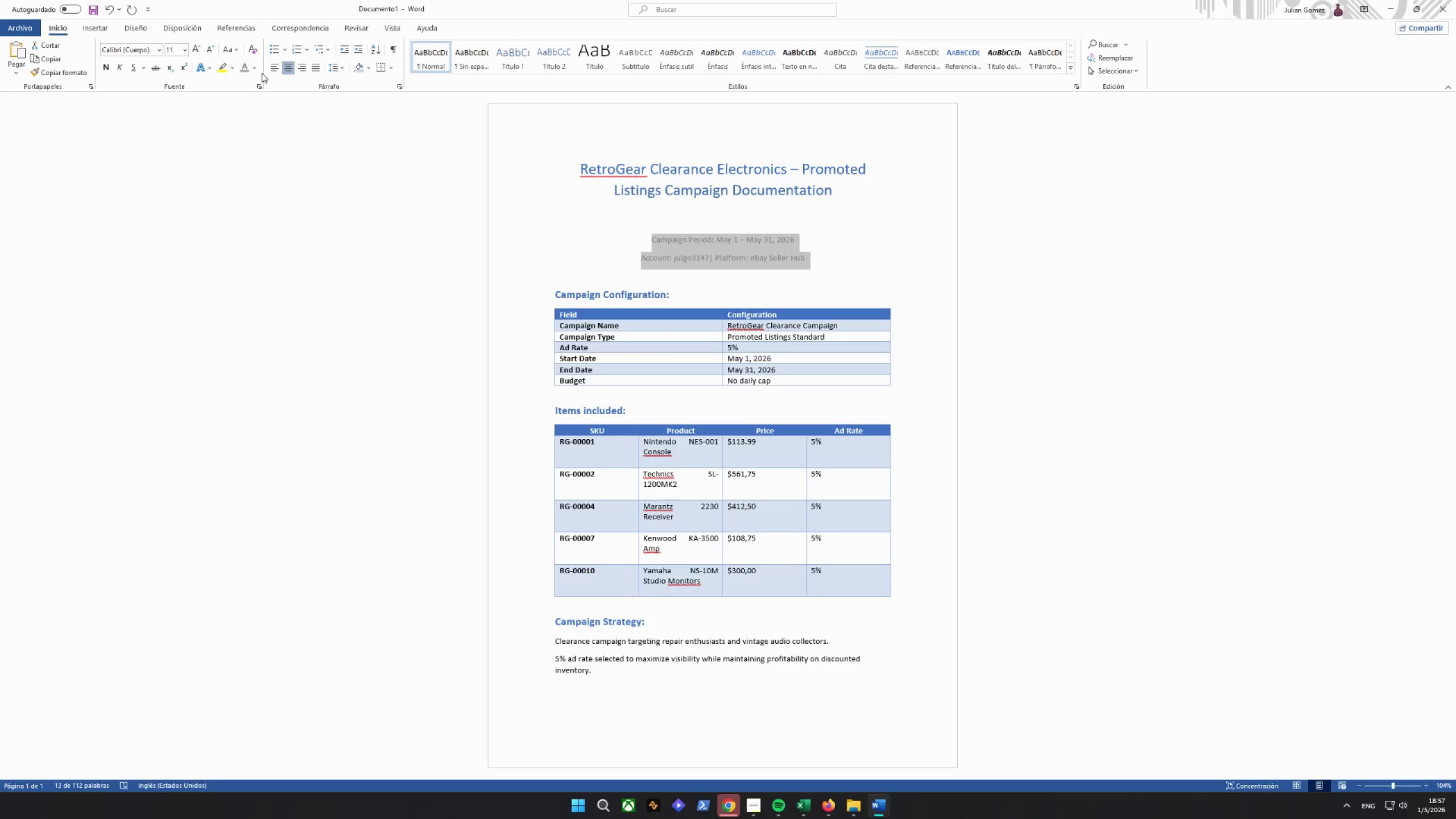 
left_click([250, 69])
 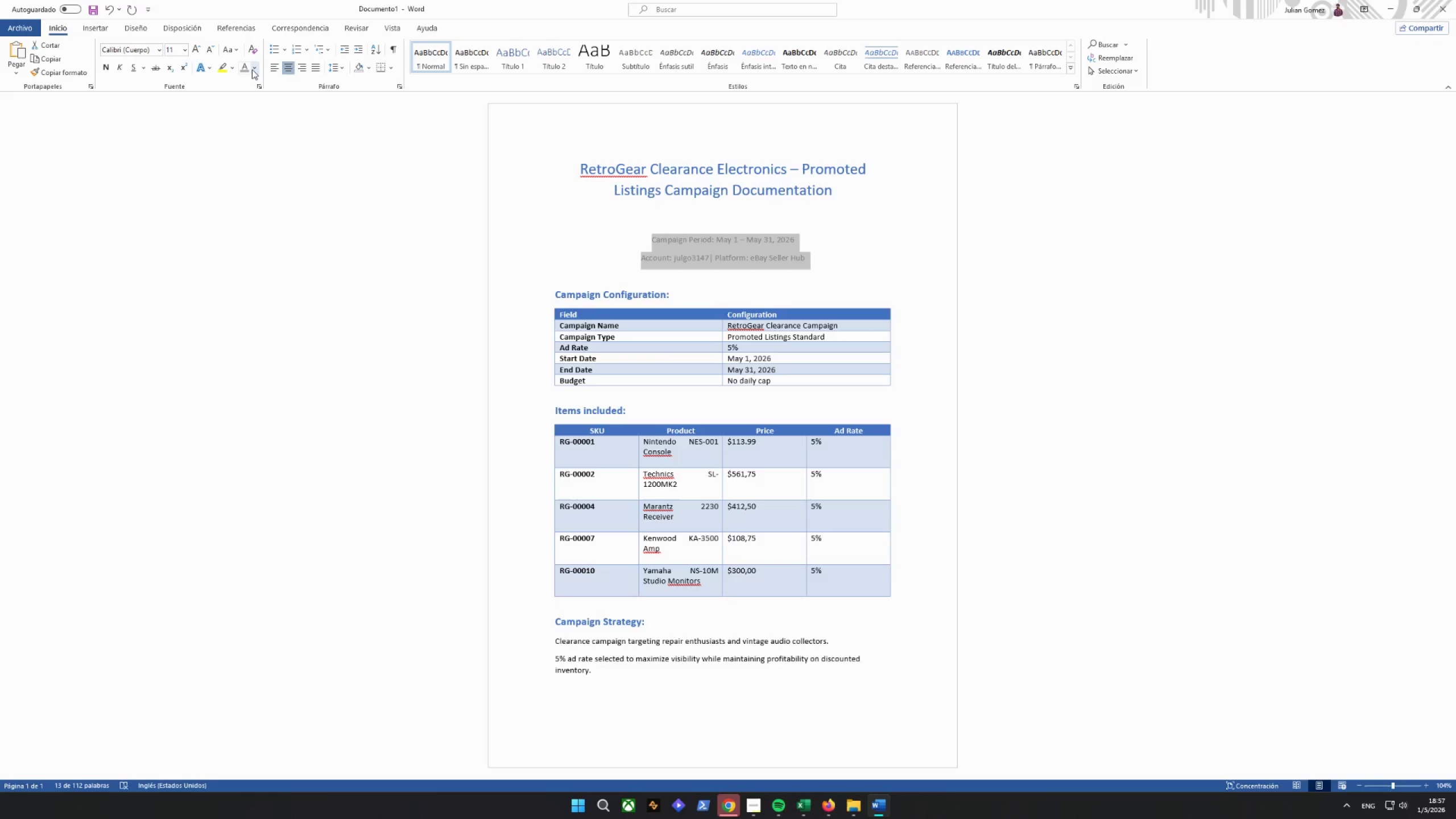 
left_click([255, 69])
 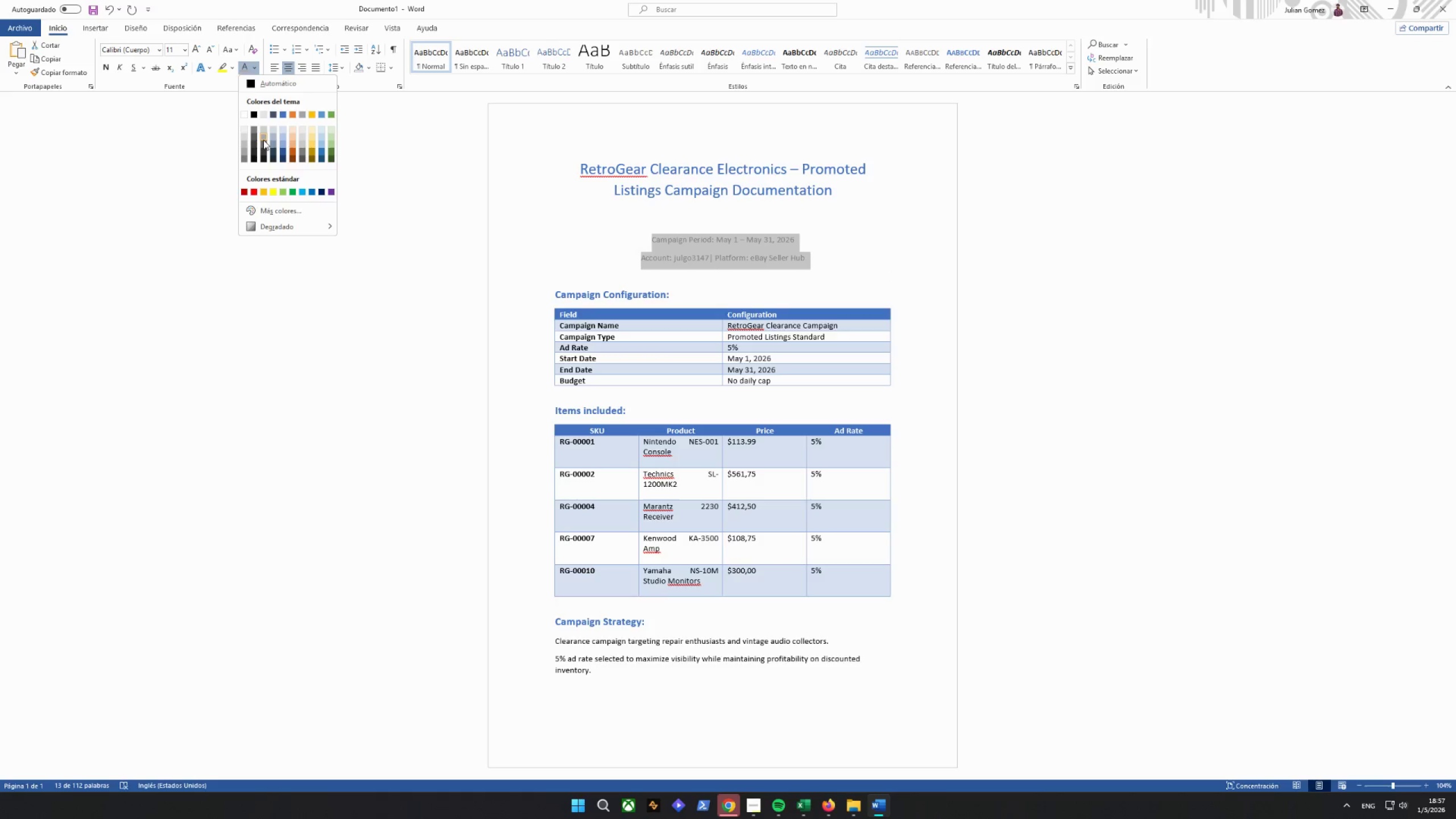 
left_click([264, 145])
 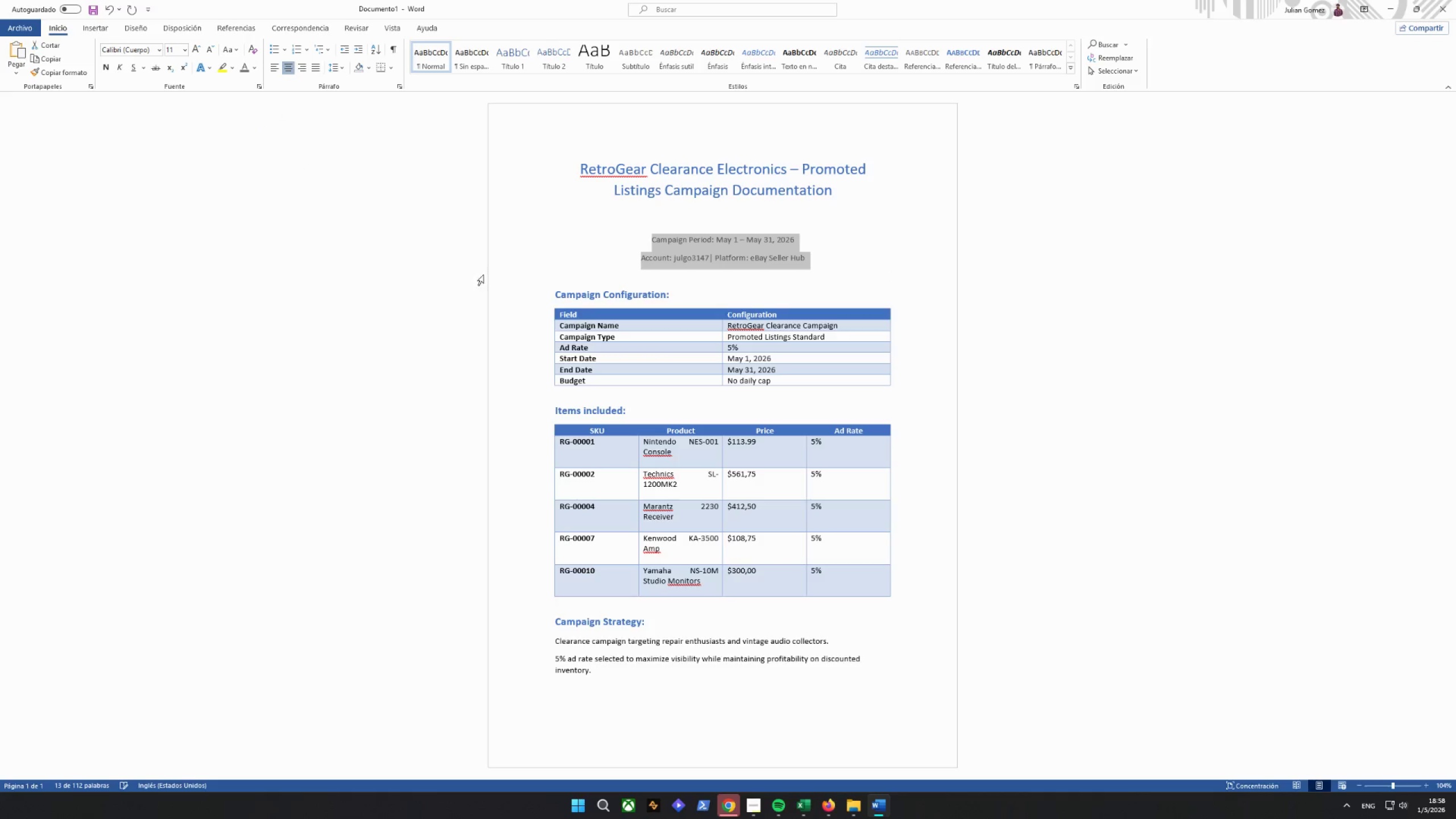 
left_click([552, 270])
 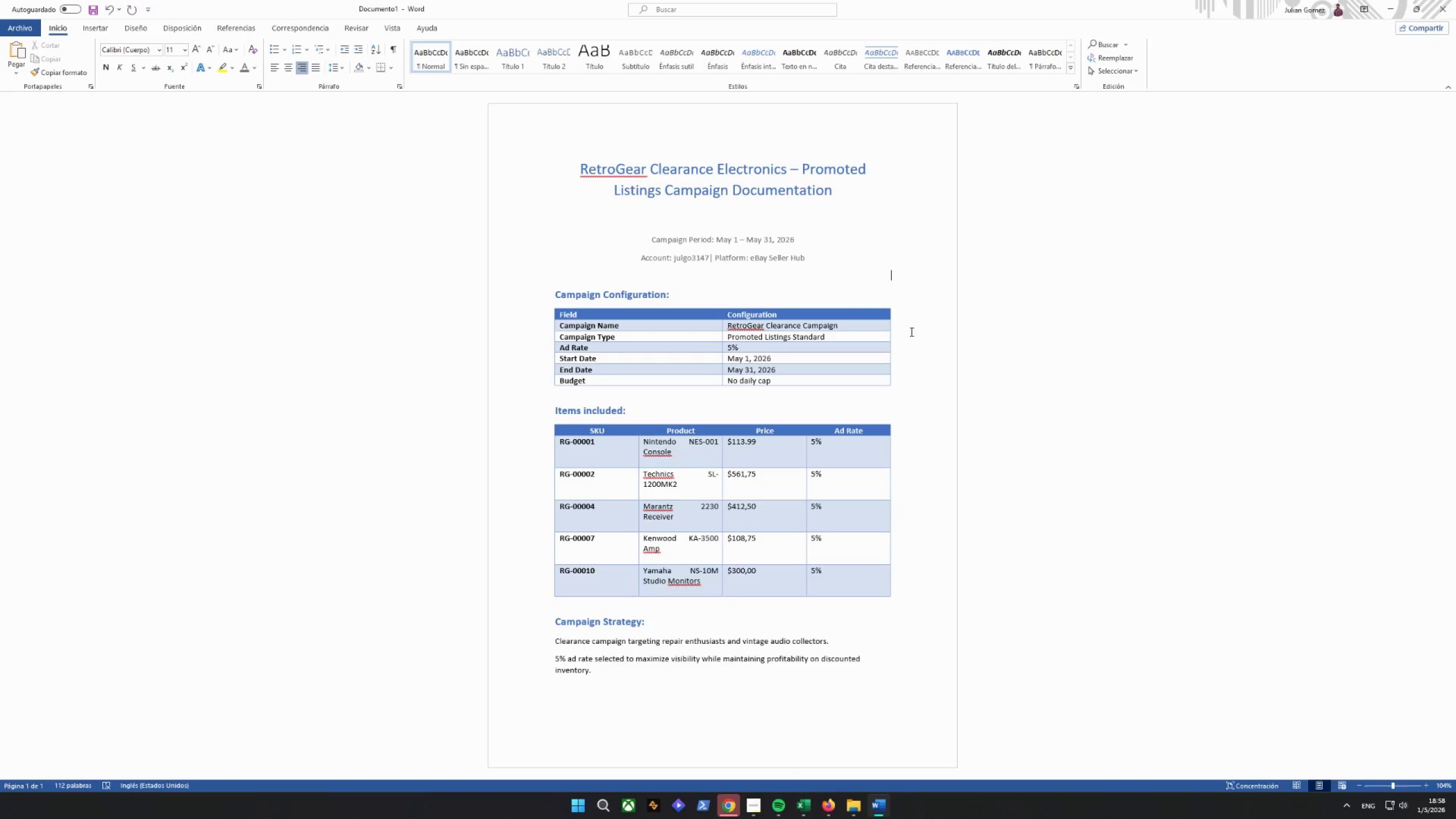 
wait(5.76)
 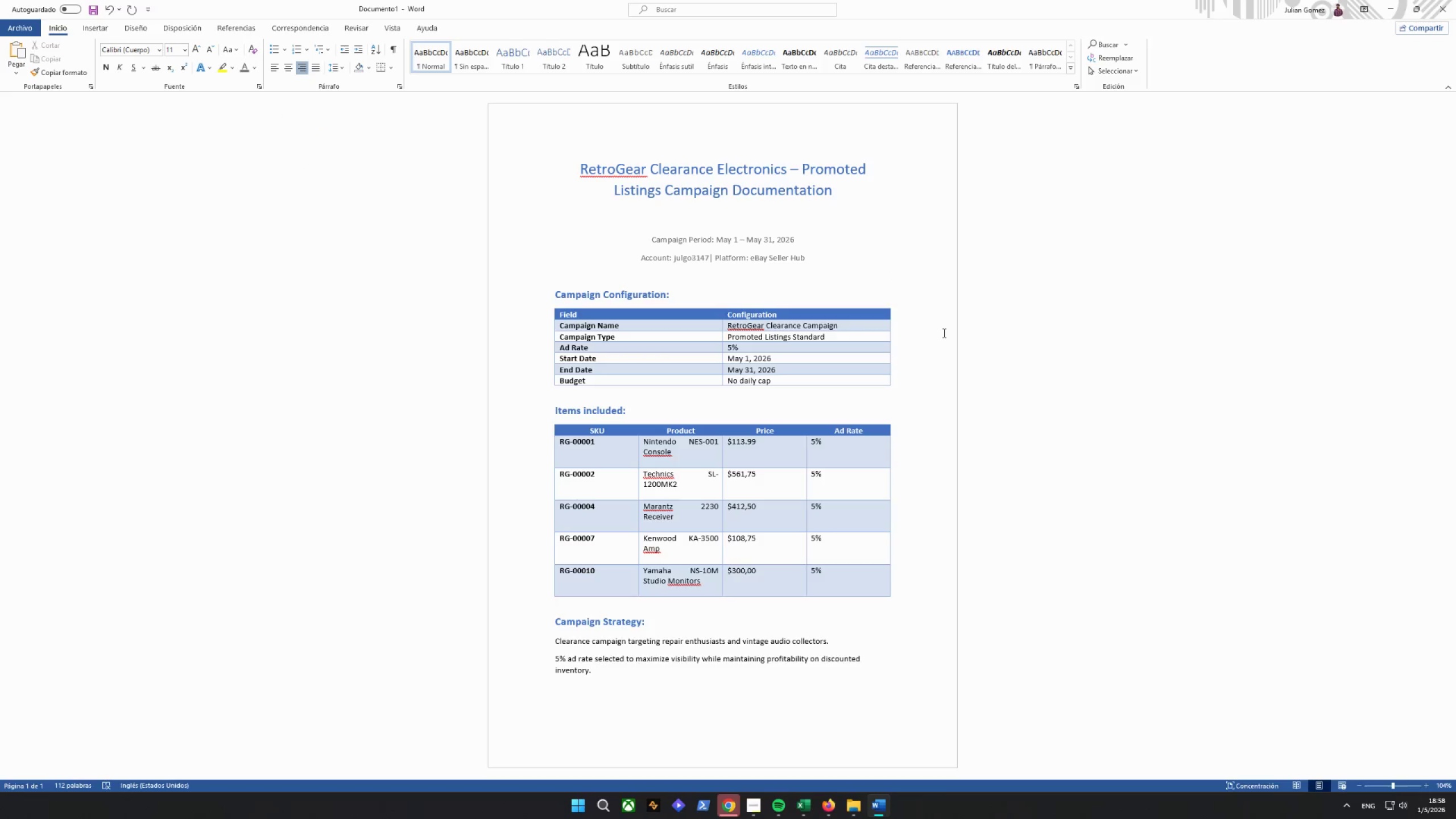 
scroll: coordinate [664, 403], scroll_direction: down, amount: 2.0
 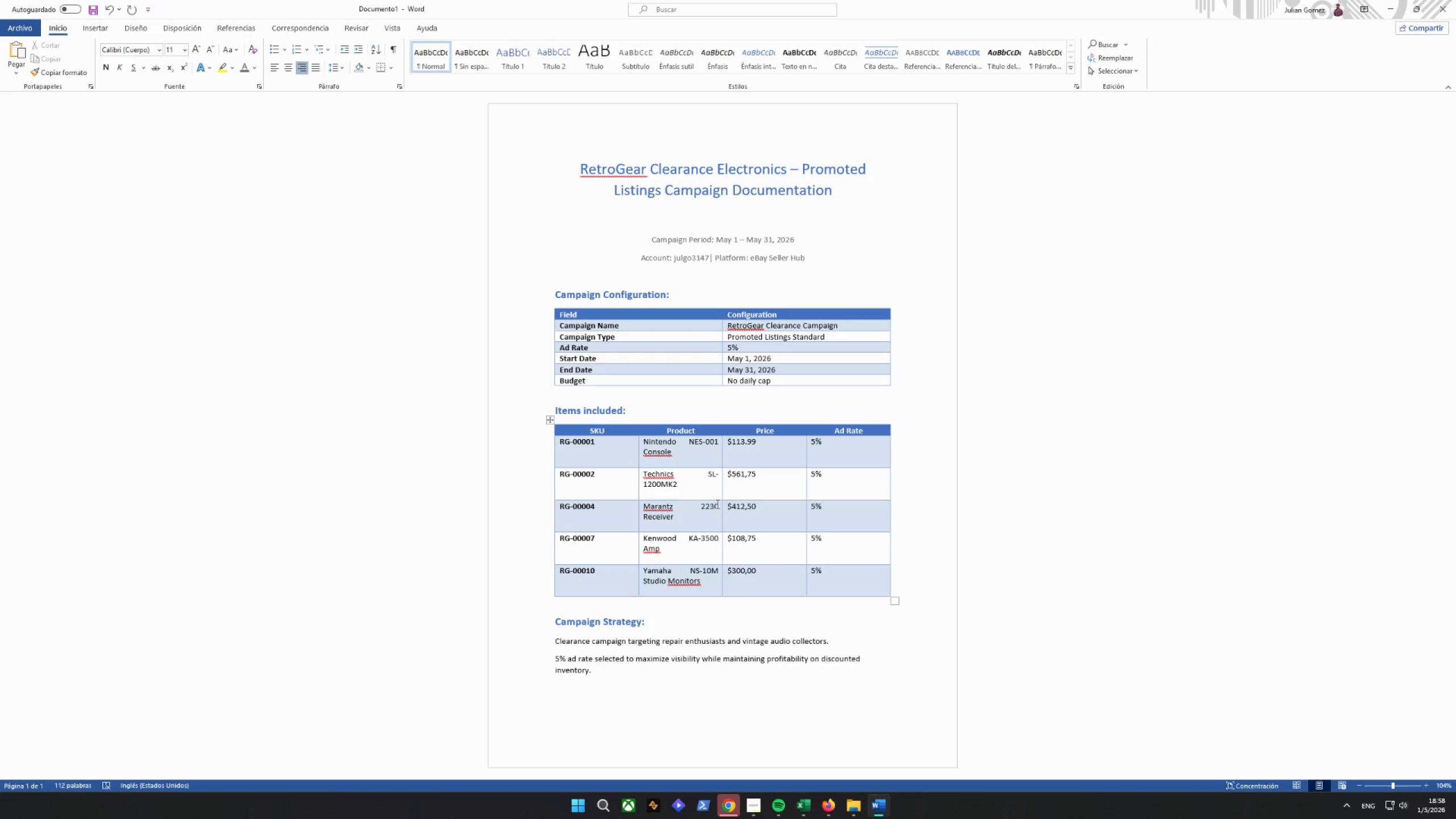 
wait(9.12)
 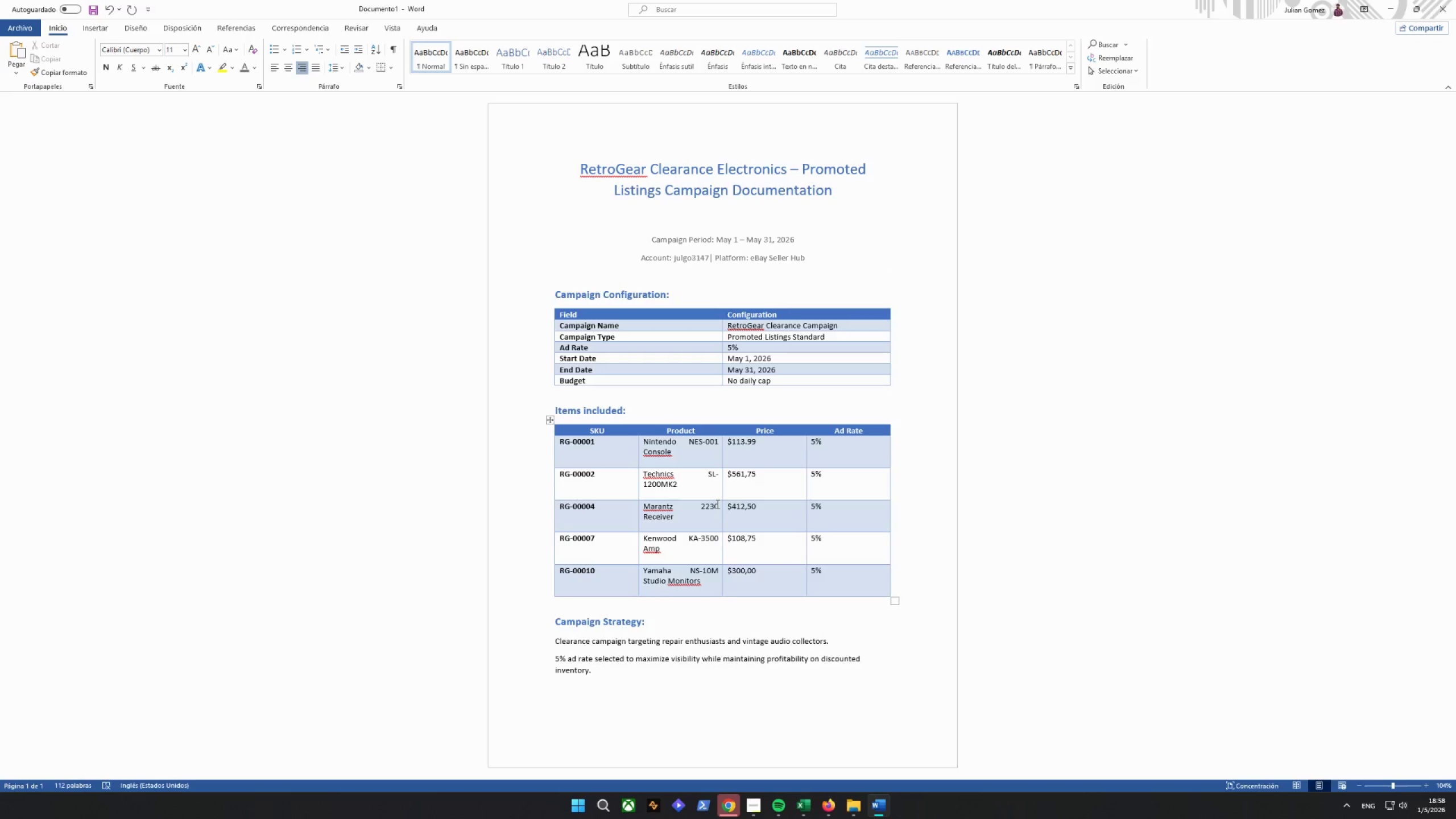 
left_click_drag(start_coordinate=[610, 678], to_coordinate=[528, 648])
 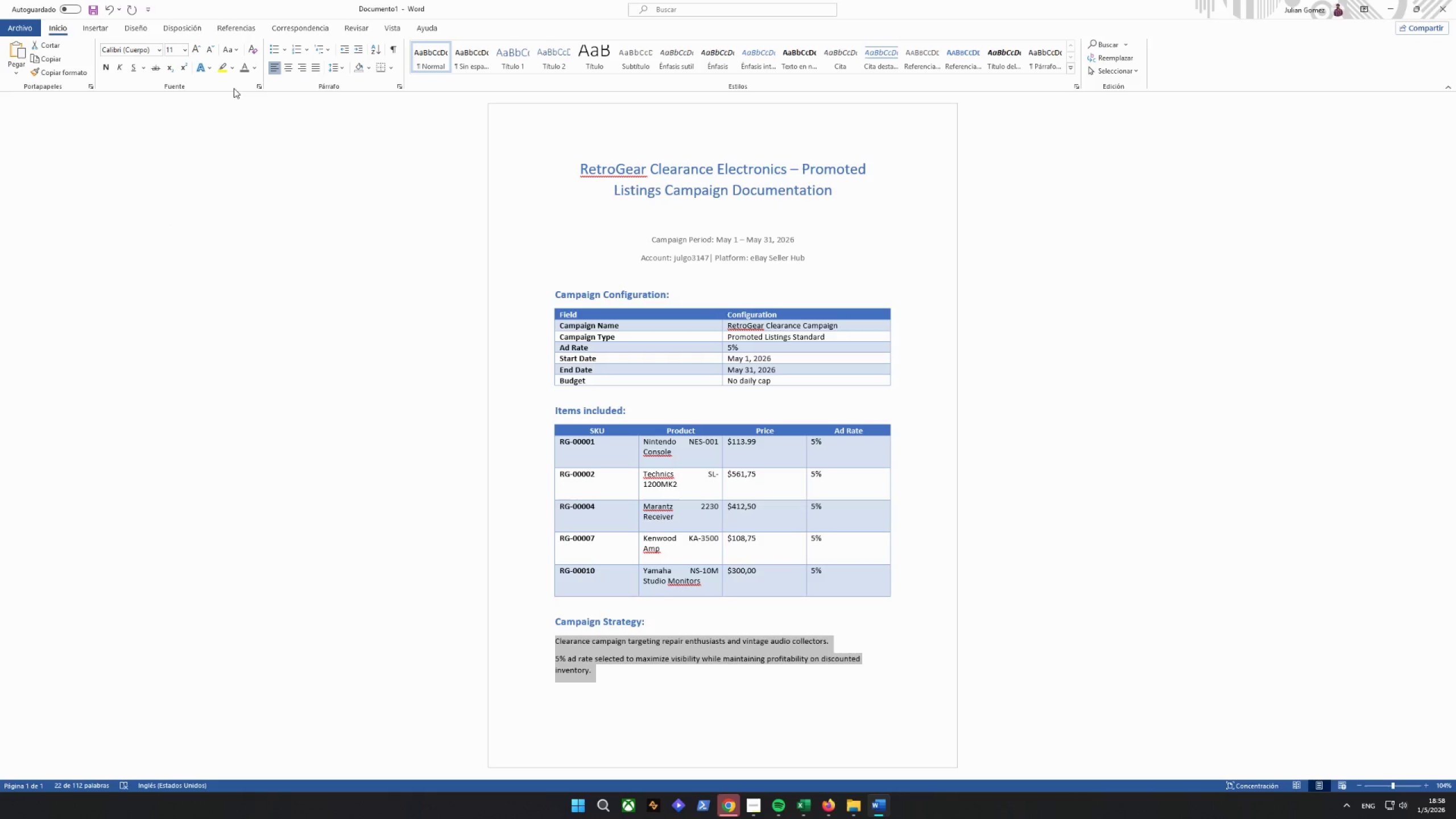 
left_click([244, 71])
 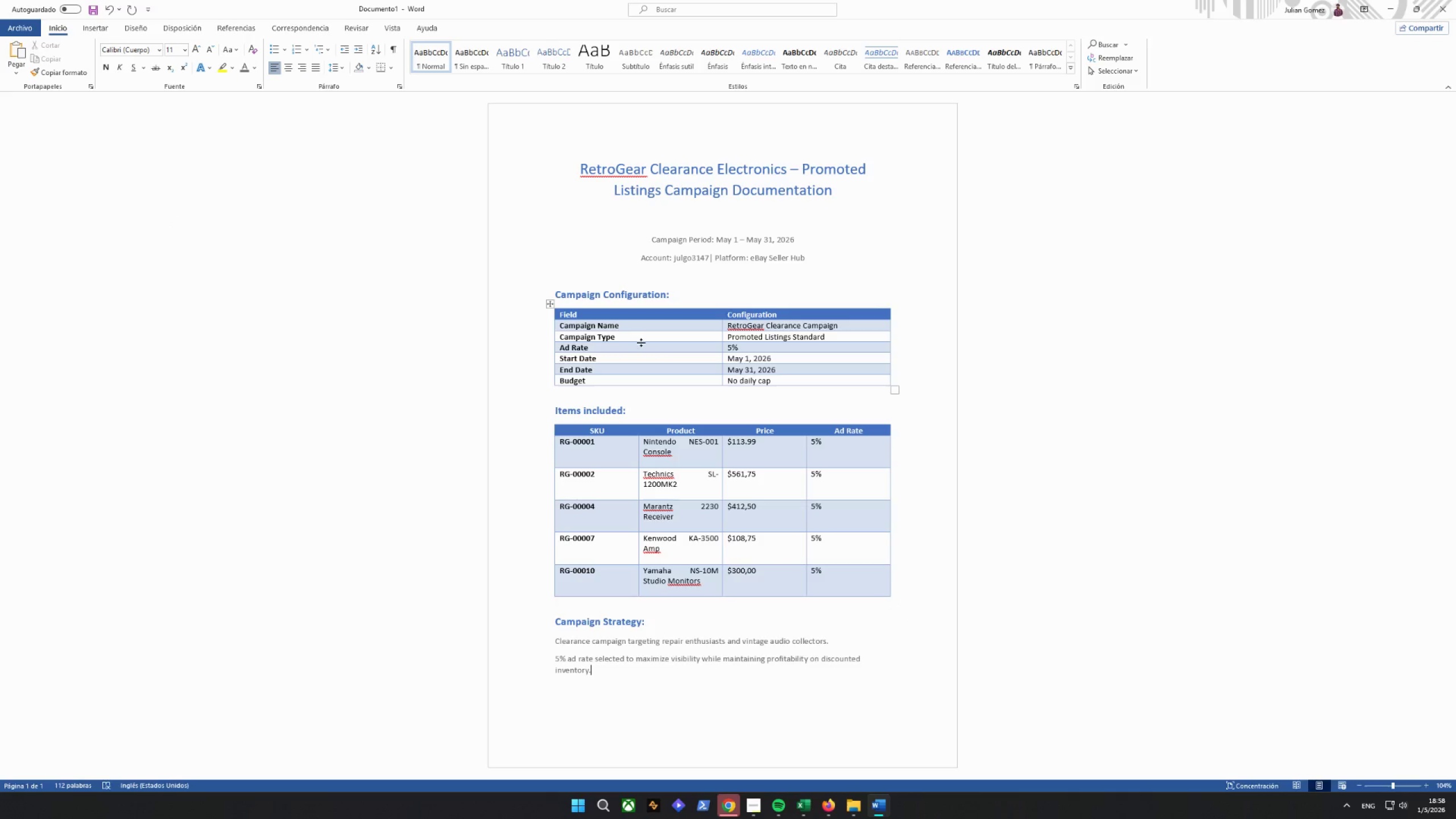 
wait(5.45)
 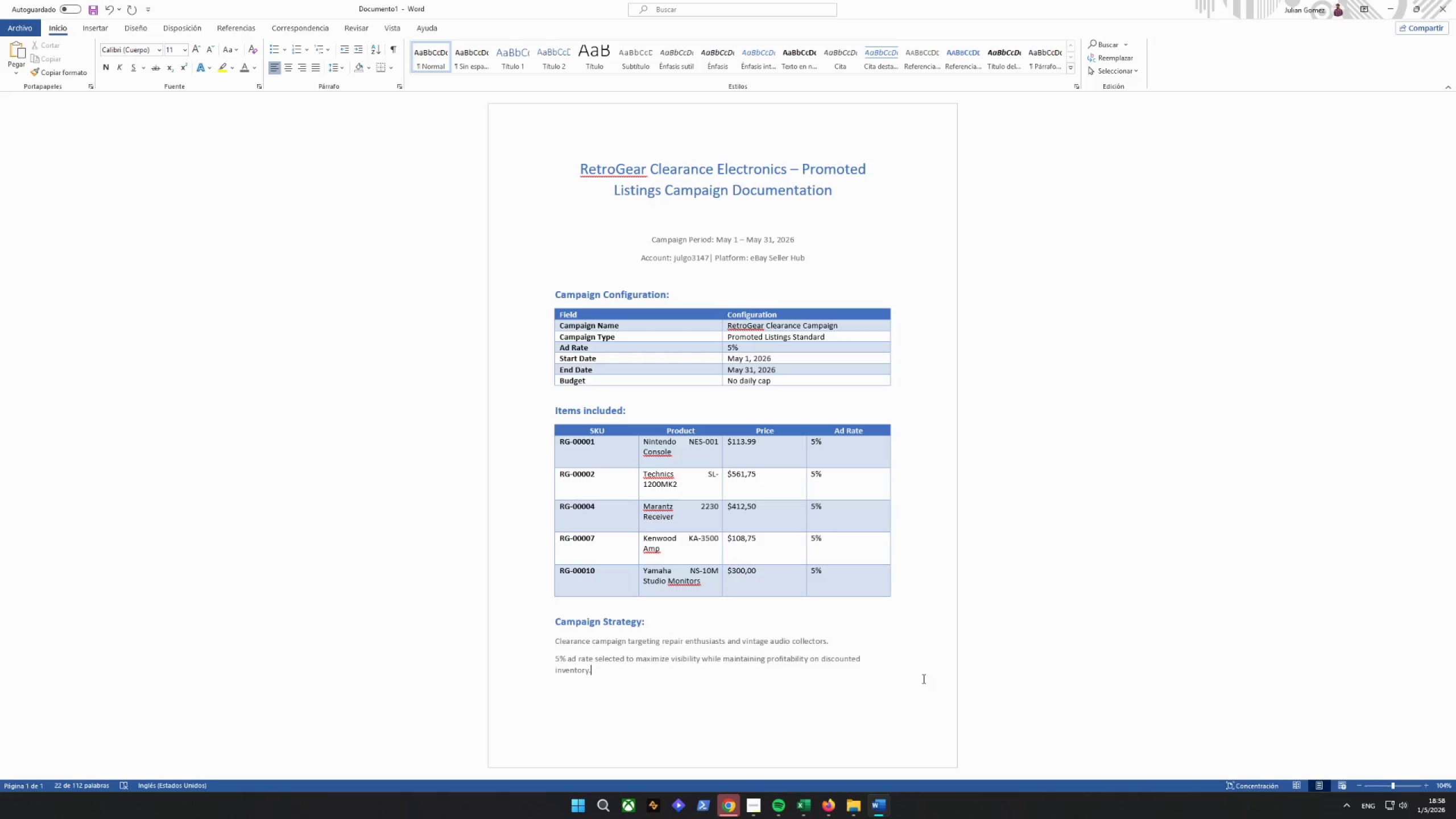 
scroll: coordinate [644, 342], scroll_direction: down, amount: 5.0
 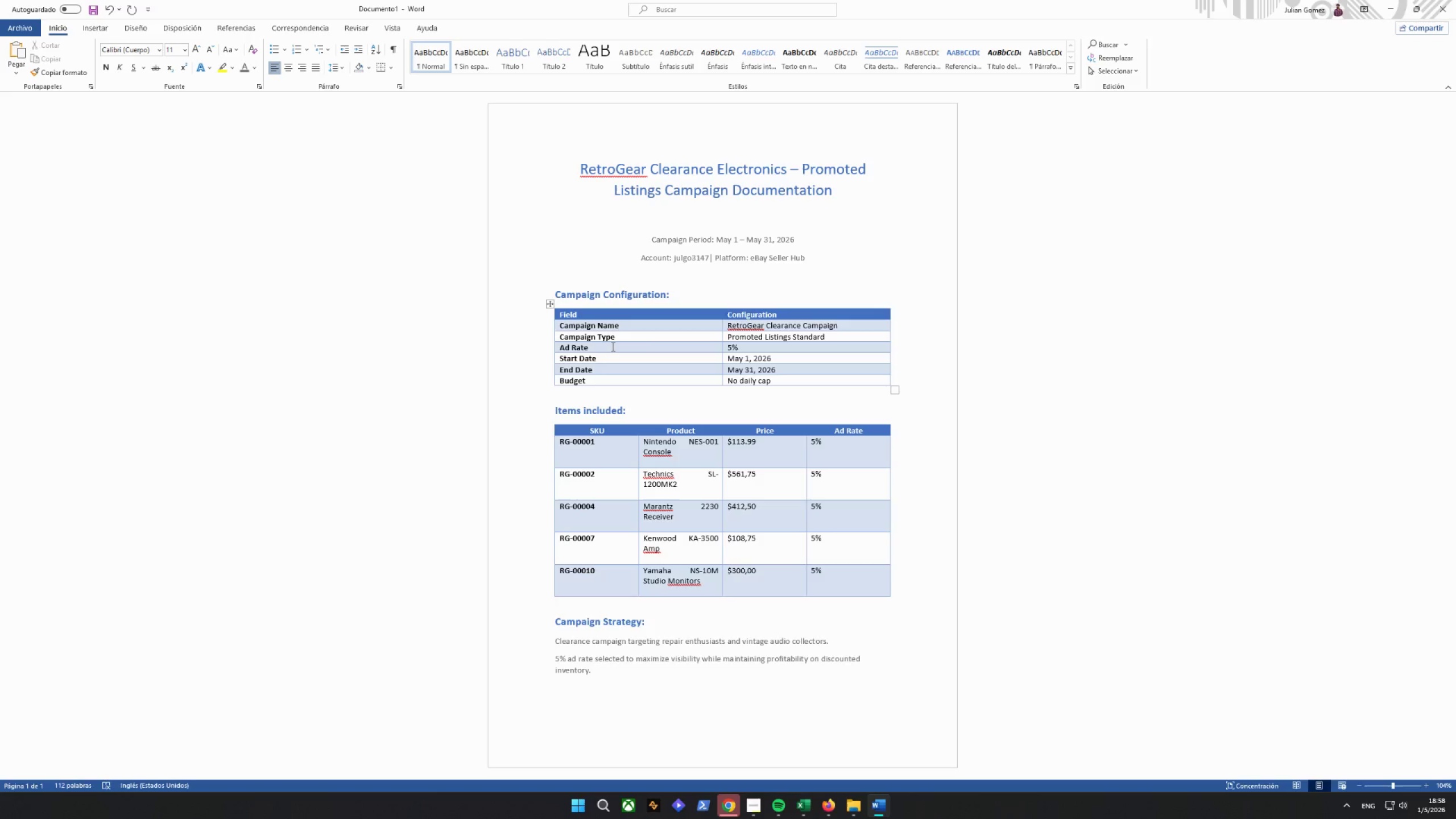 
left_click([10, 29])
 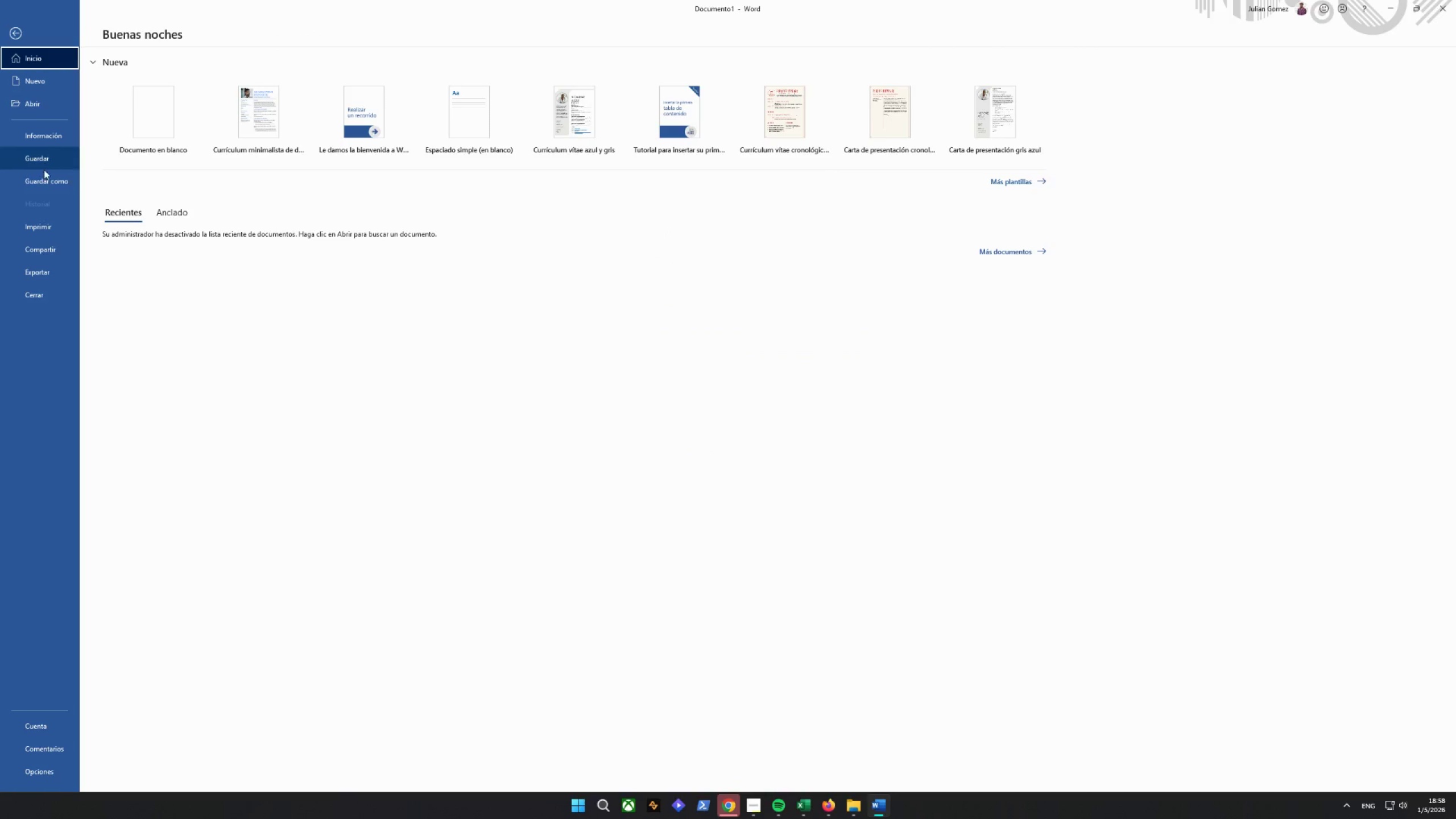 
left_click([43, 181])
 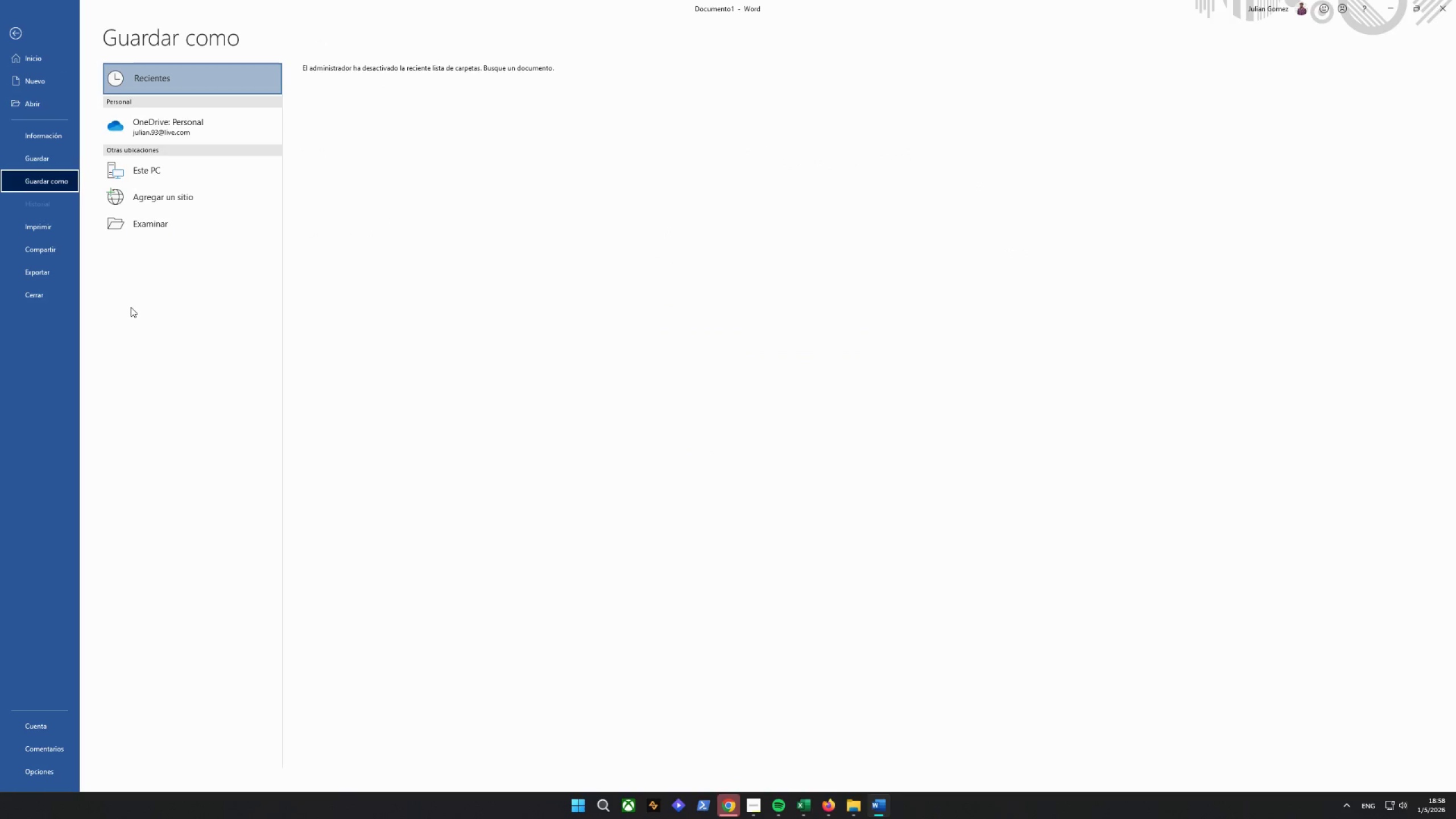 
left_click([48, 272])
 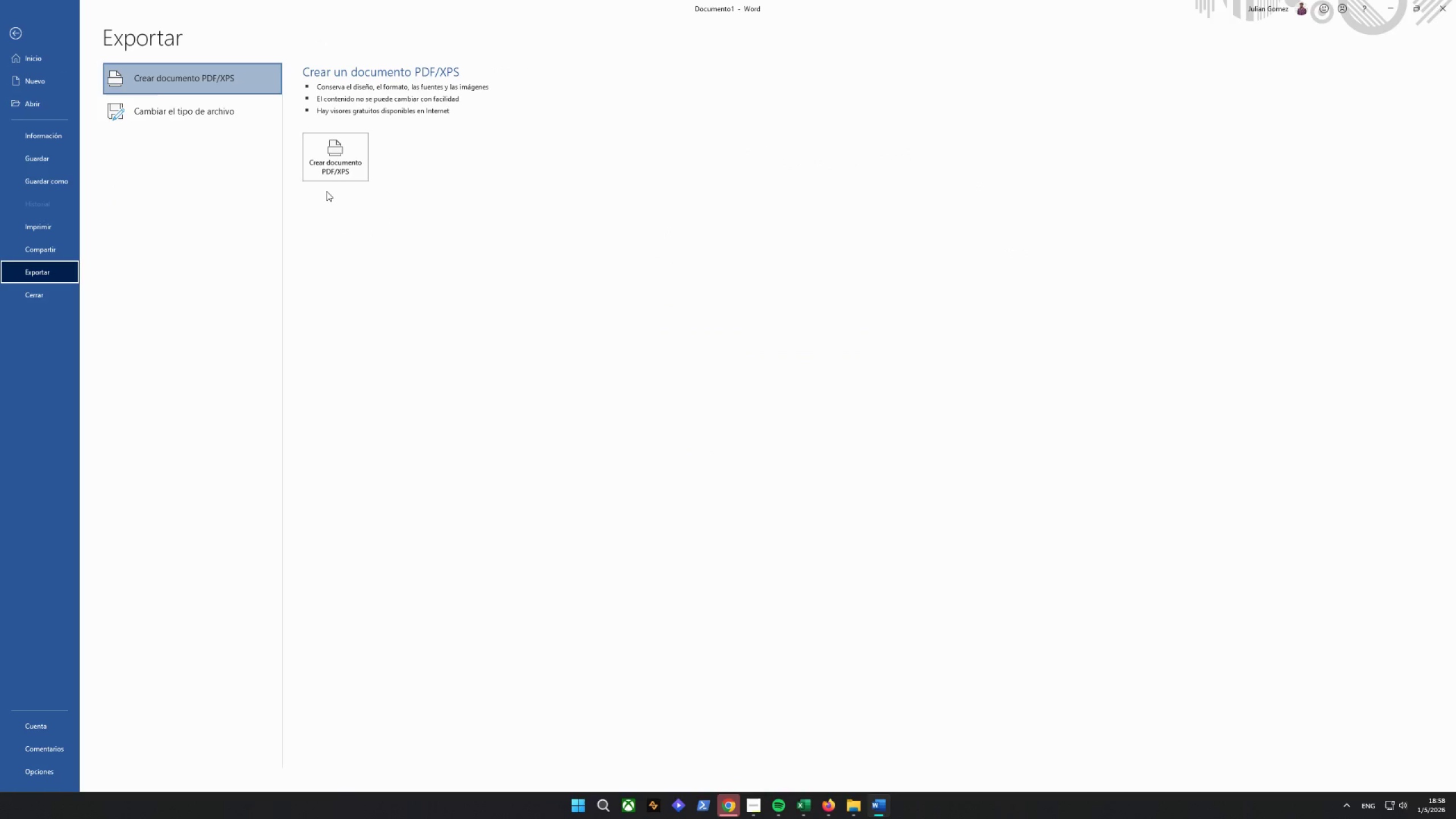 
left_click([331, 167])
 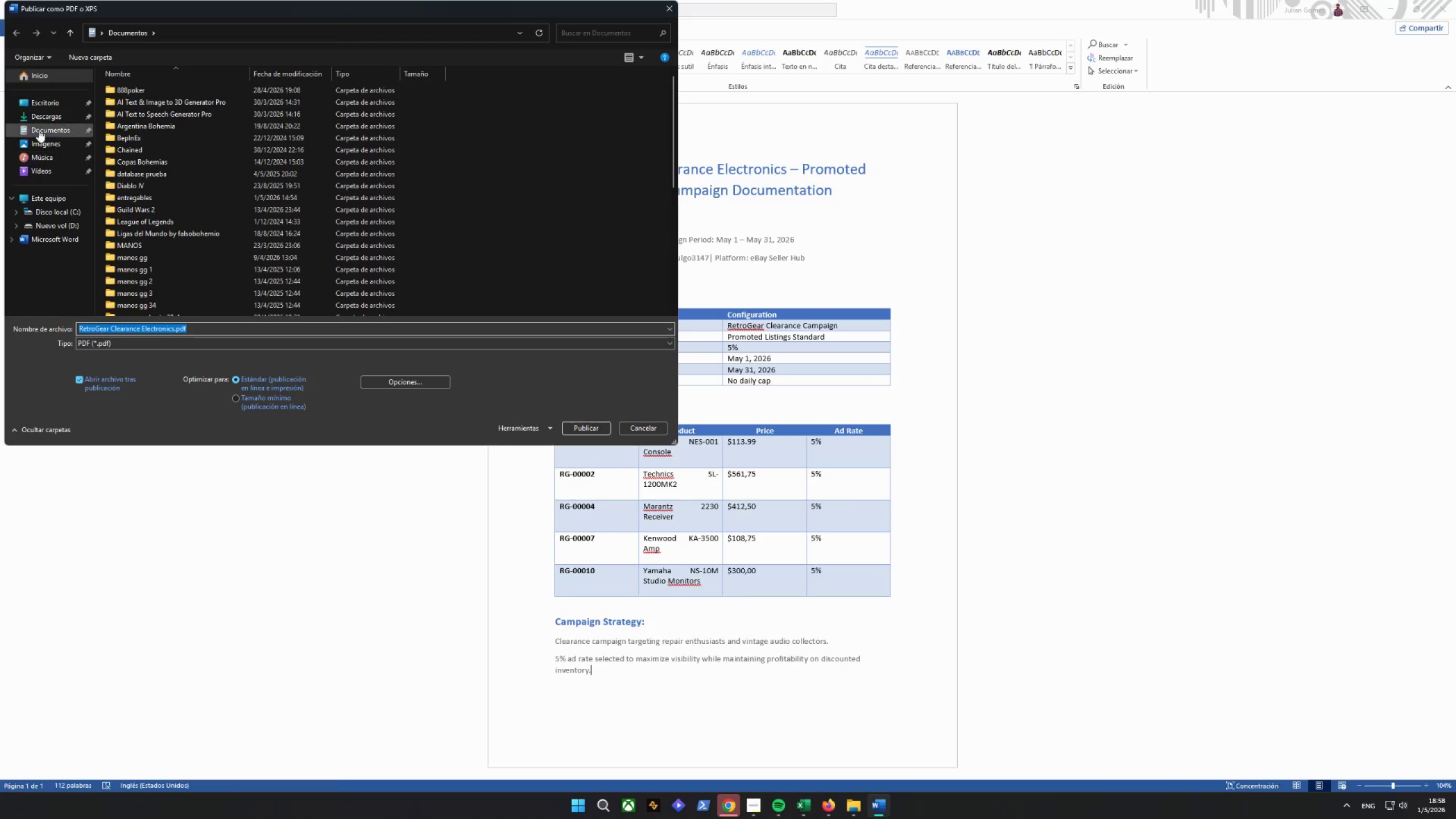 
left_click([40, 146])
 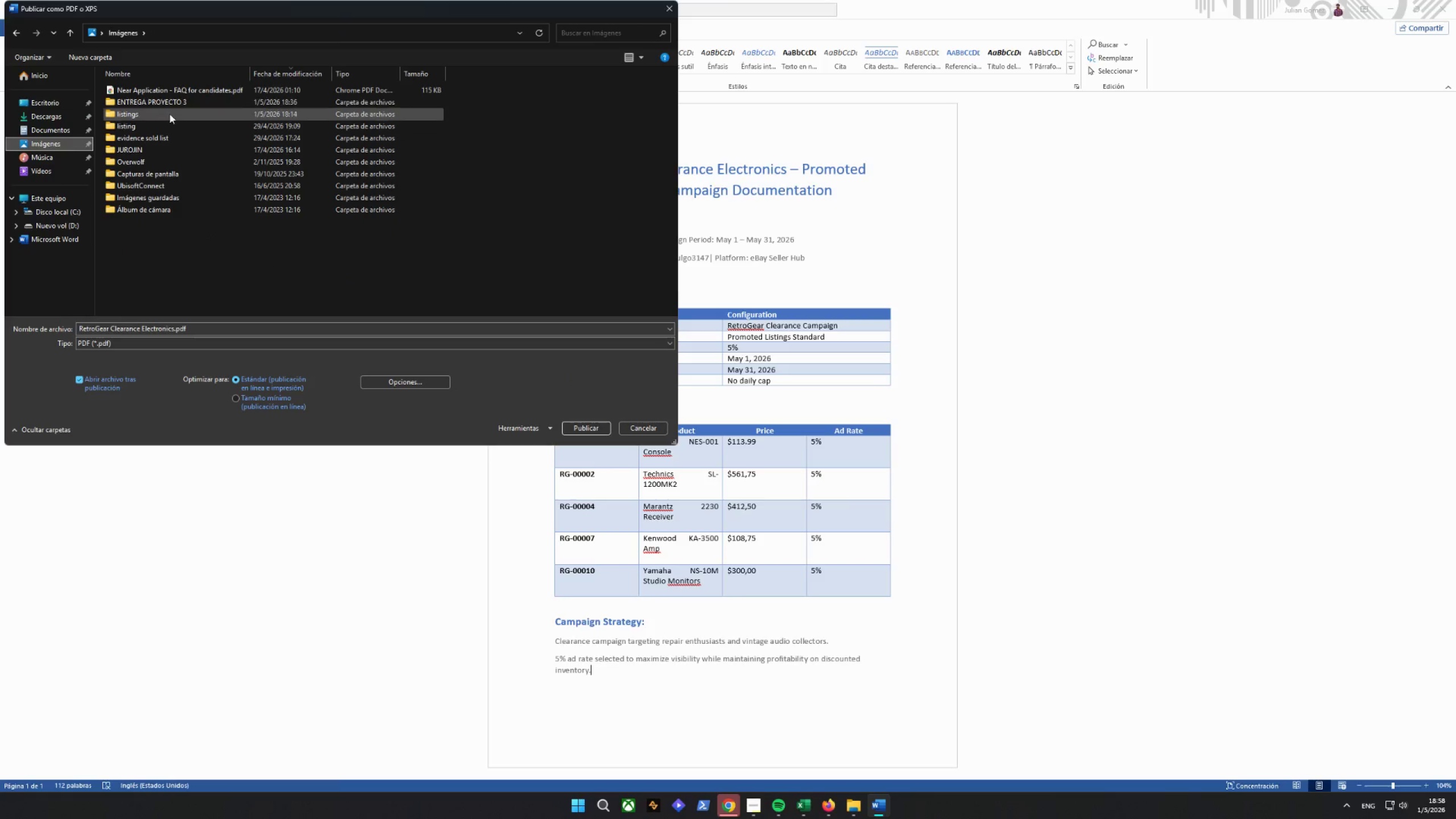 
double_click([167, 102])
 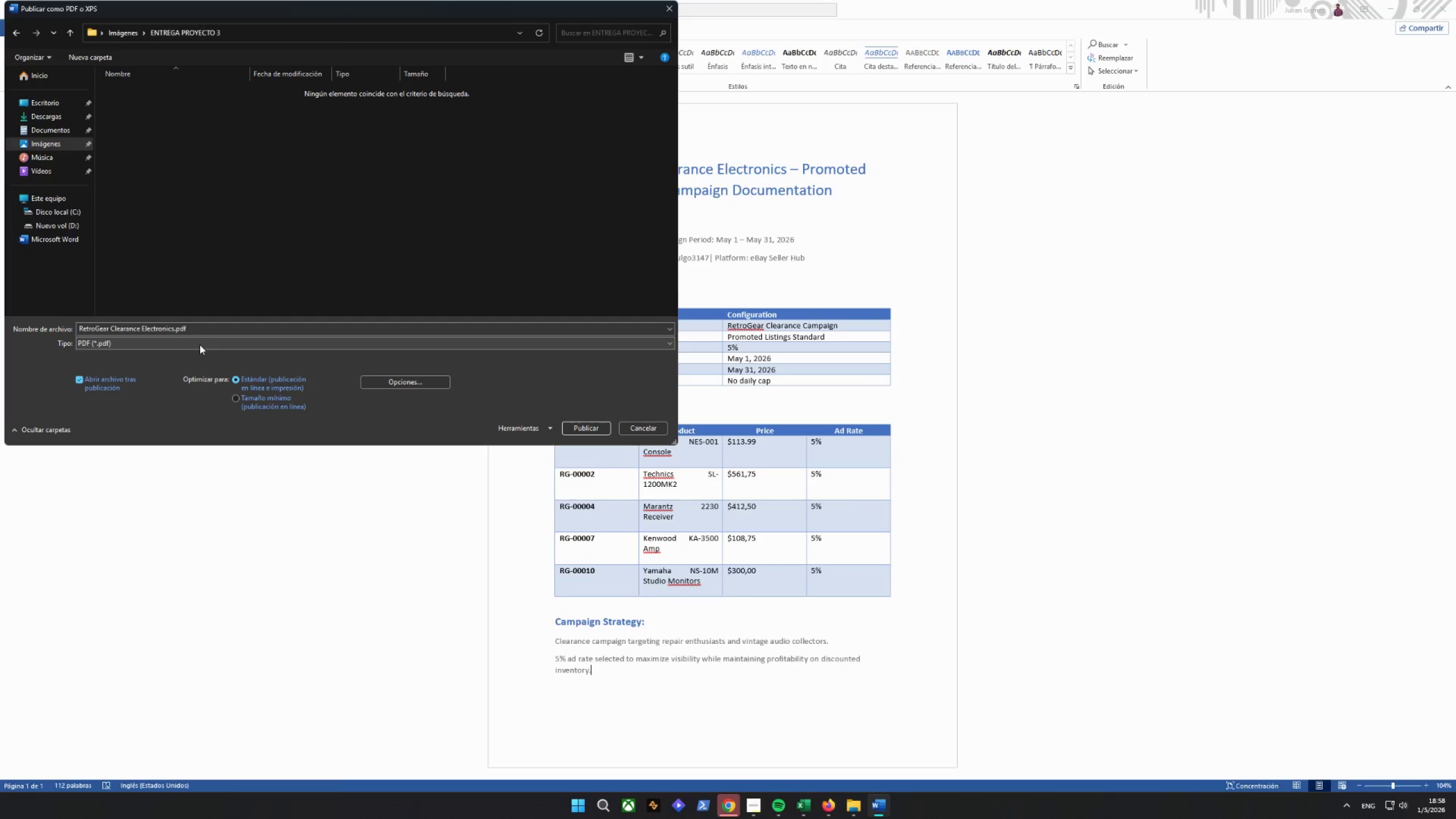 
wait(11.5)
 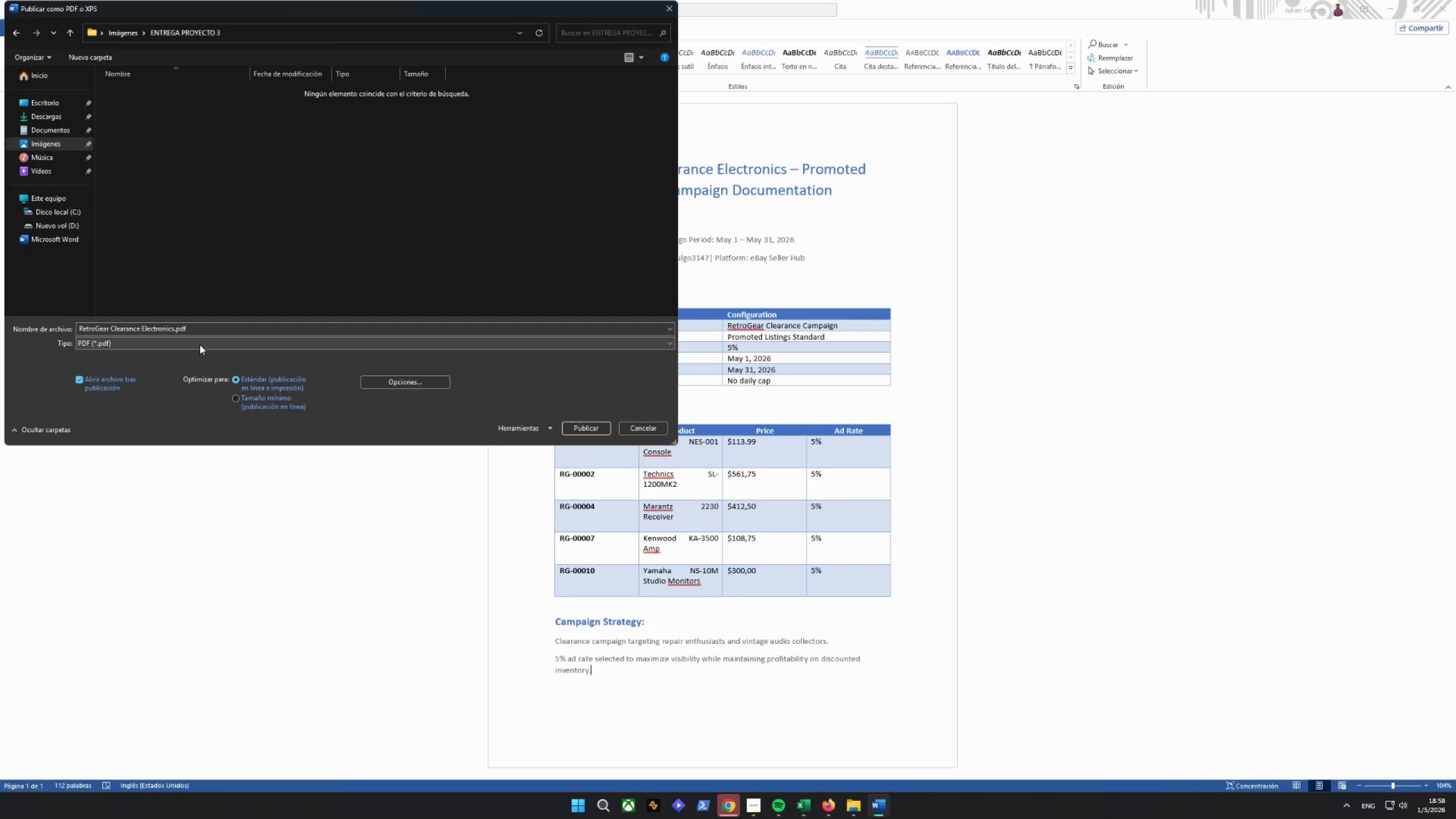 
left_click([172, 331])
 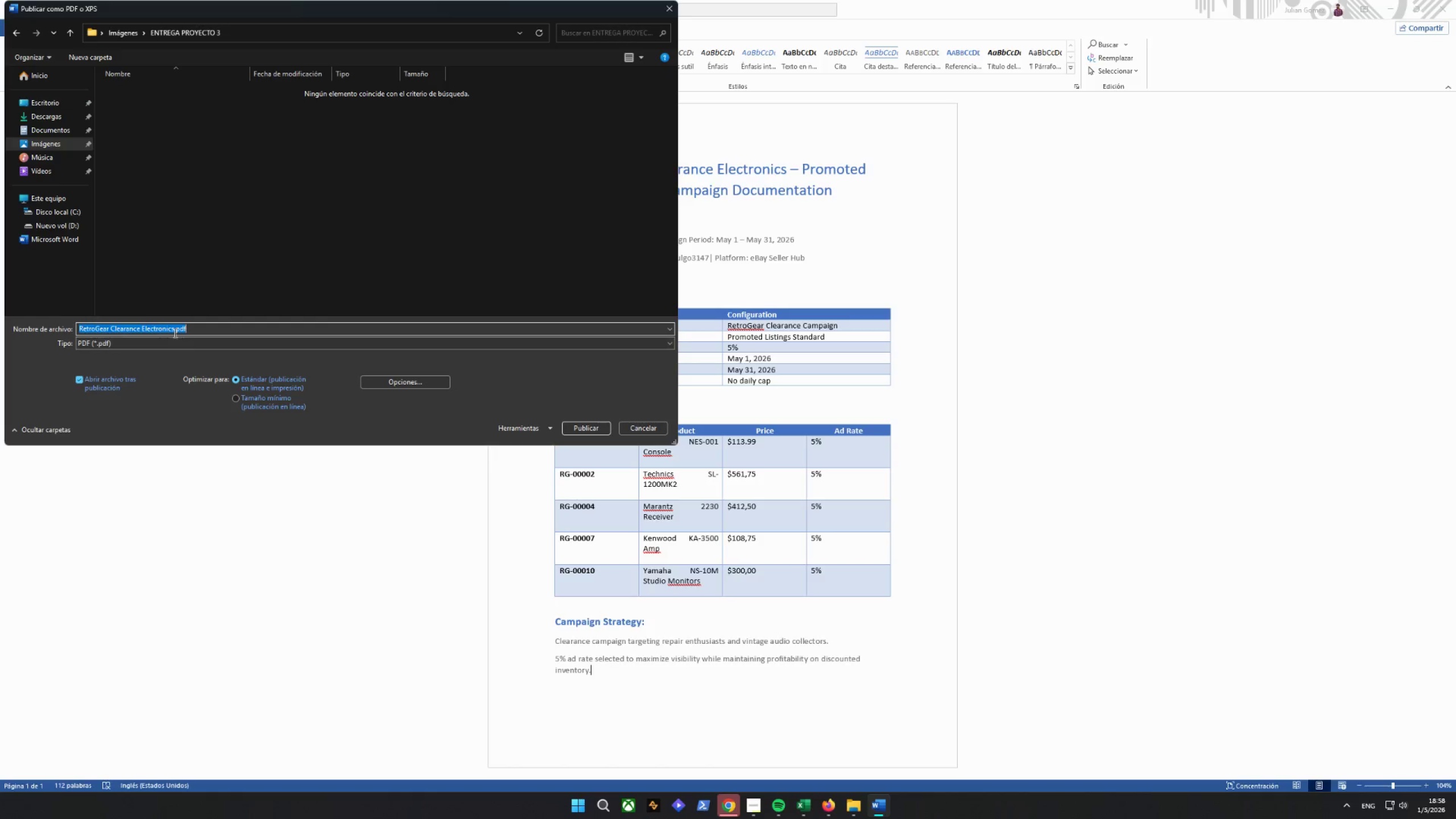 
left_click([173, 331])
 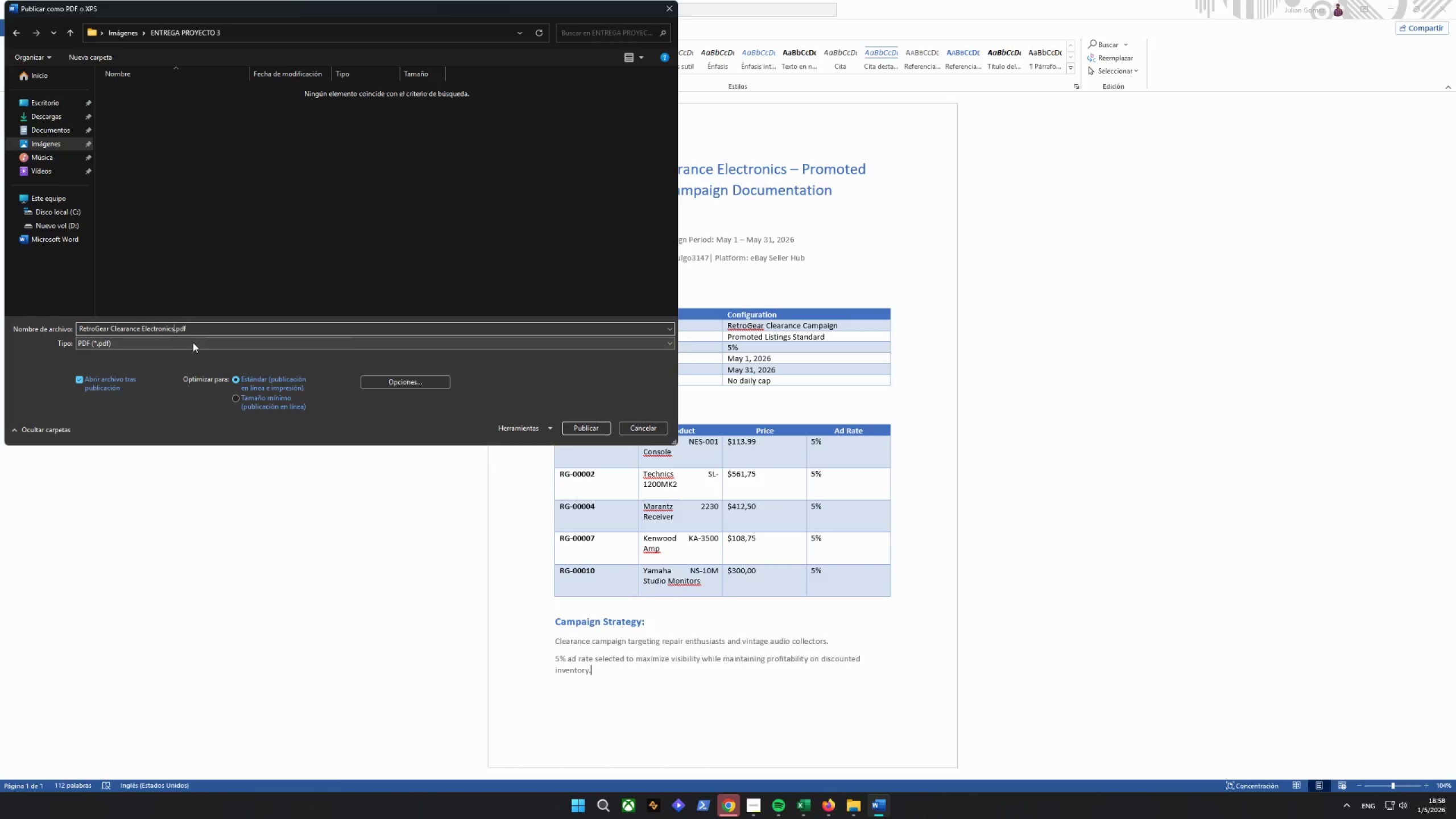 
type( mar)
key(Backspace)
key(Backspace)
key(Backspace)
type(campaing market)
 